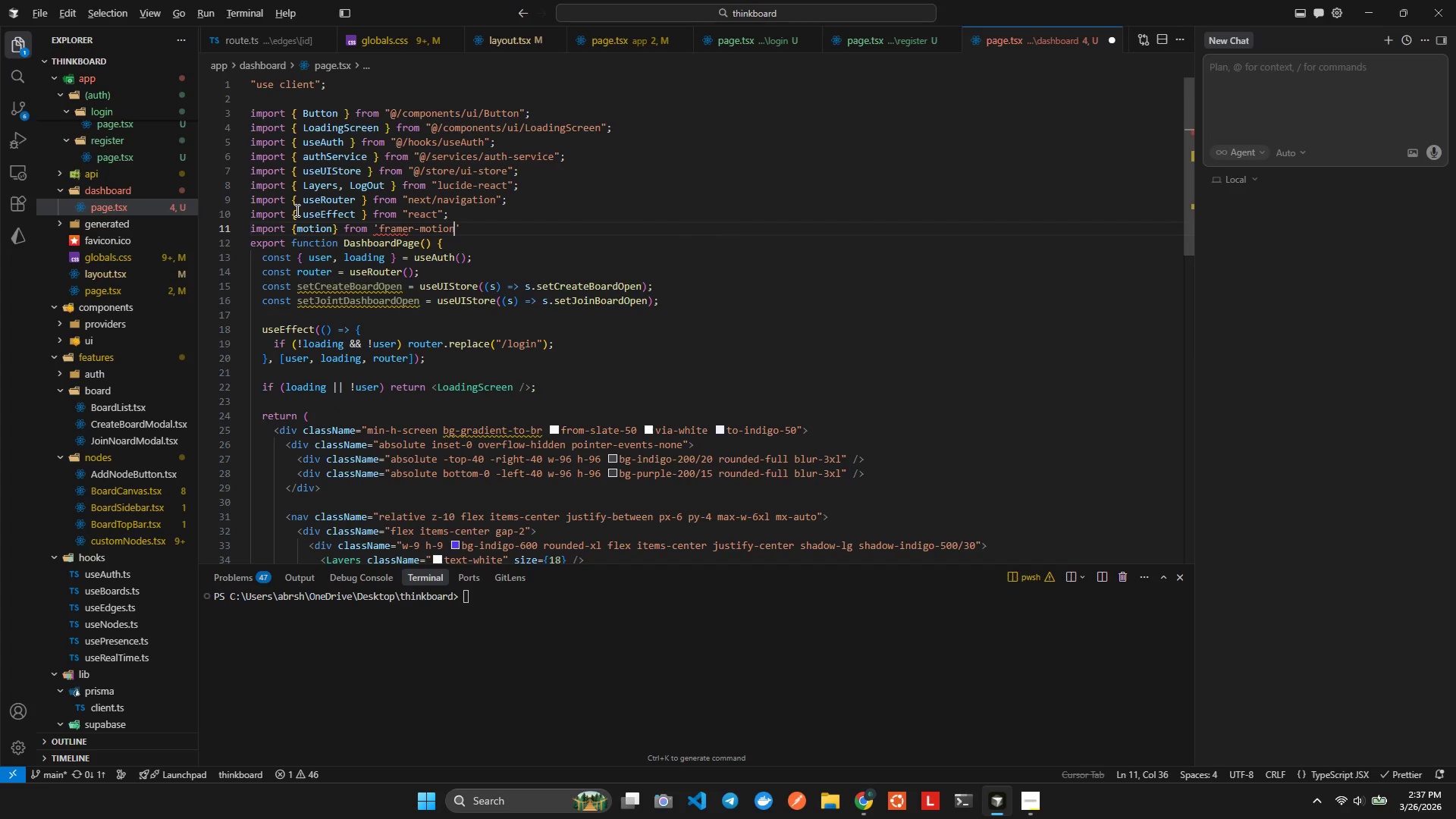 
key(Alt+Shift+ShiftLeft)
 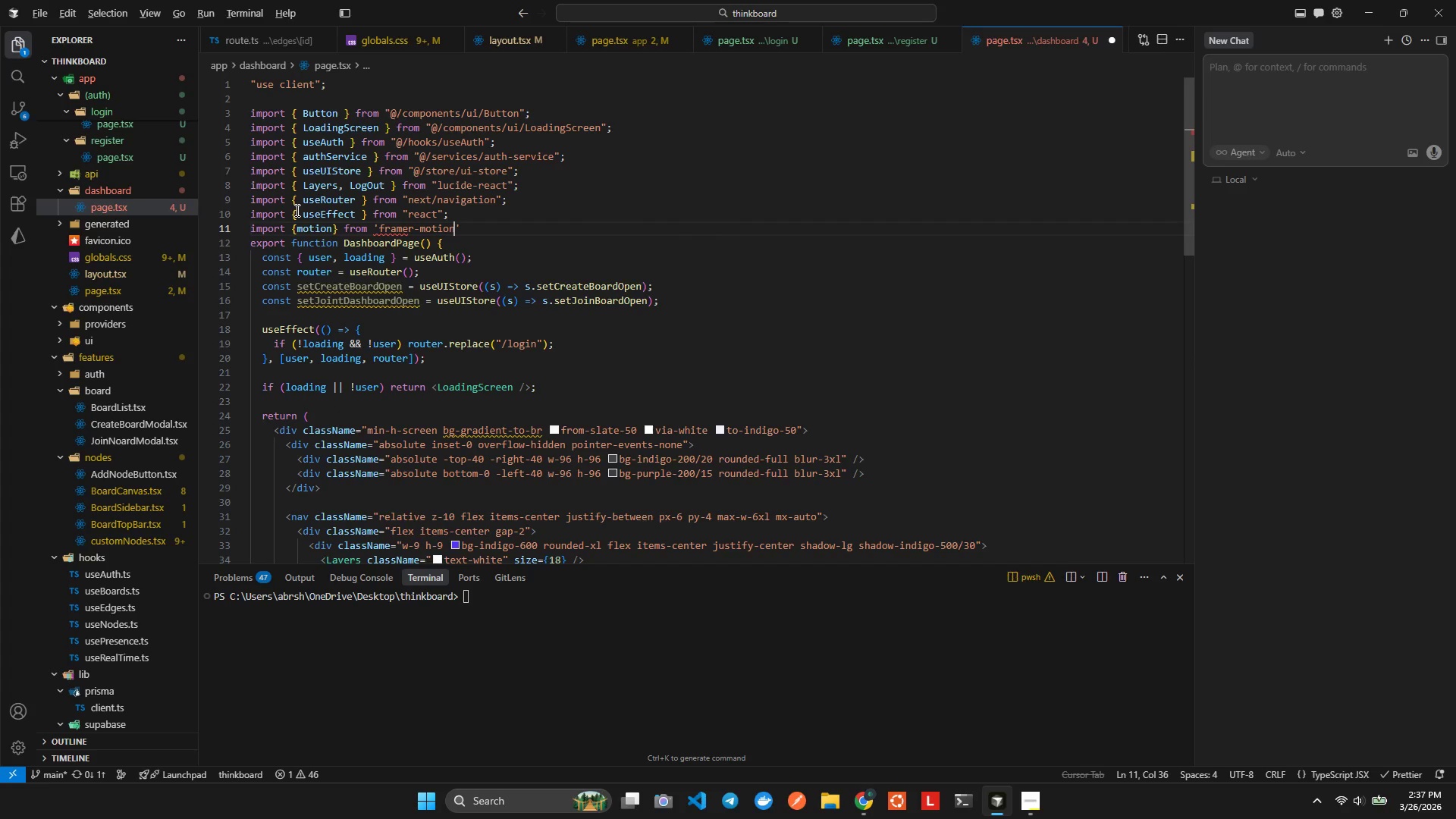 
key(Alt+Shift+F)
 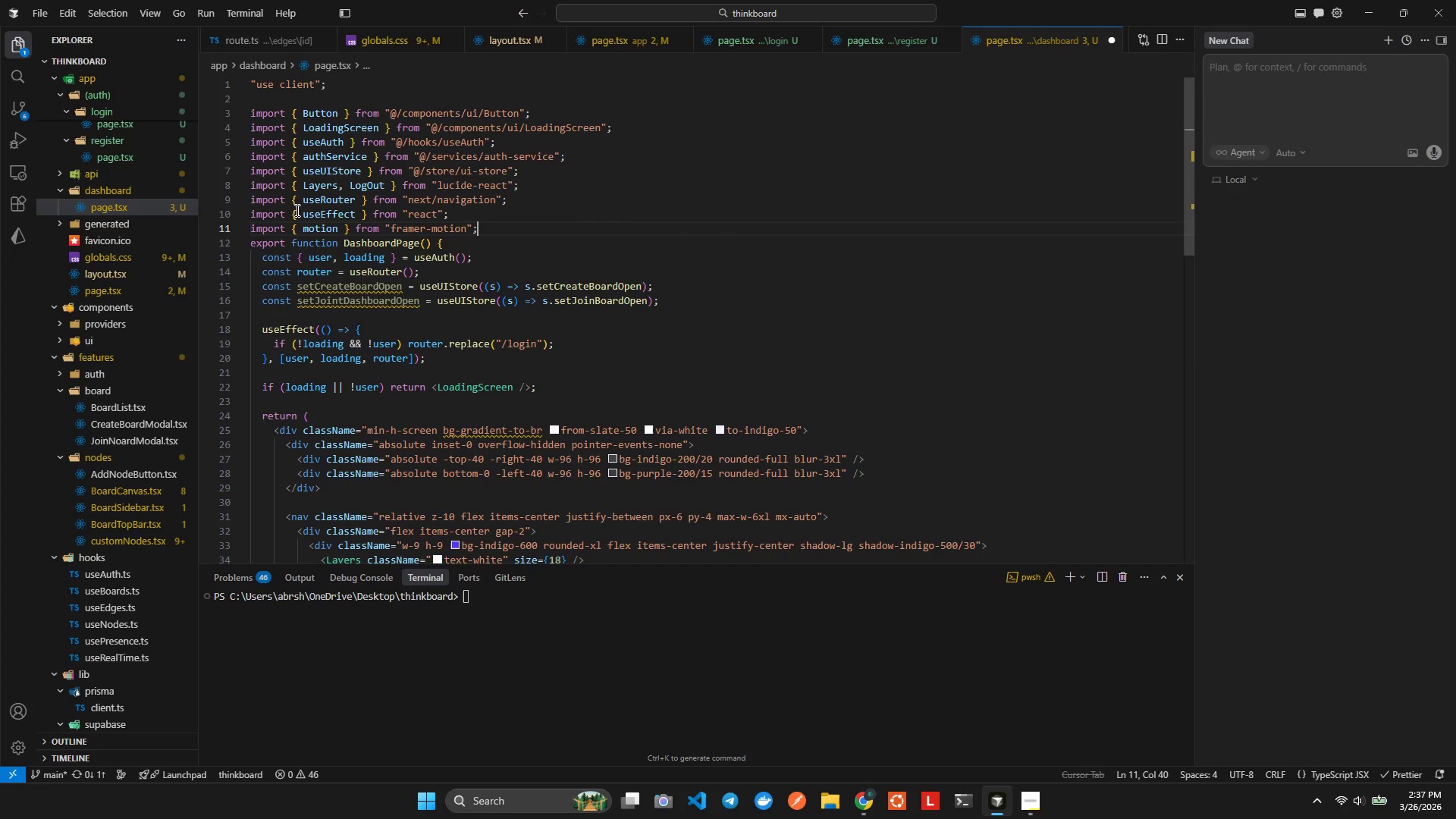 
key(Control+S)
 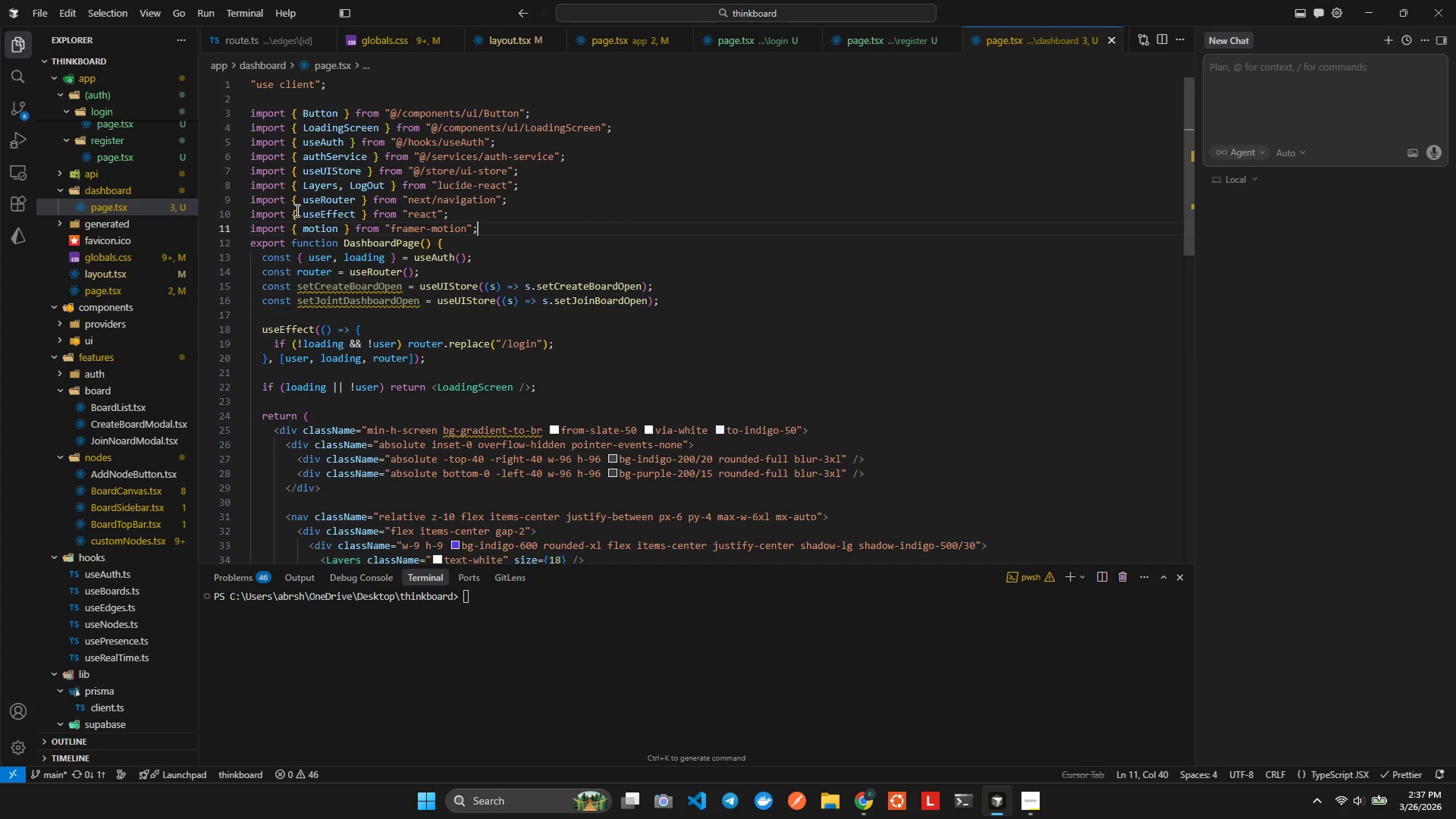 
hold_key(key=ArrowDown, duration=1.53)
 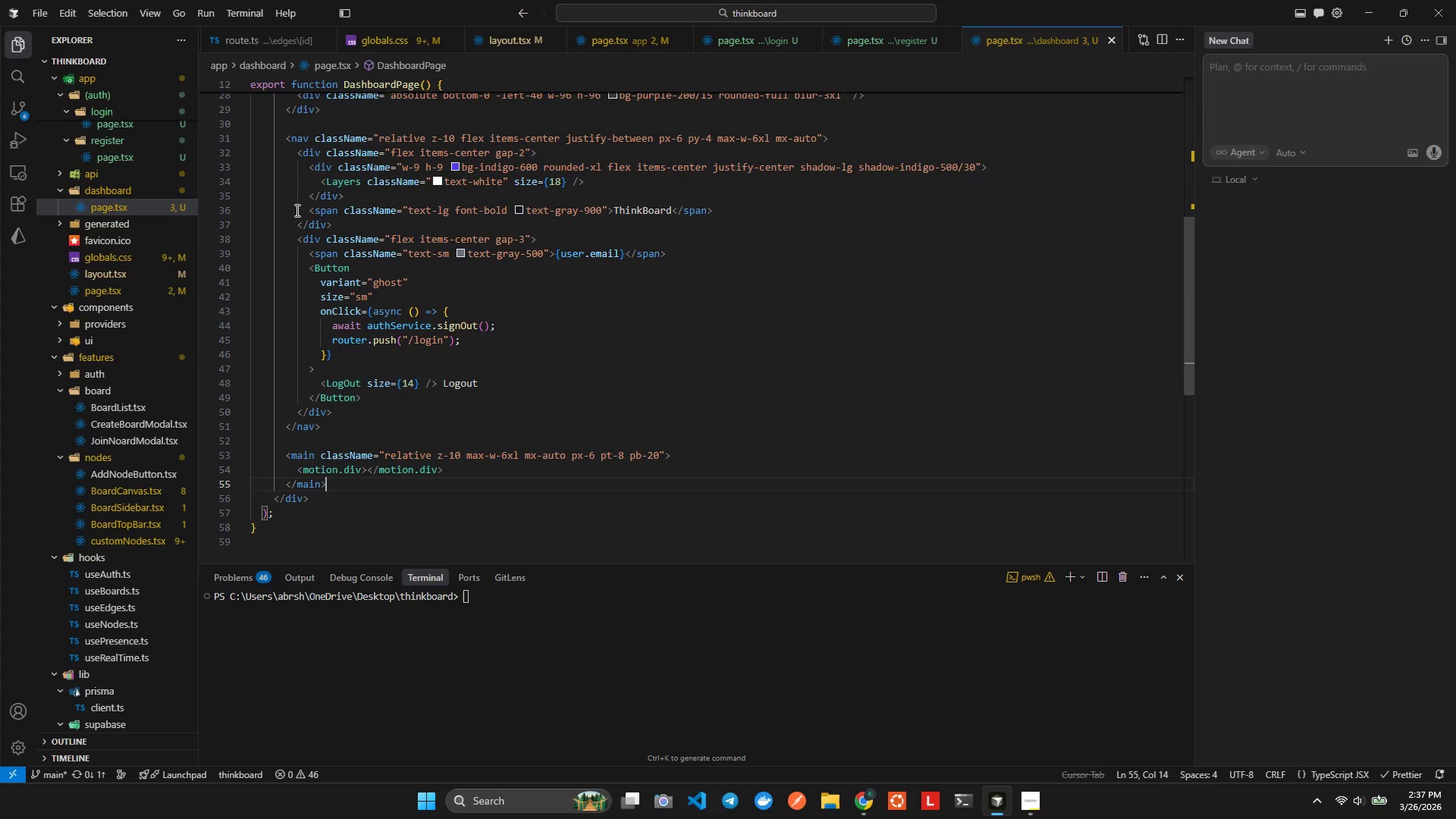 
hold_key(key=ArrowDown, duration=0.36)
 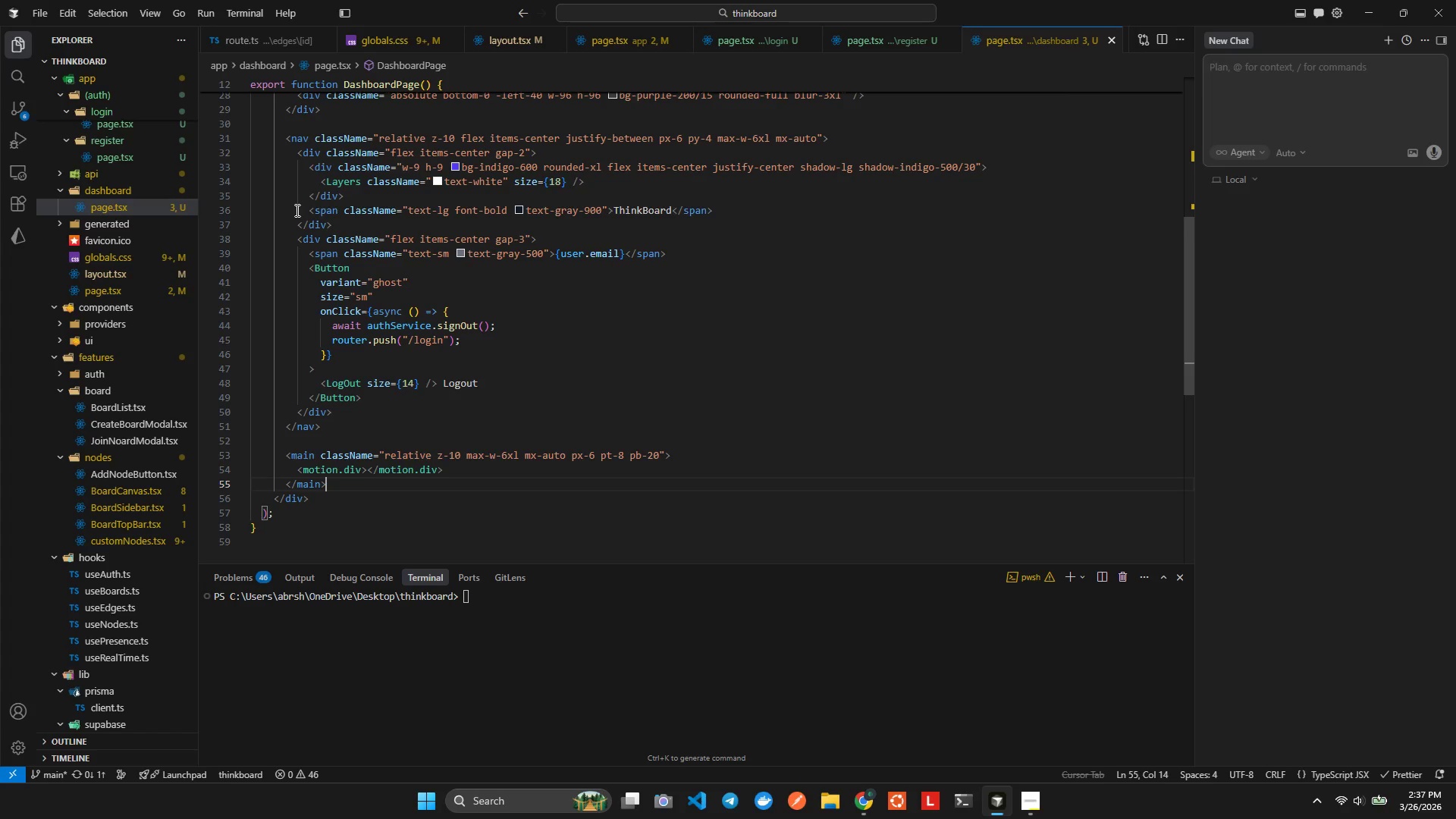 
key(ArrowUp)
 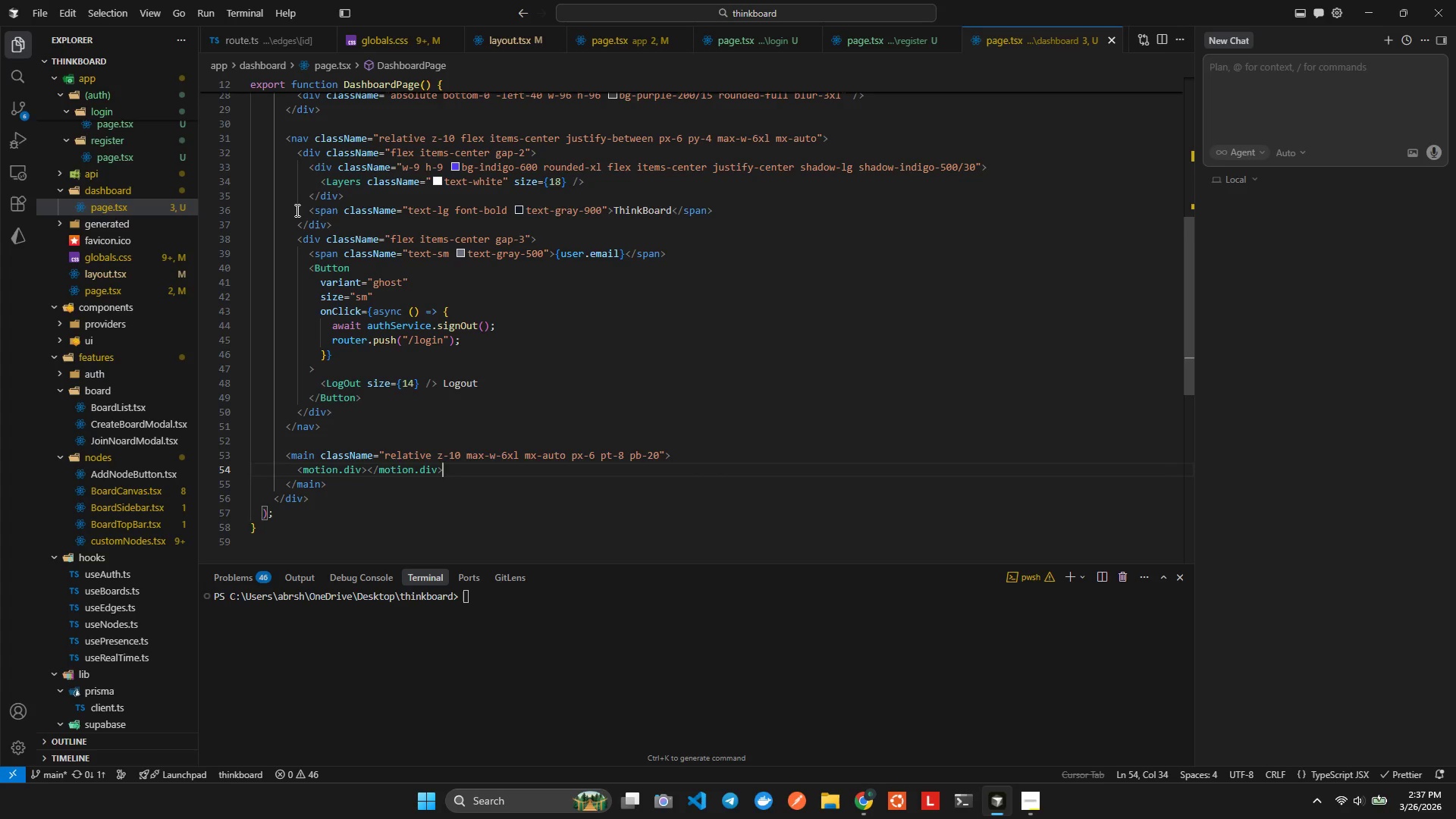 
hold_key(key=ArrowLeft, duration=0.89)
 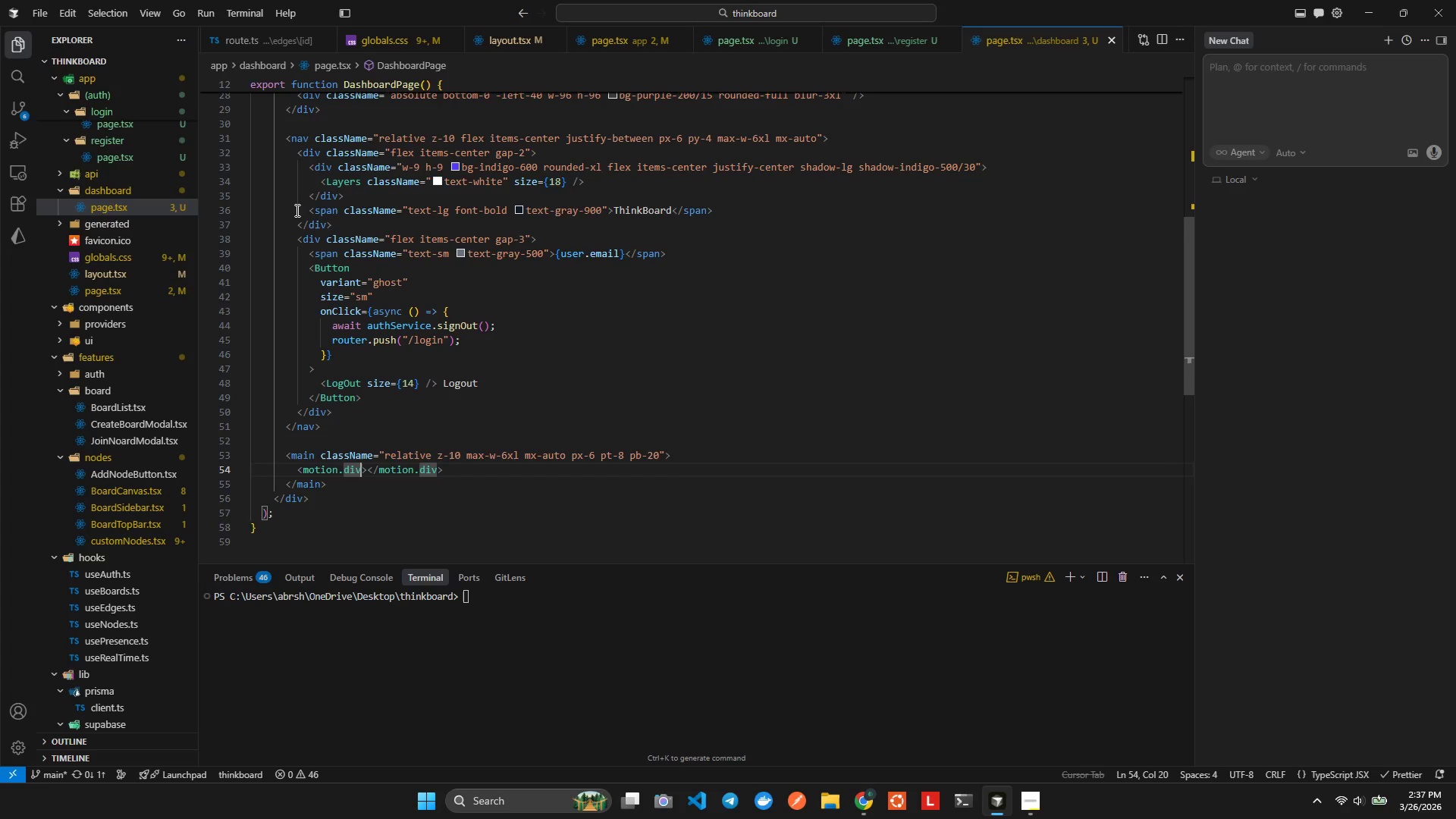 
key(ArrowLeft)
 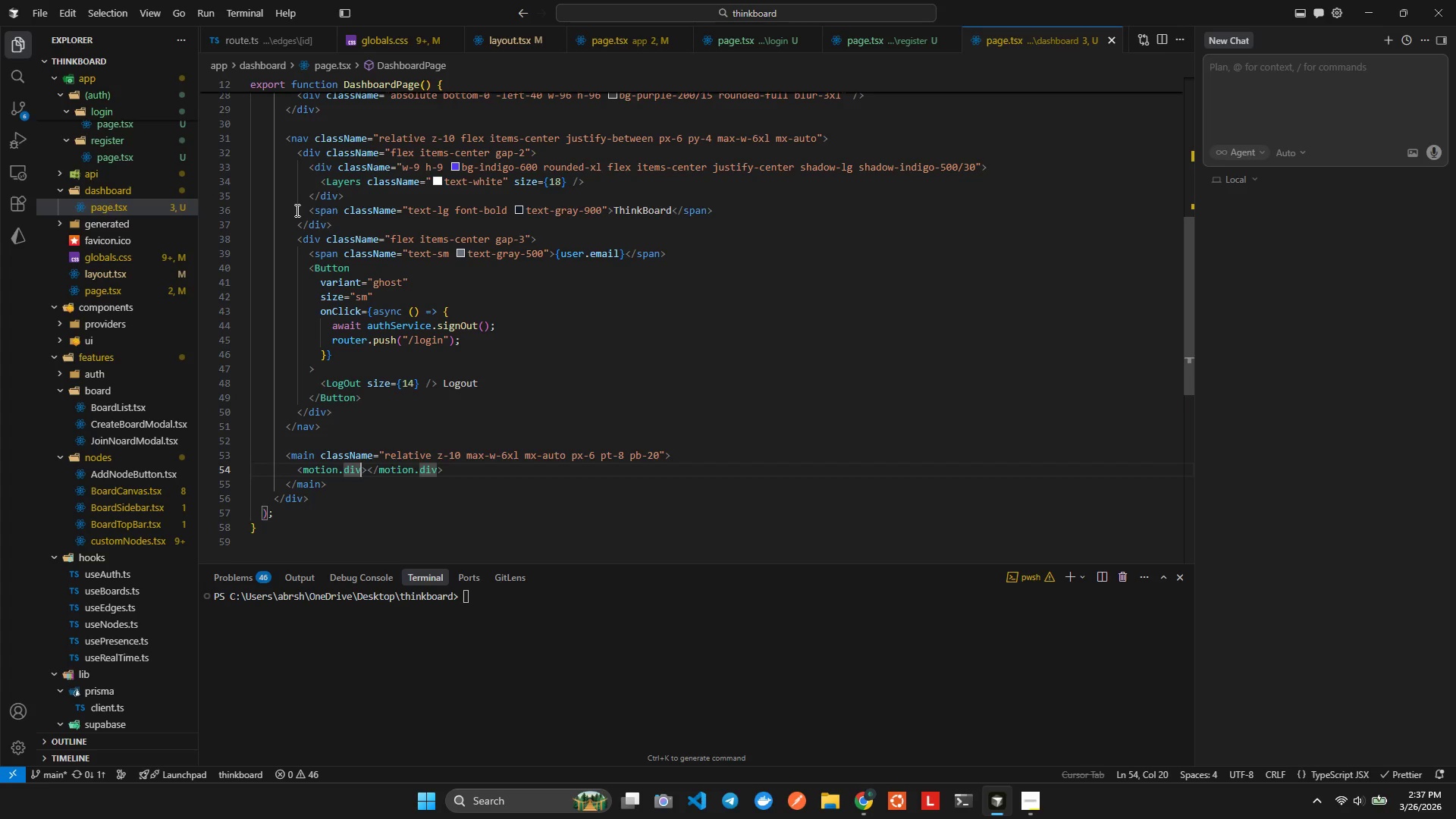 
key(Enter)
 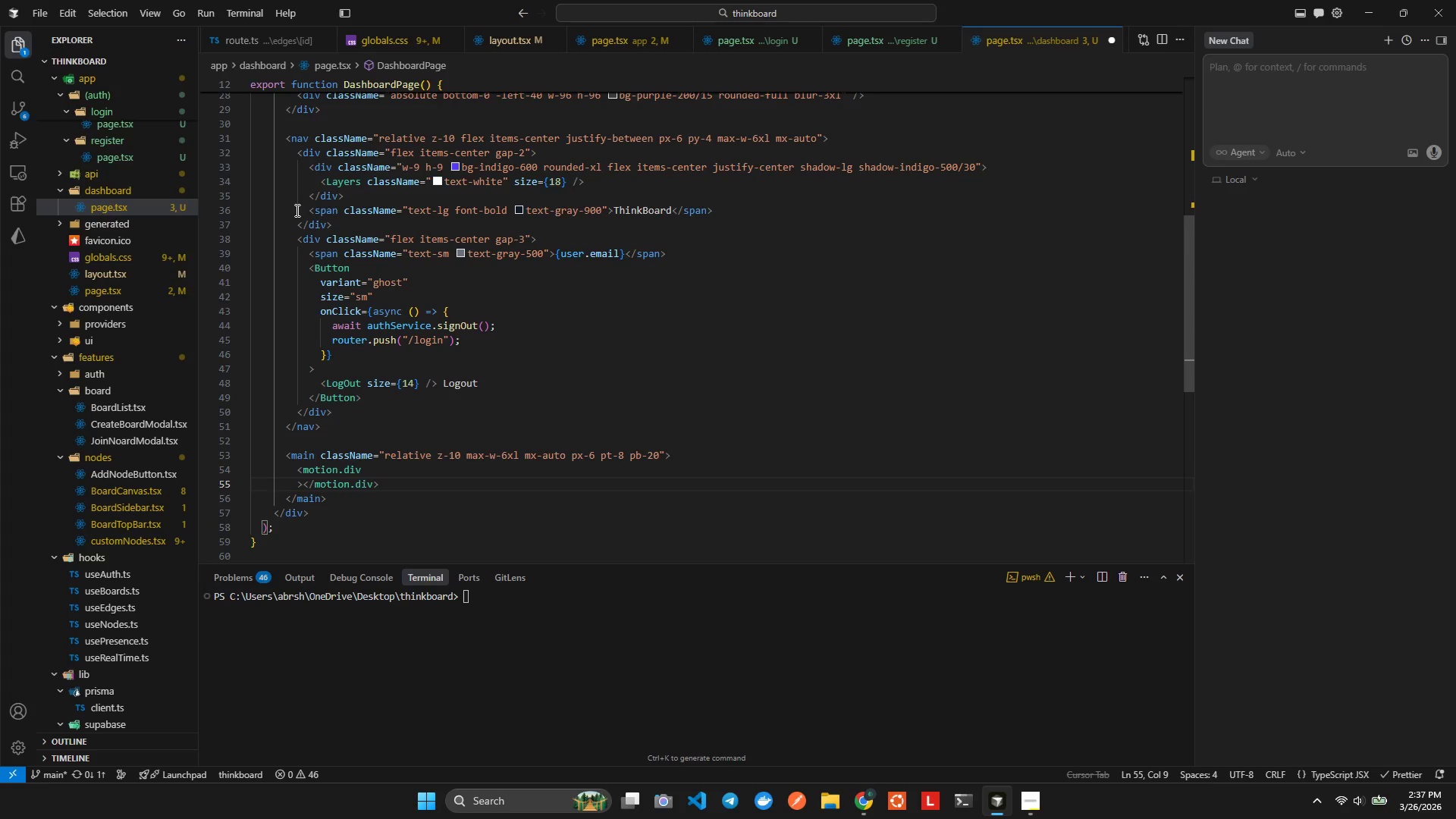 
type(inti)
 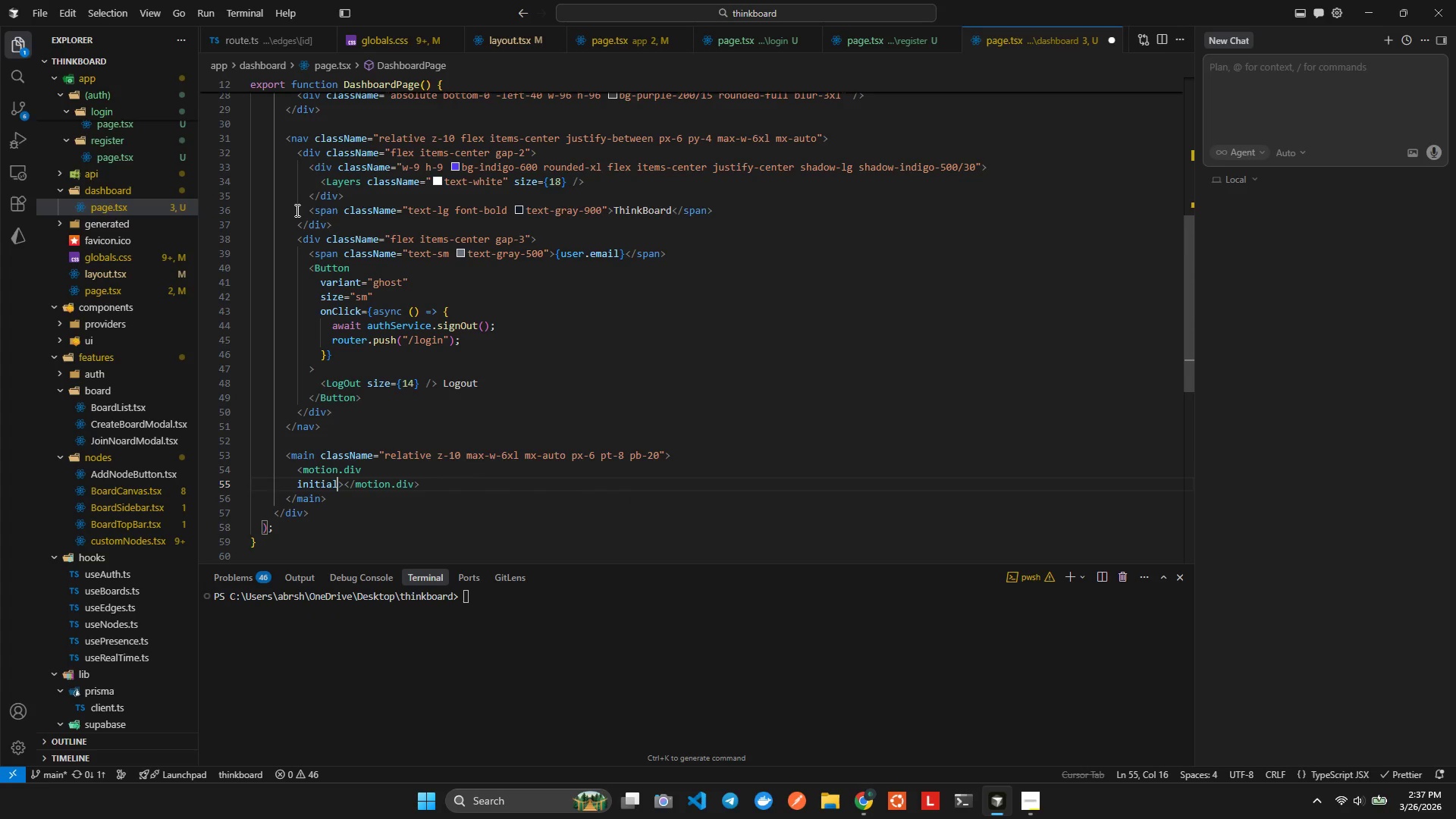 
key(Enter)
 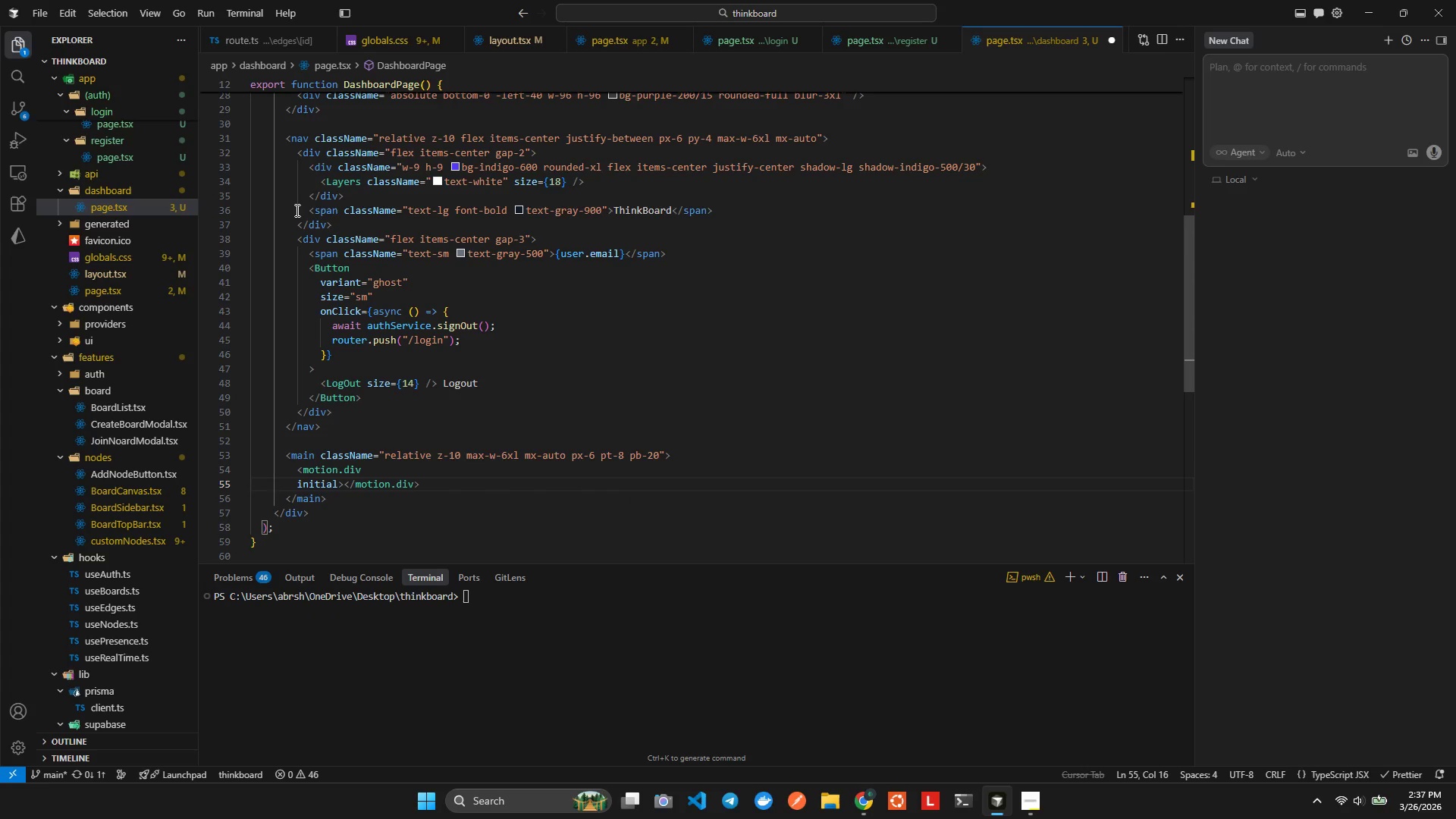 
type(={{i)
key(Backspace)
type(opa)
 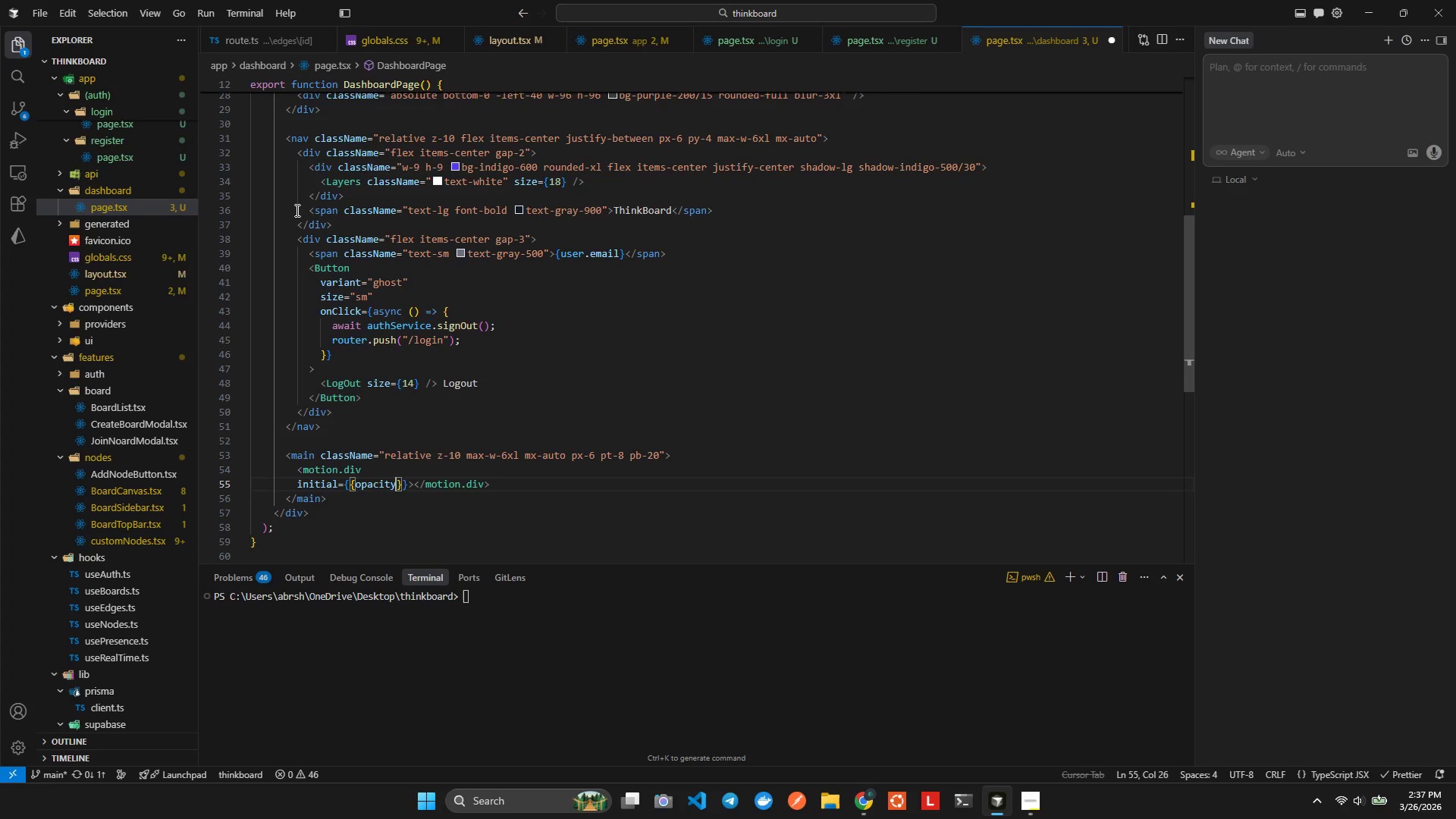 
 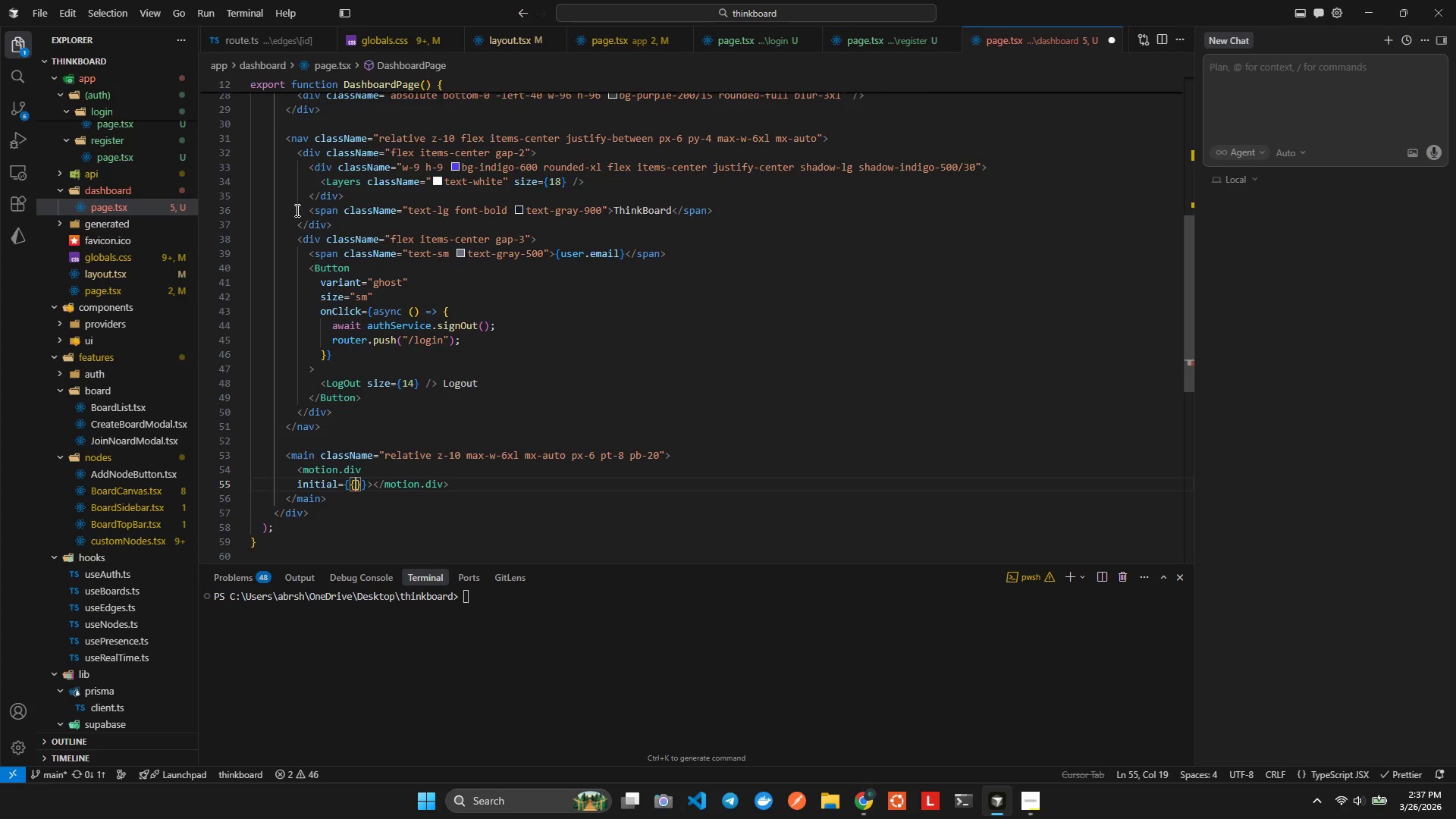 
key(Enter)
 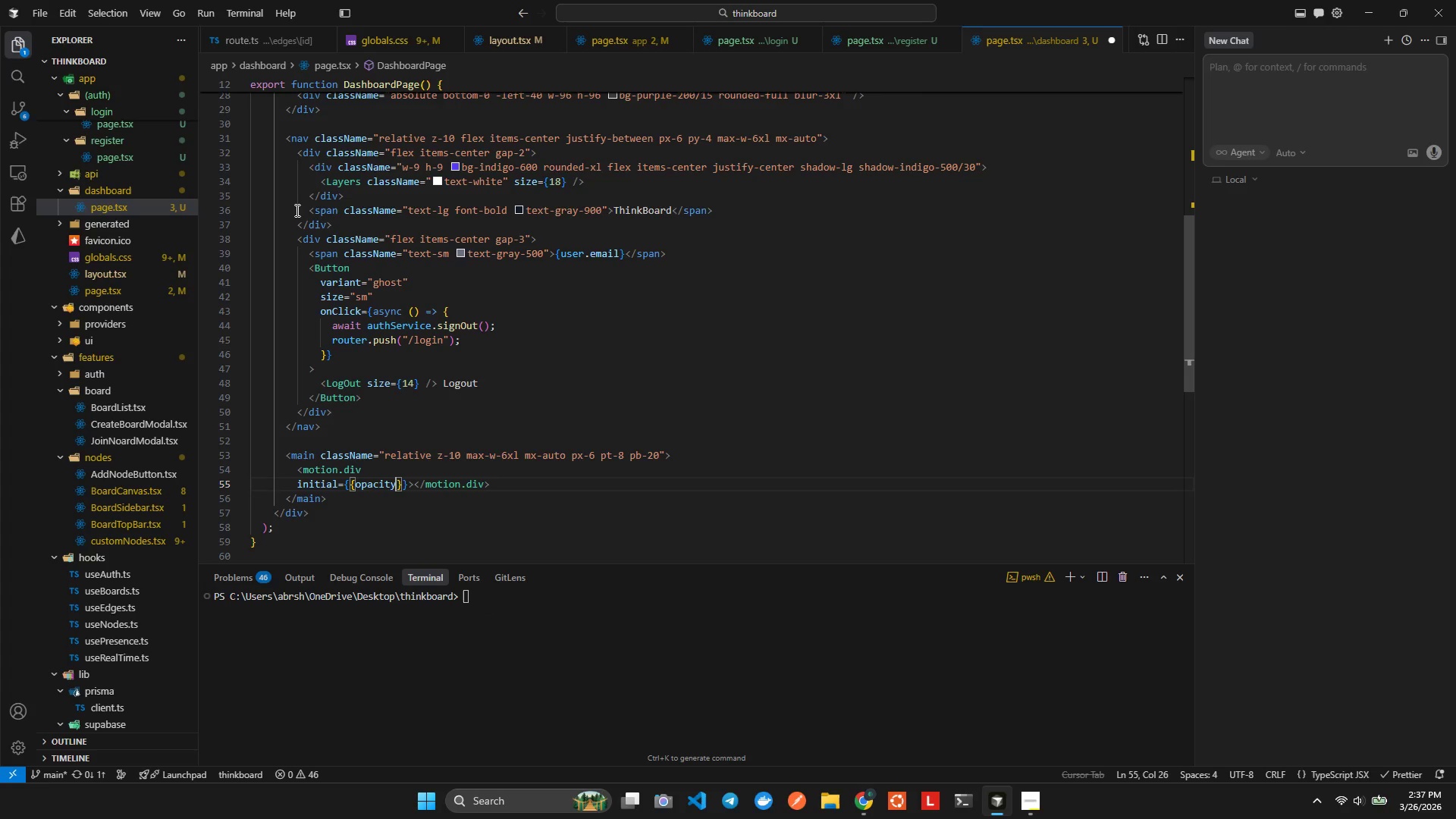 
key(Shift+Semicolon)
 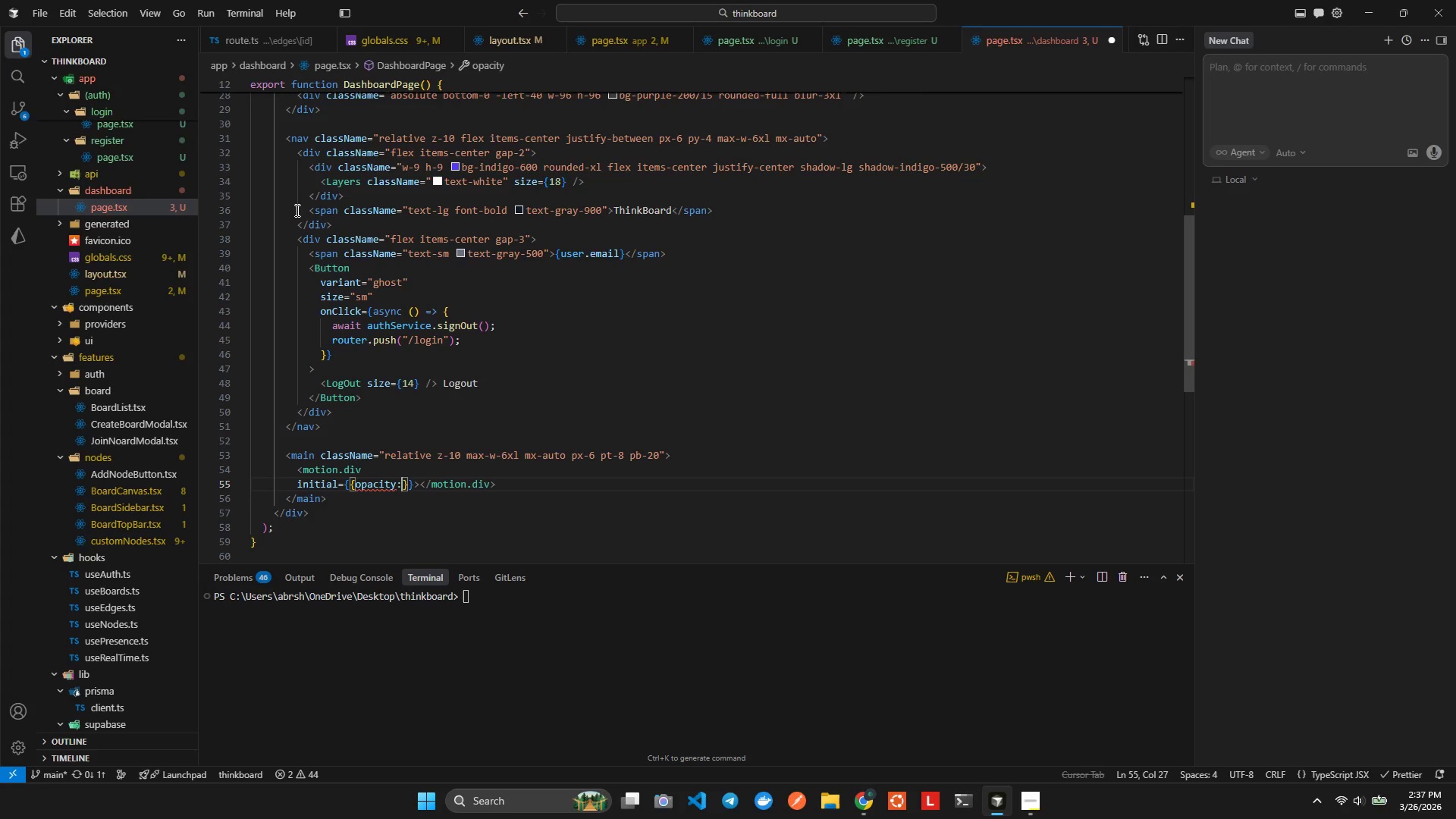 
key(Space)
 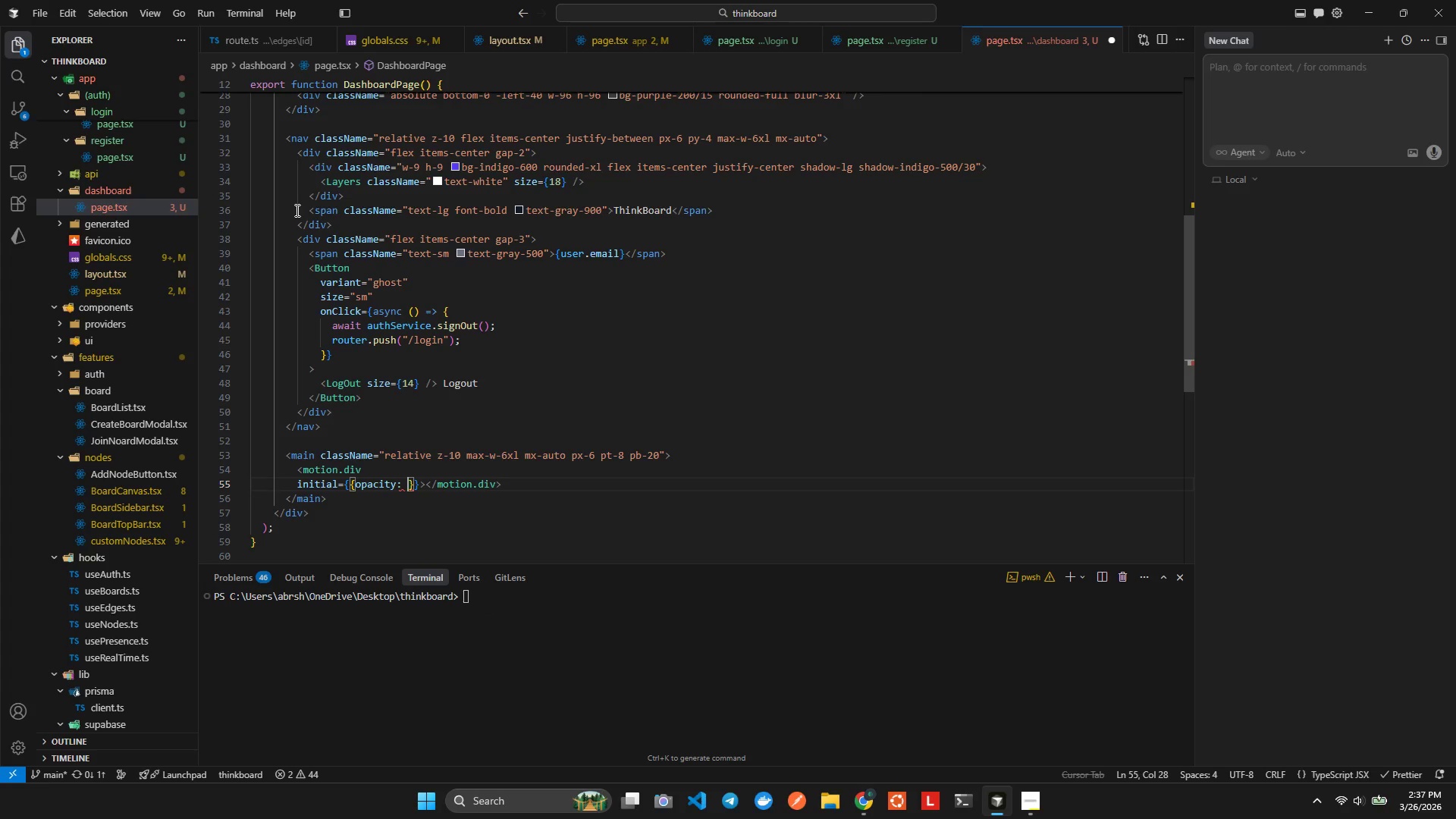 
key(0)
 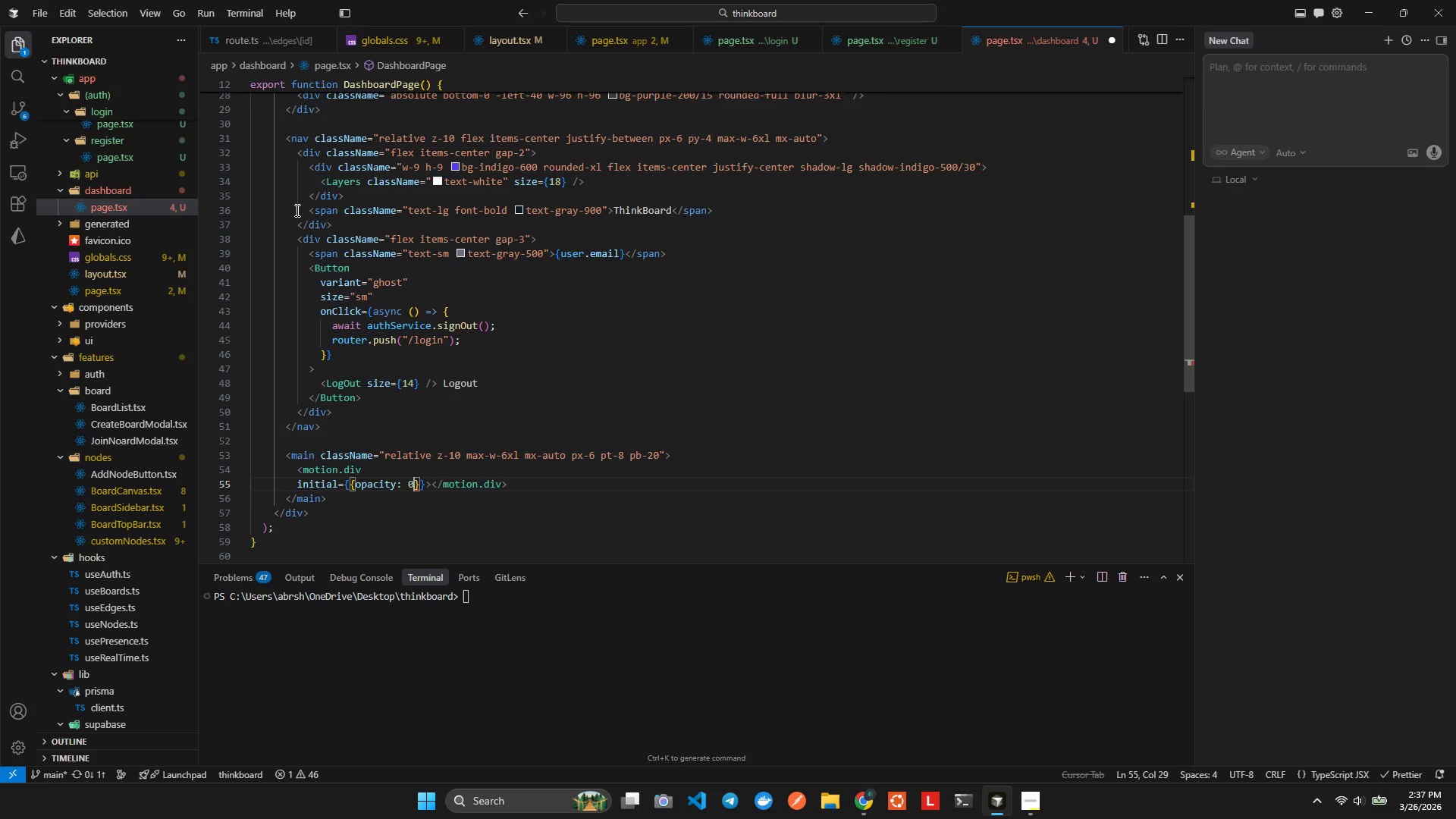 
key(Comma)
 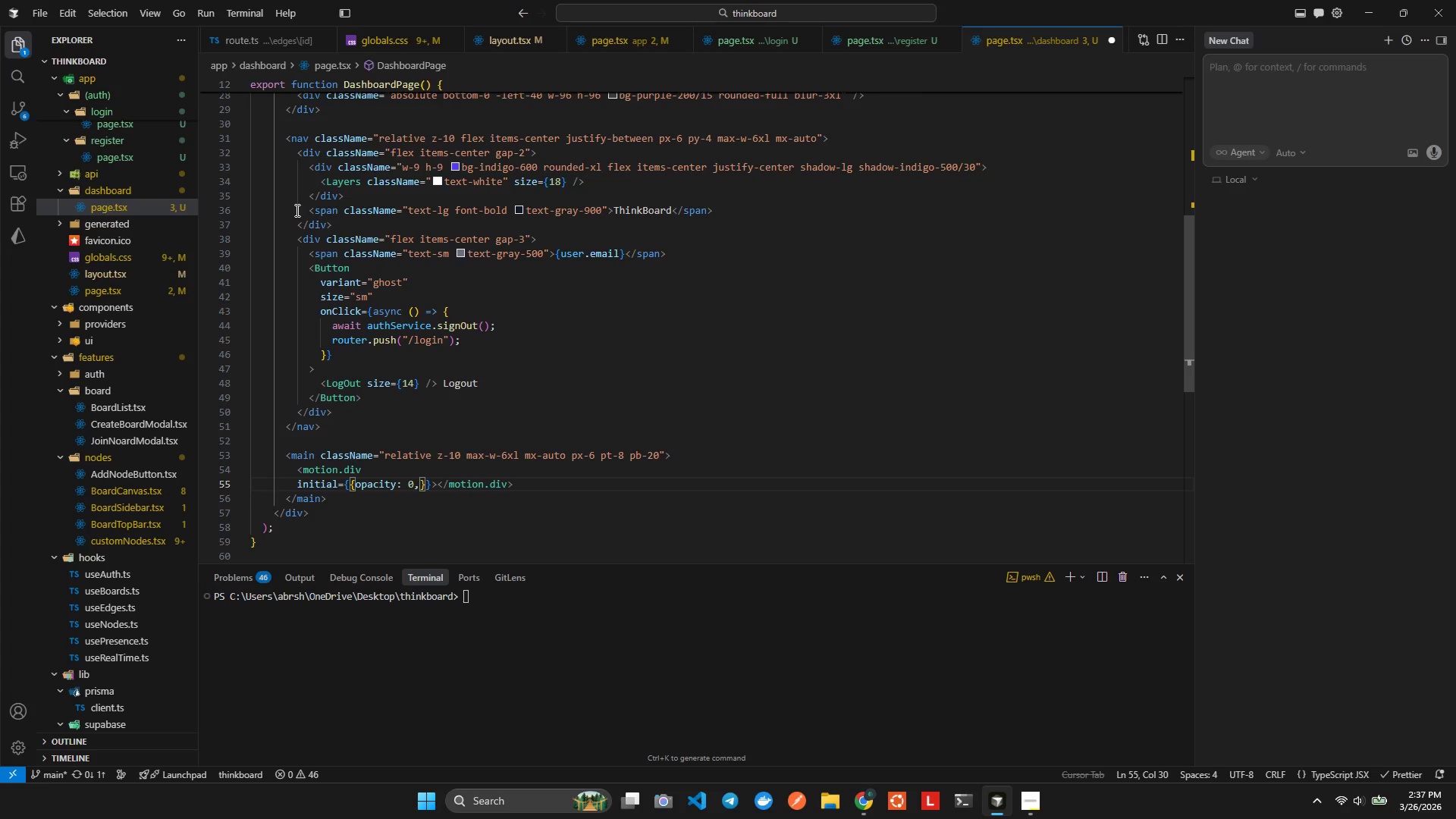 
key(Y)
 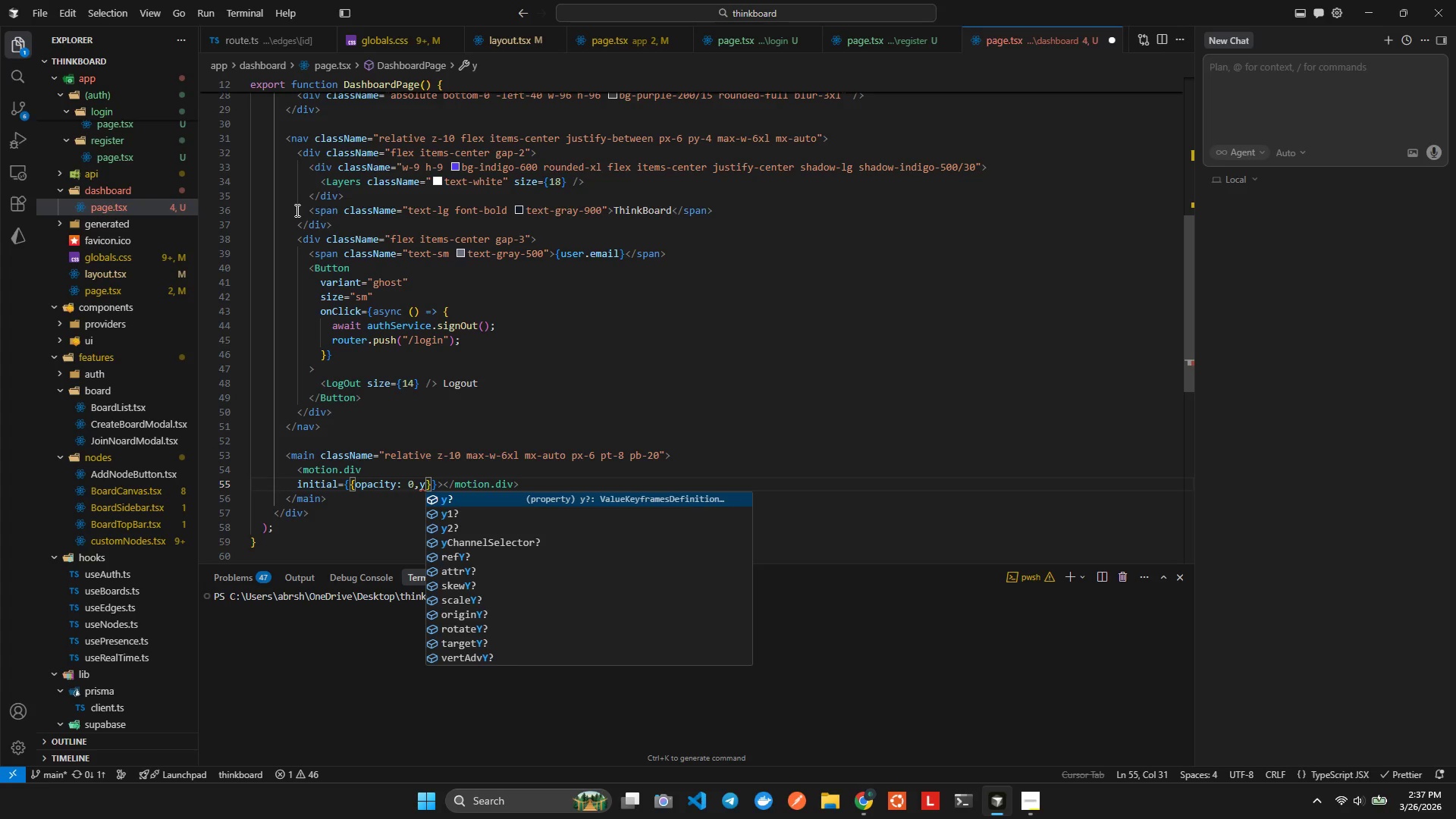 
wait(15.61)
 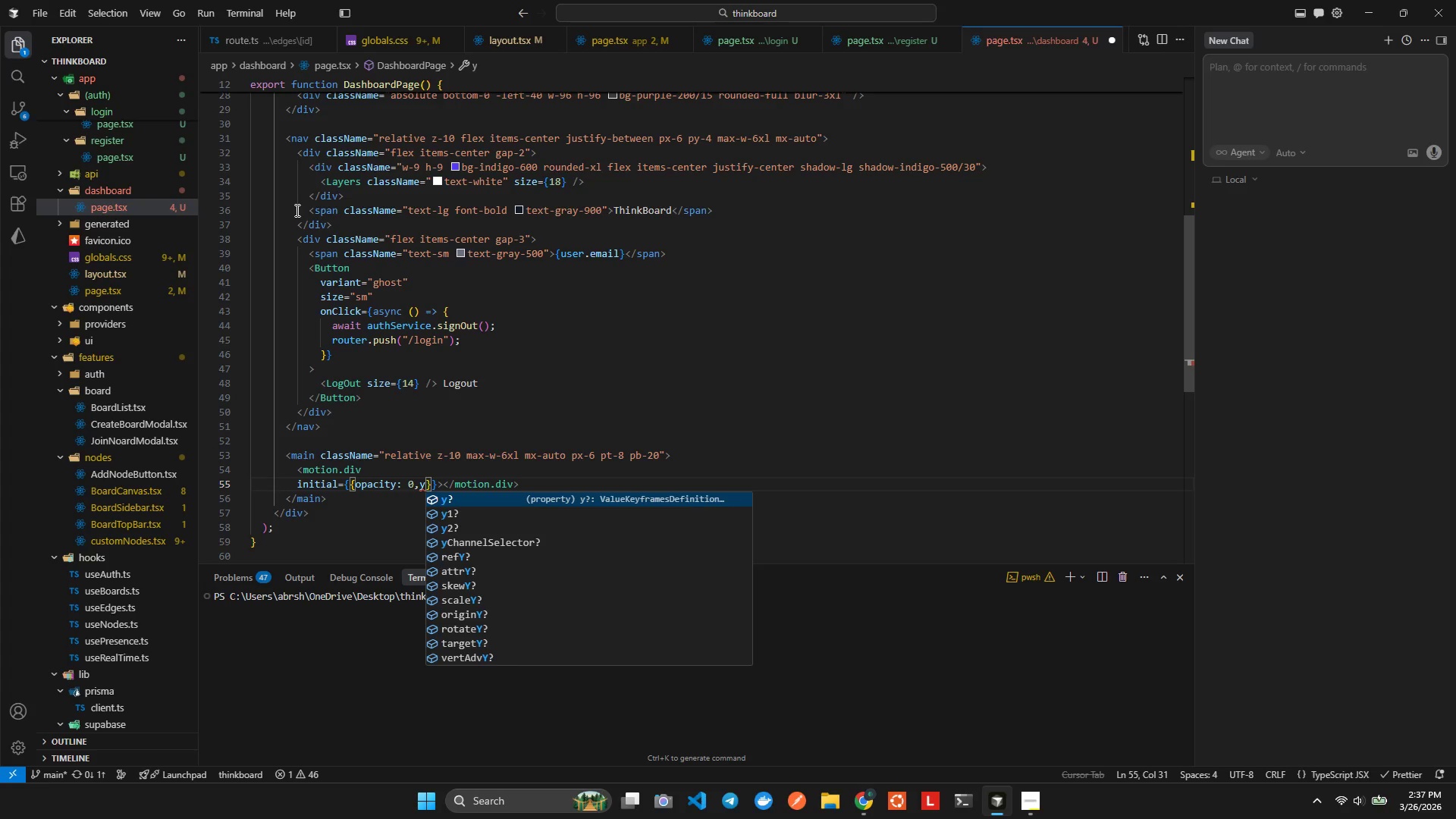 
key(Shift+ShiftLeft)
 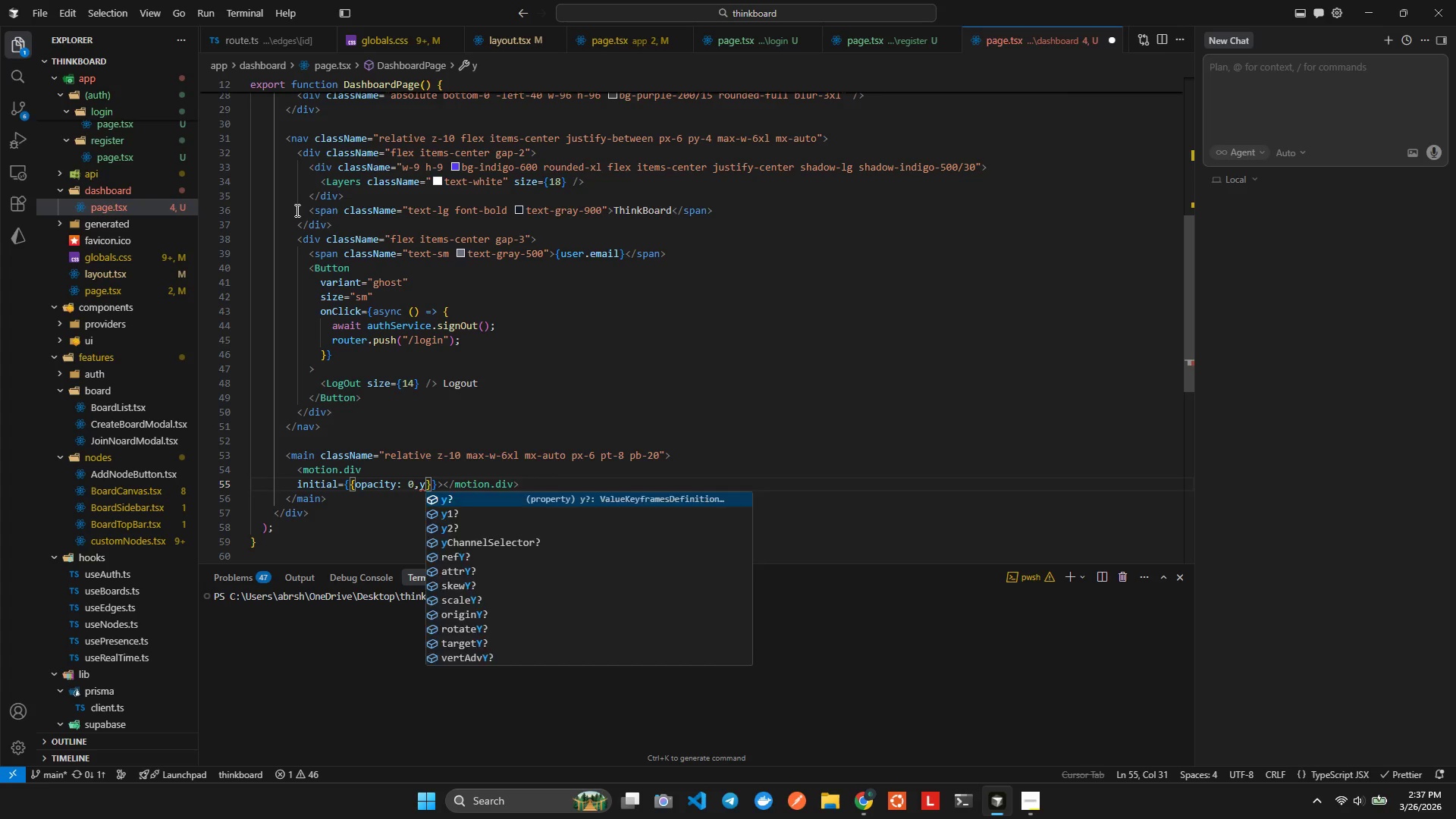 
key(Shift+Semicolon)
 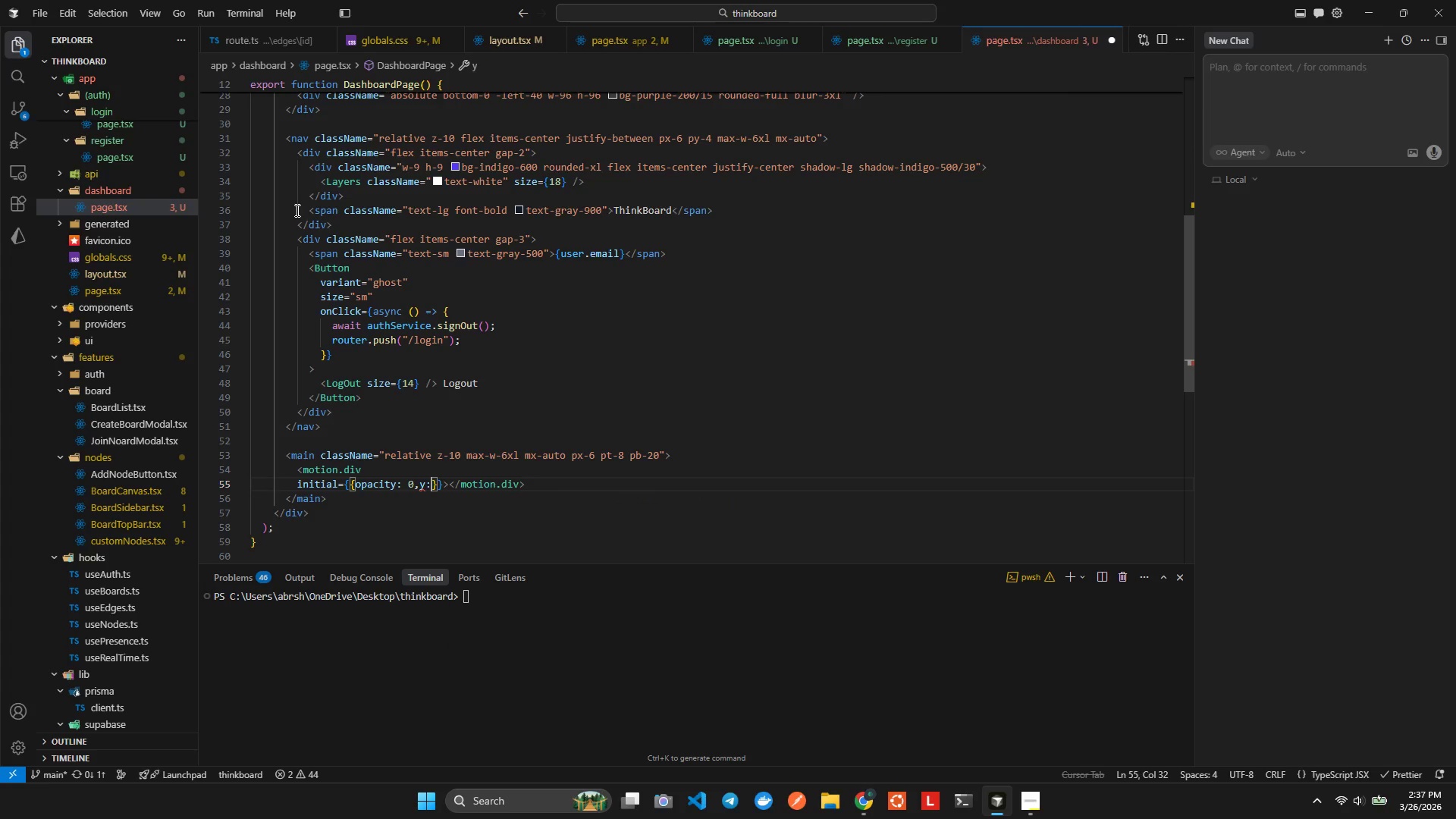 
key(0)
 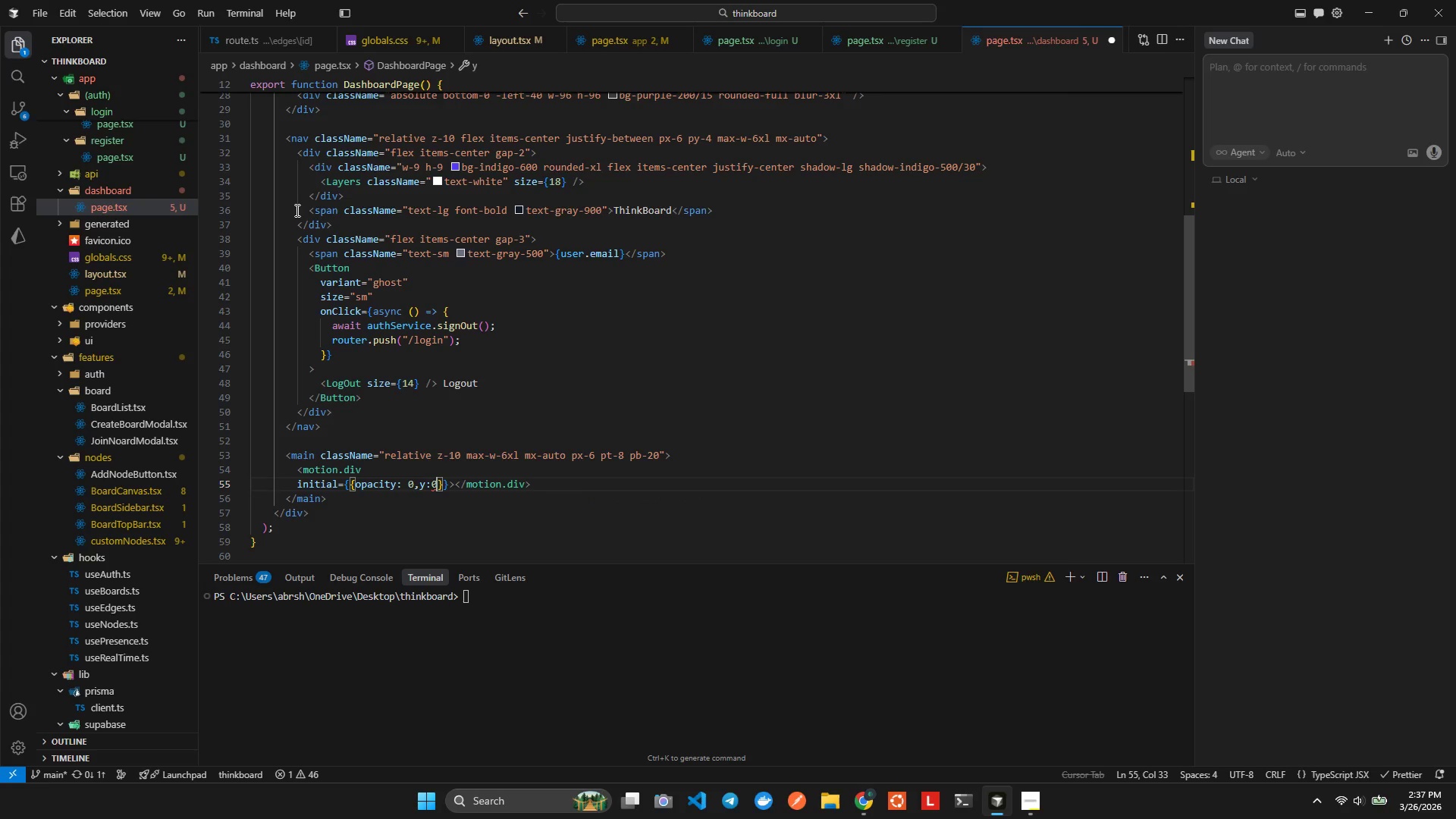 
key(Alt+Shift+F)
 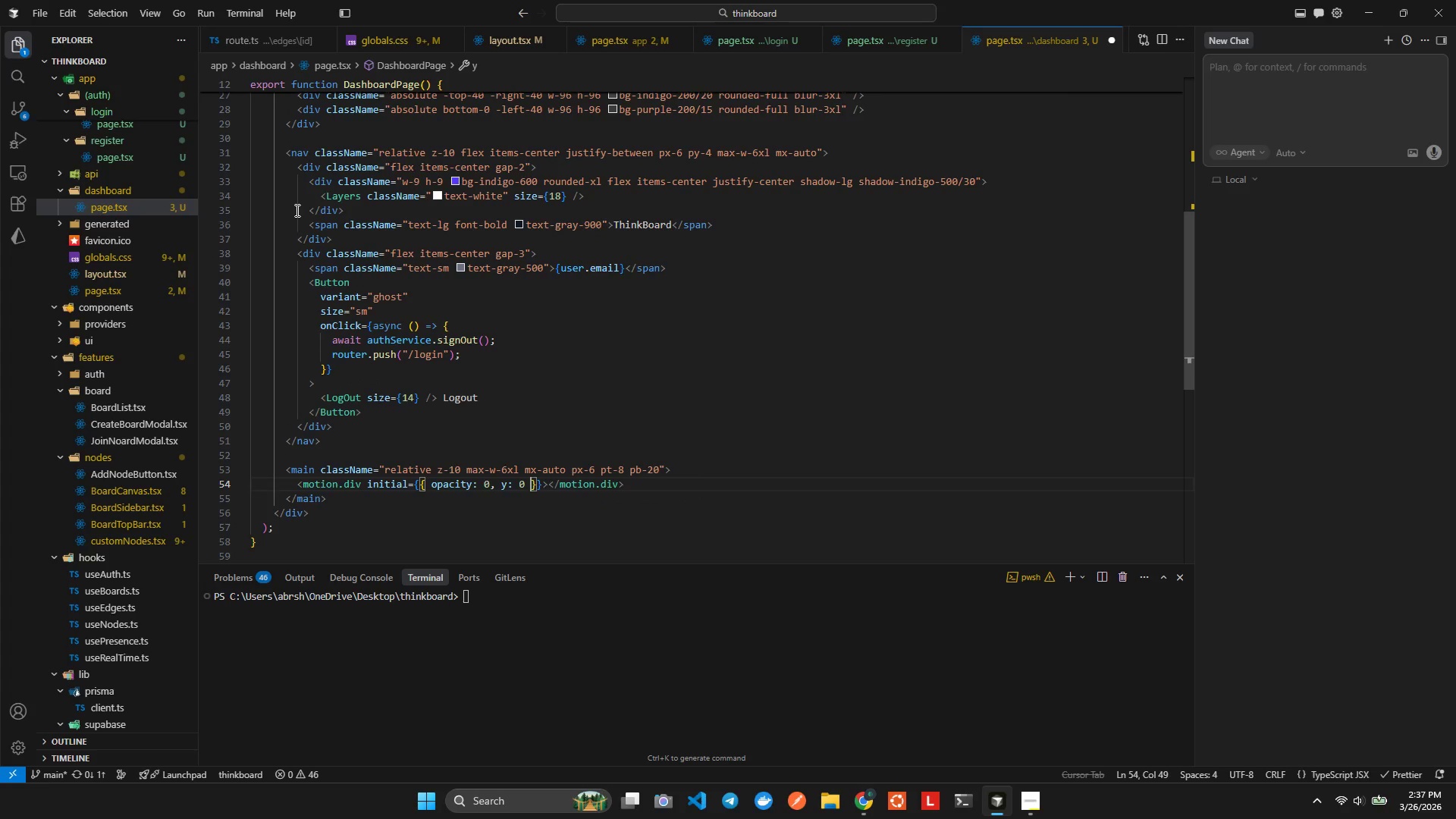 
key(ArrowRight)
 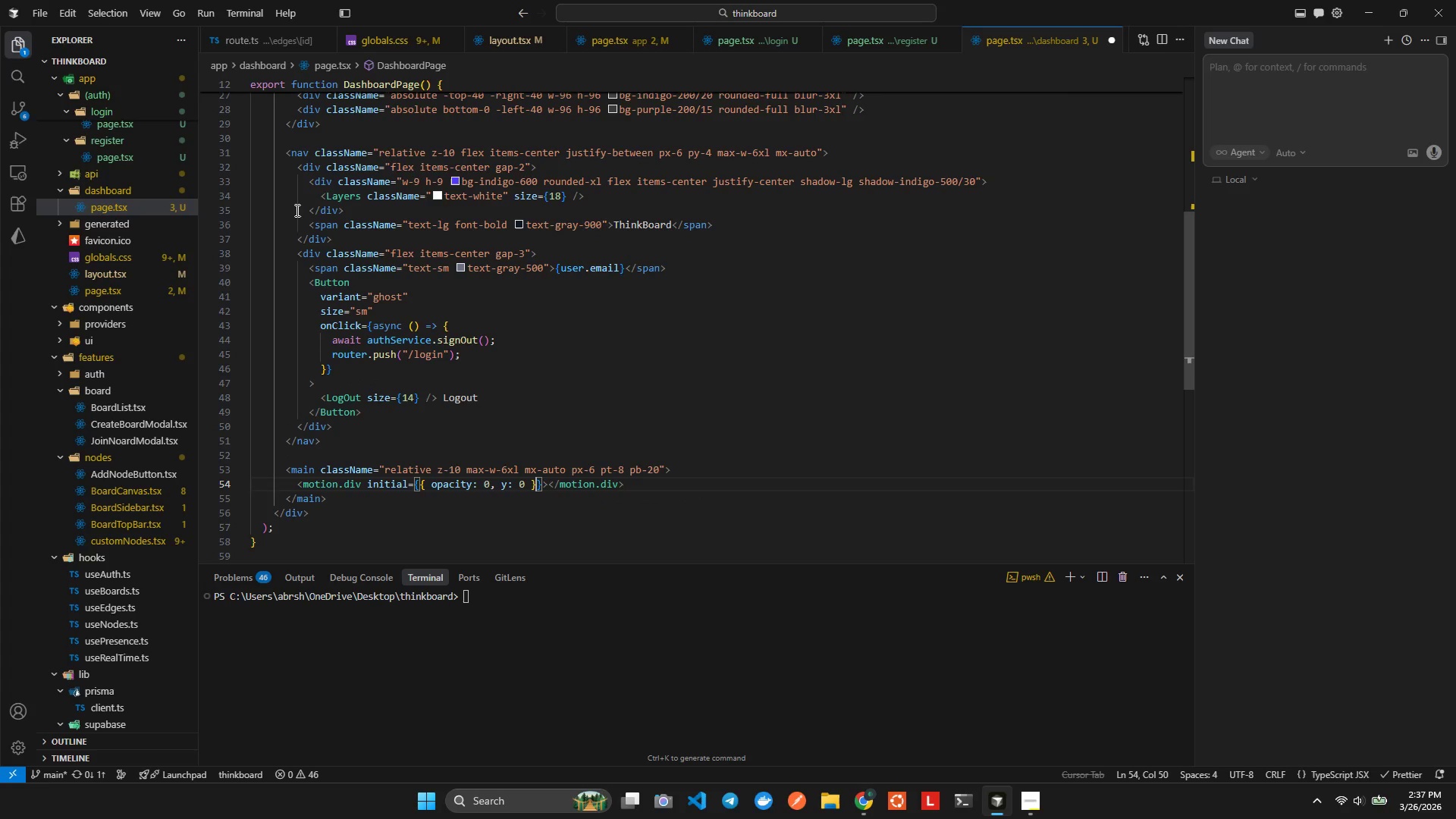 
key(ArrowRight)
 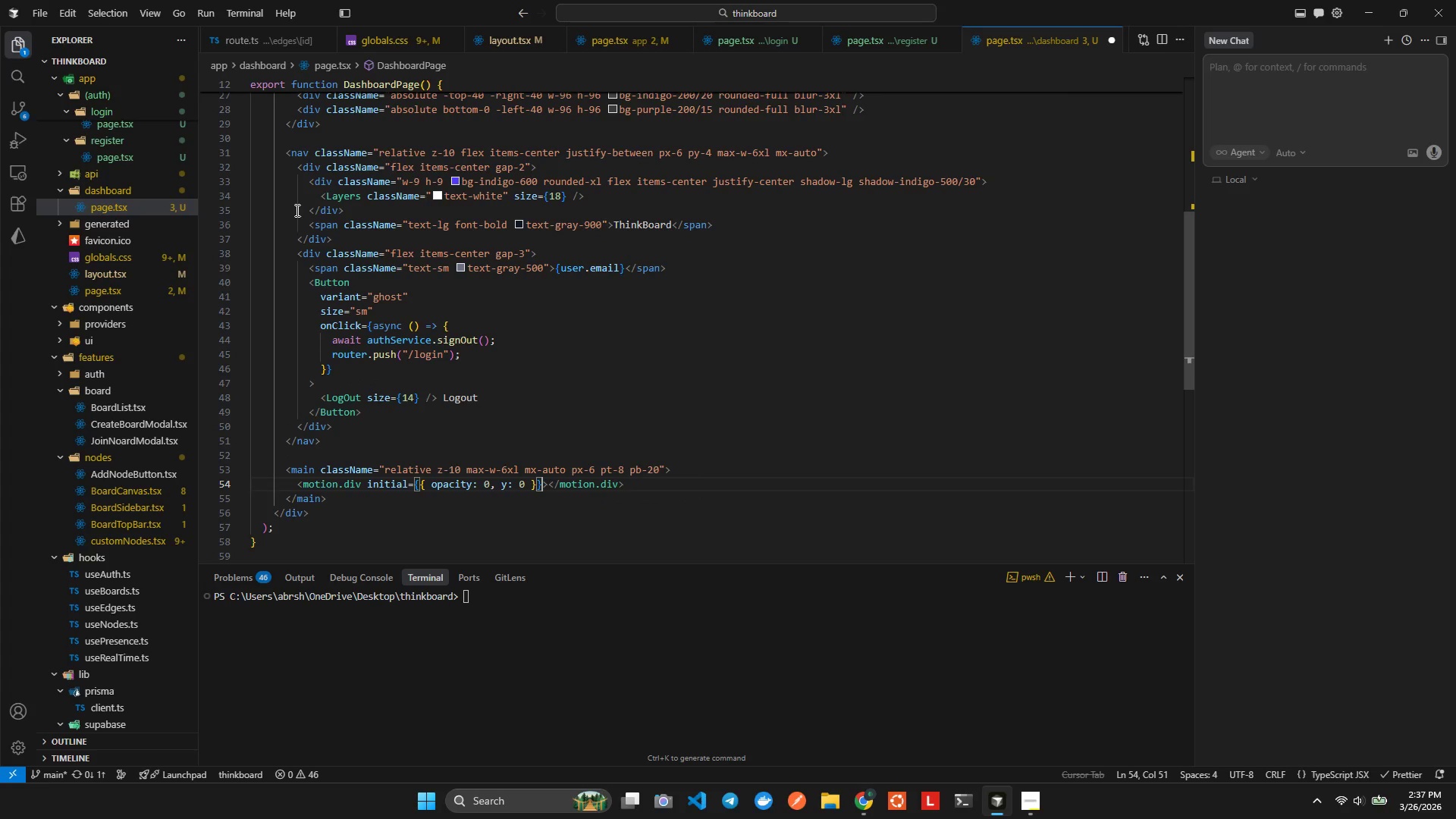 
key(ArrowLeft)
 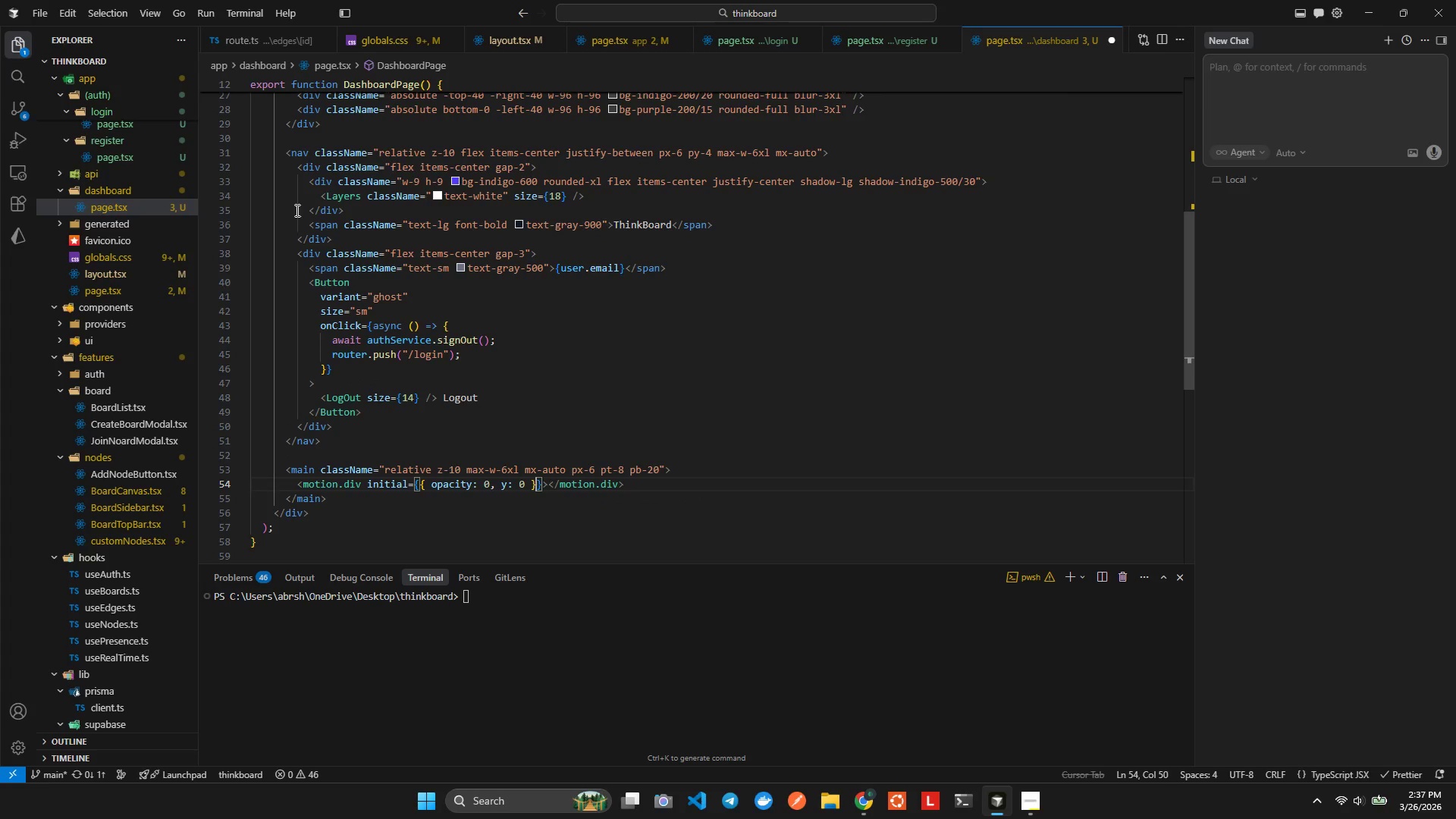 
key(ArrowRight)
 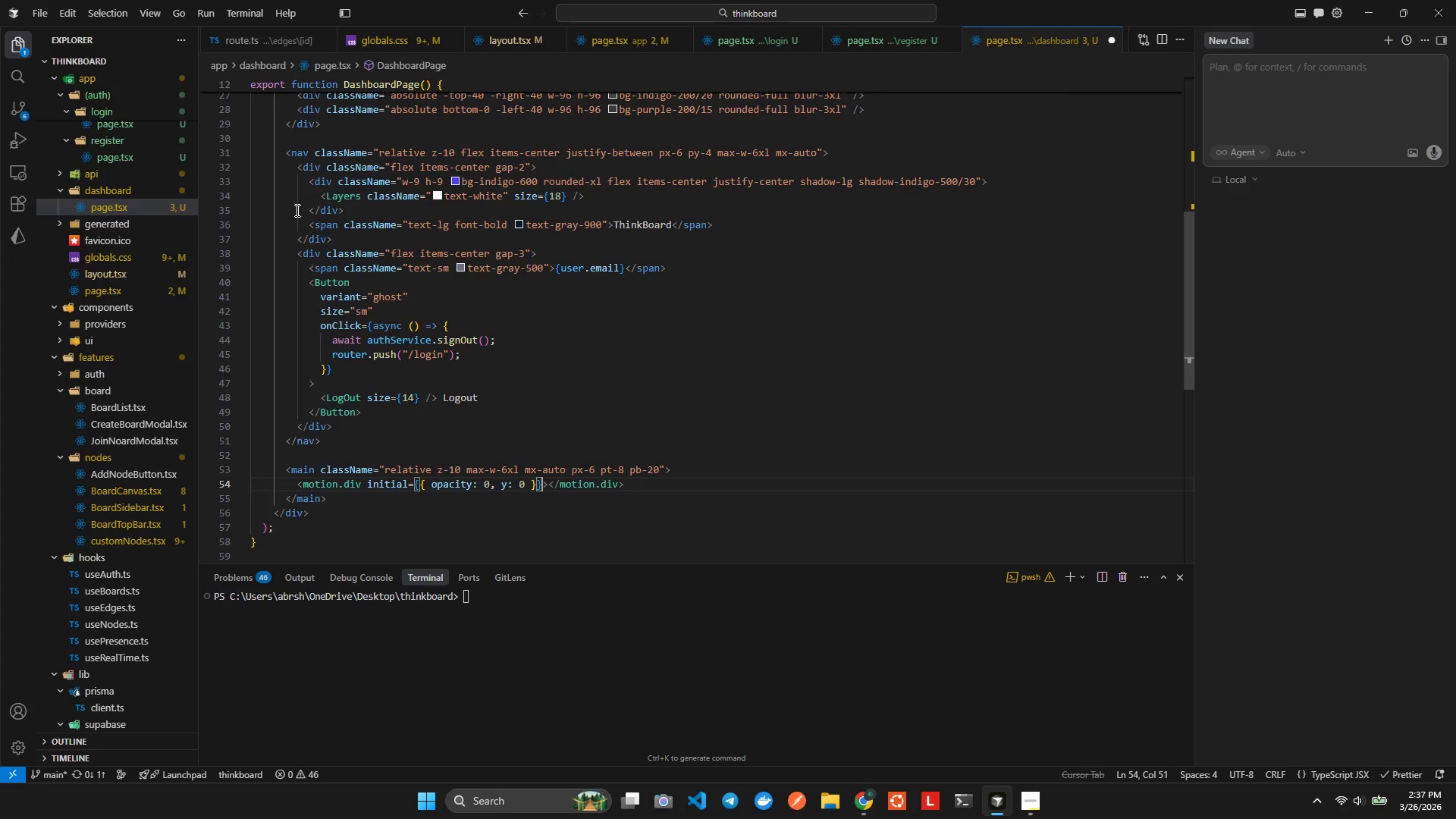 
type( animate:{{)
 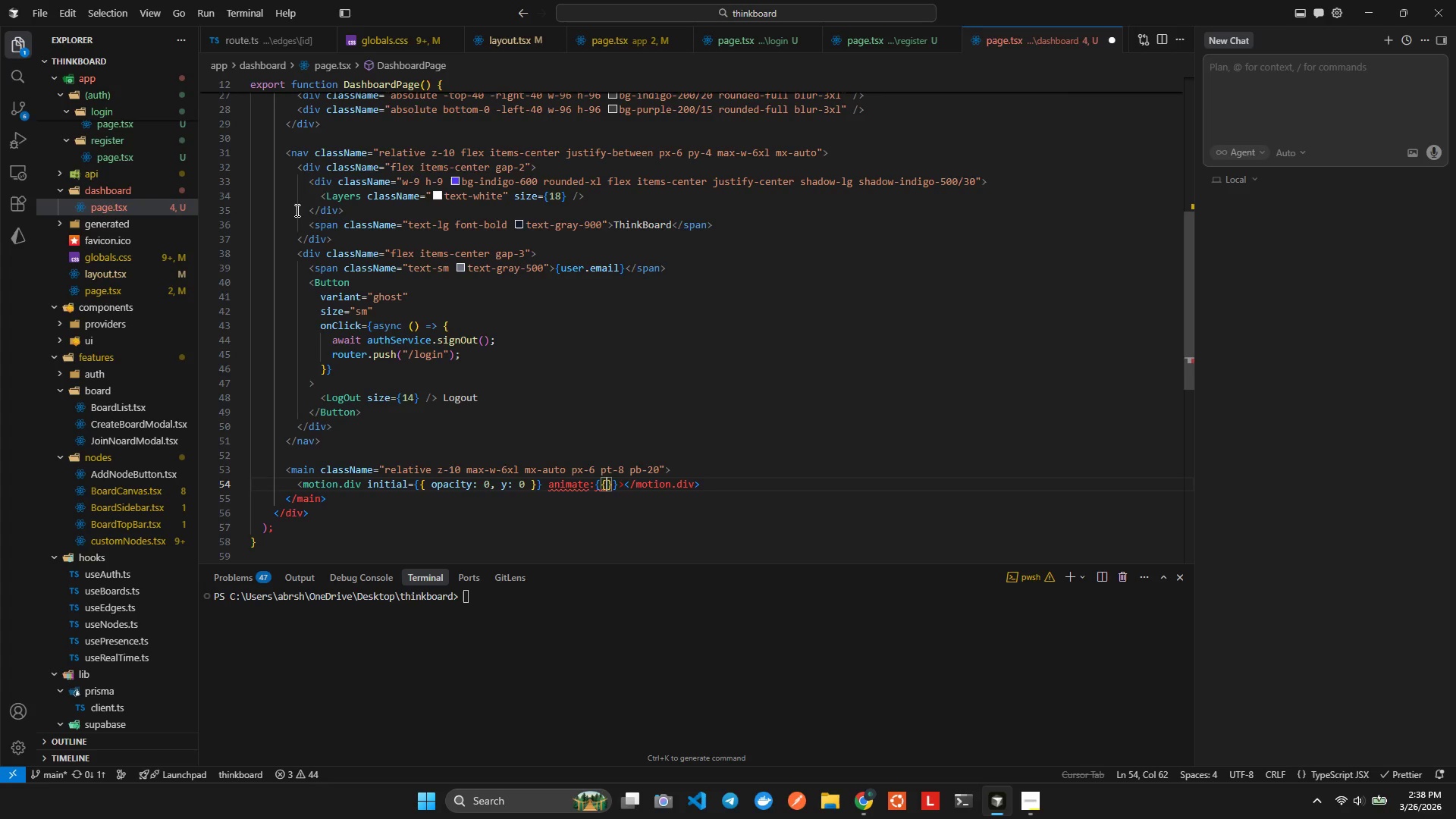 
key(ArrowLeft)
 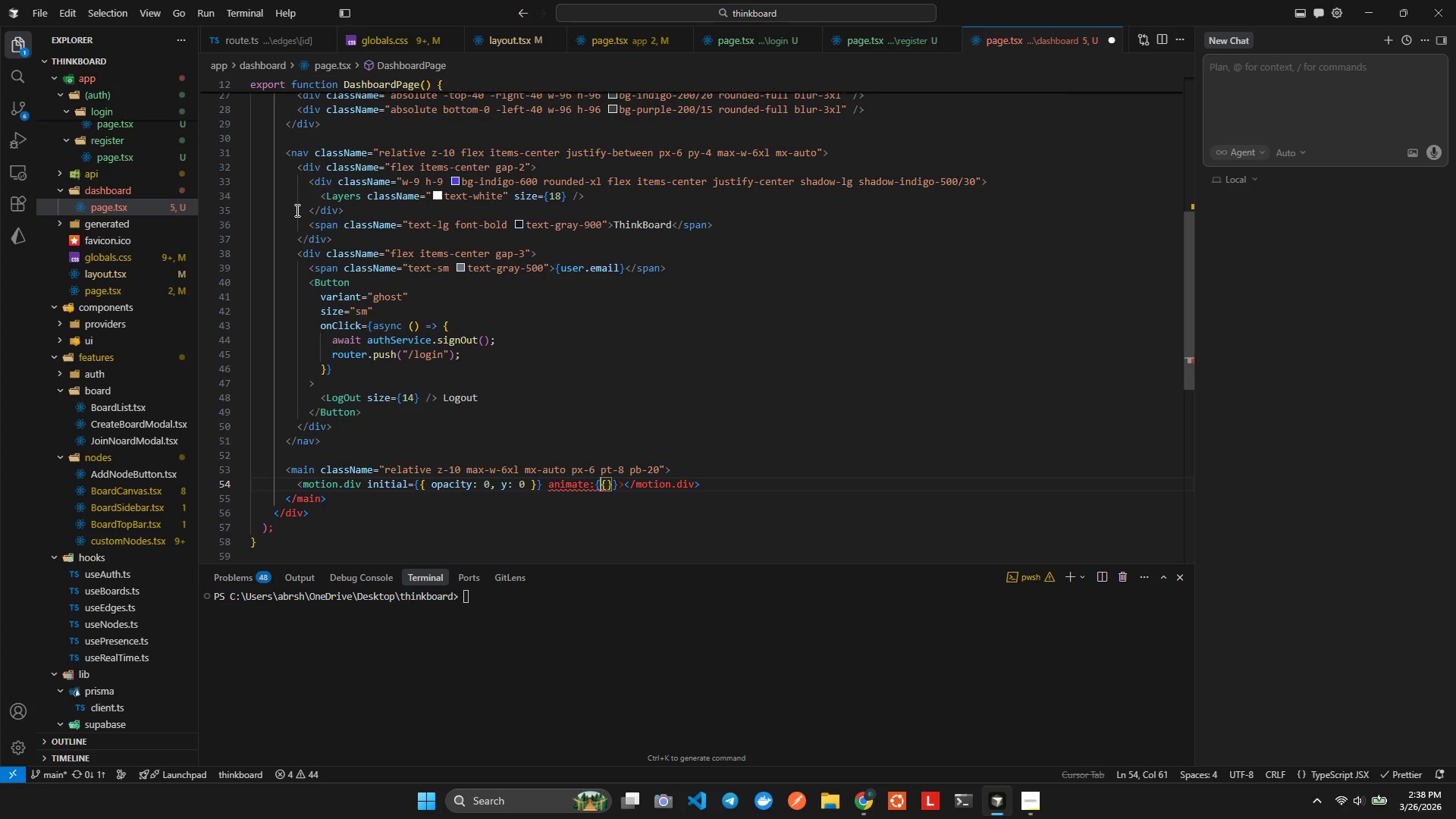 
key(ArrowLeft)
 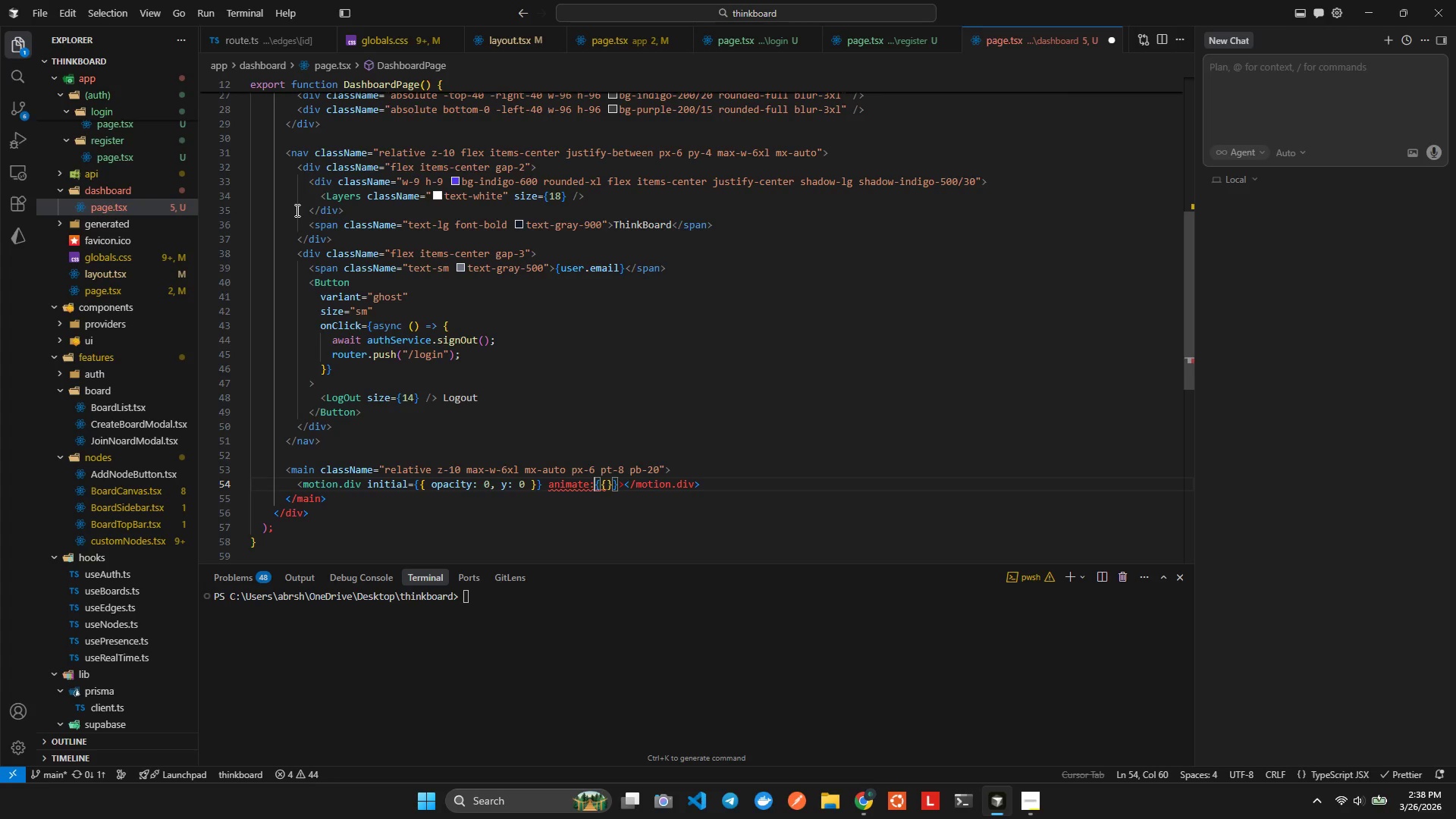 
key(Backspace)
 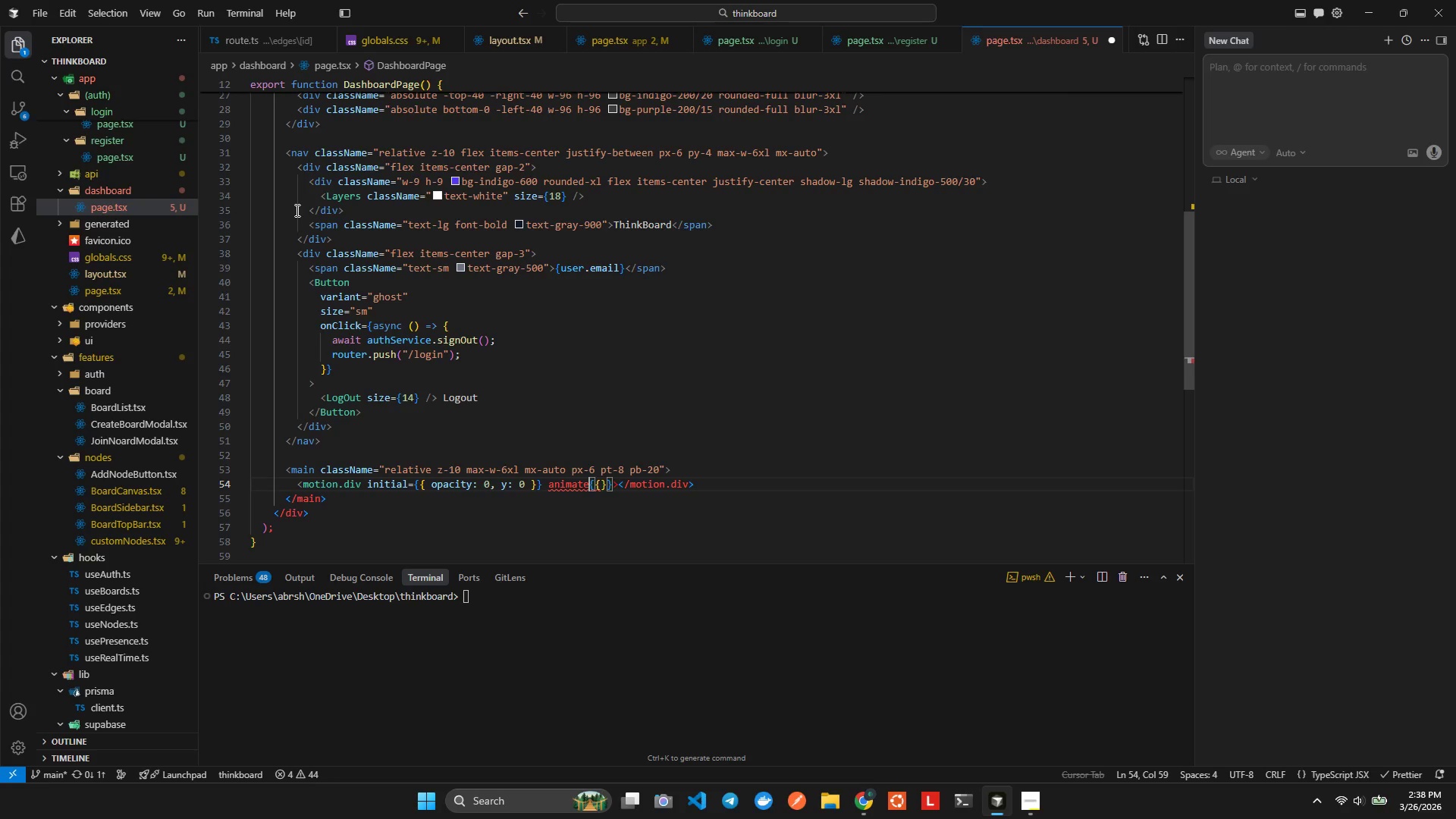 
key(Backspace)
 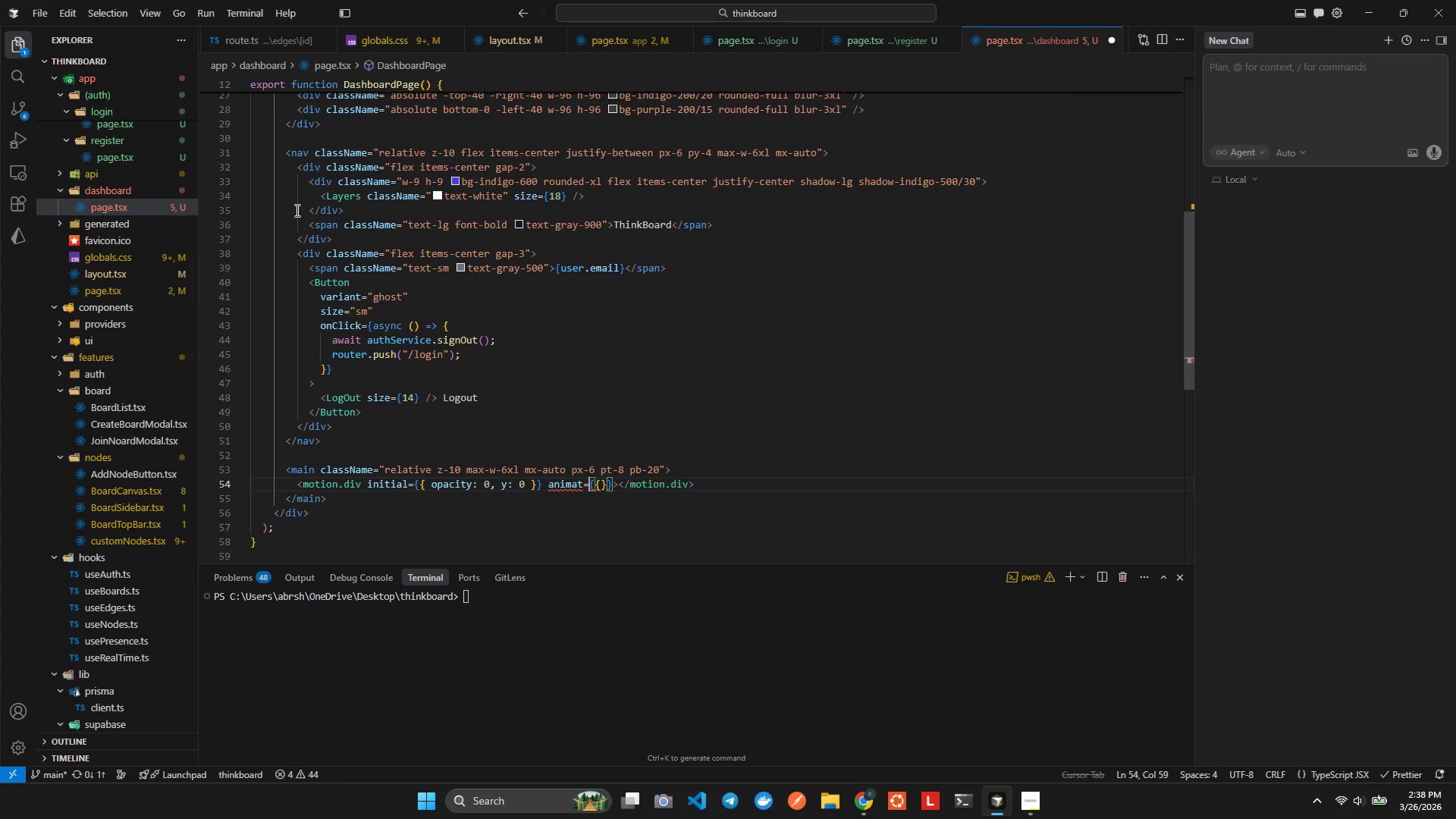 
key(Equal)
 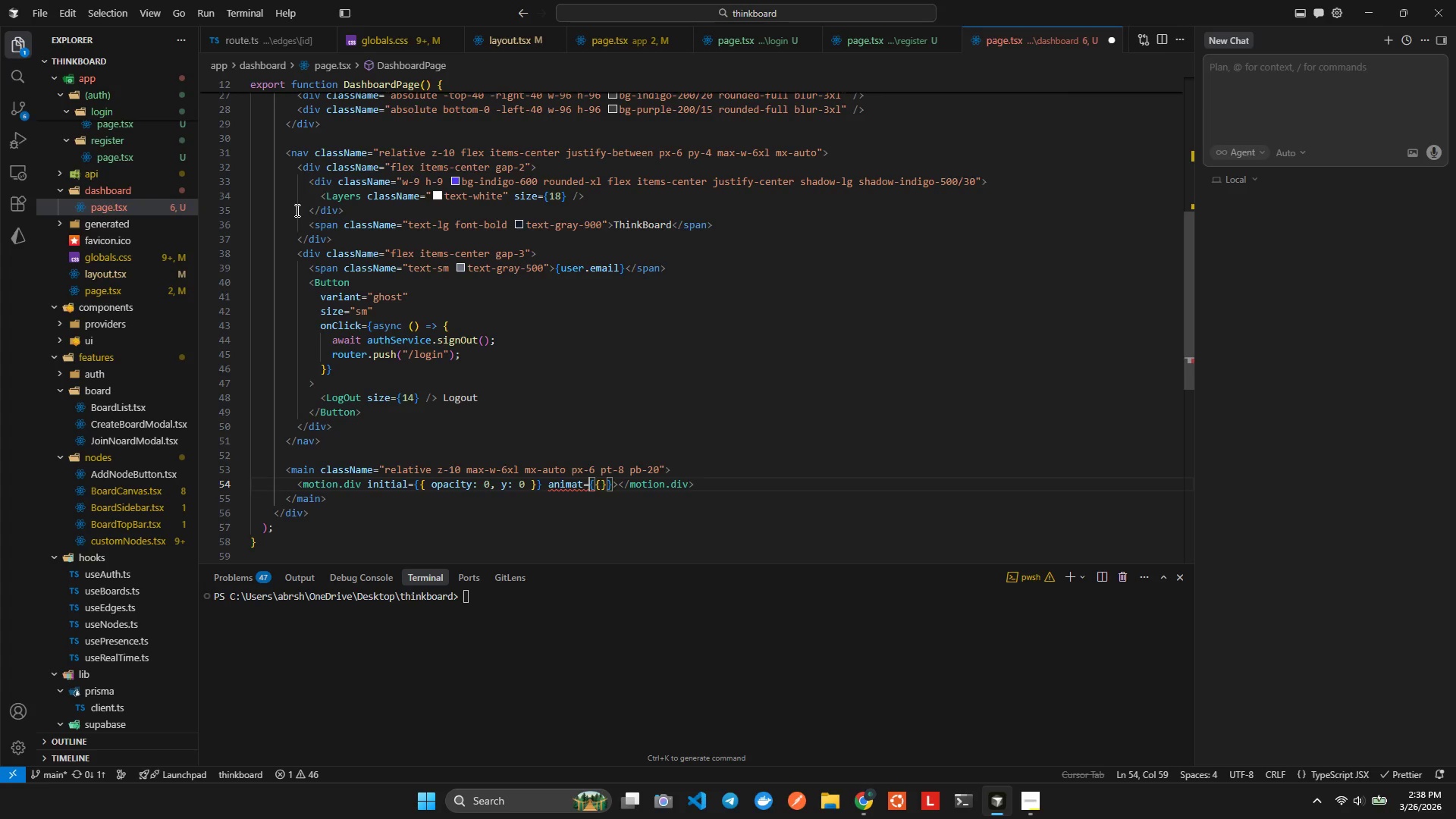 
key(ArrowRight)
 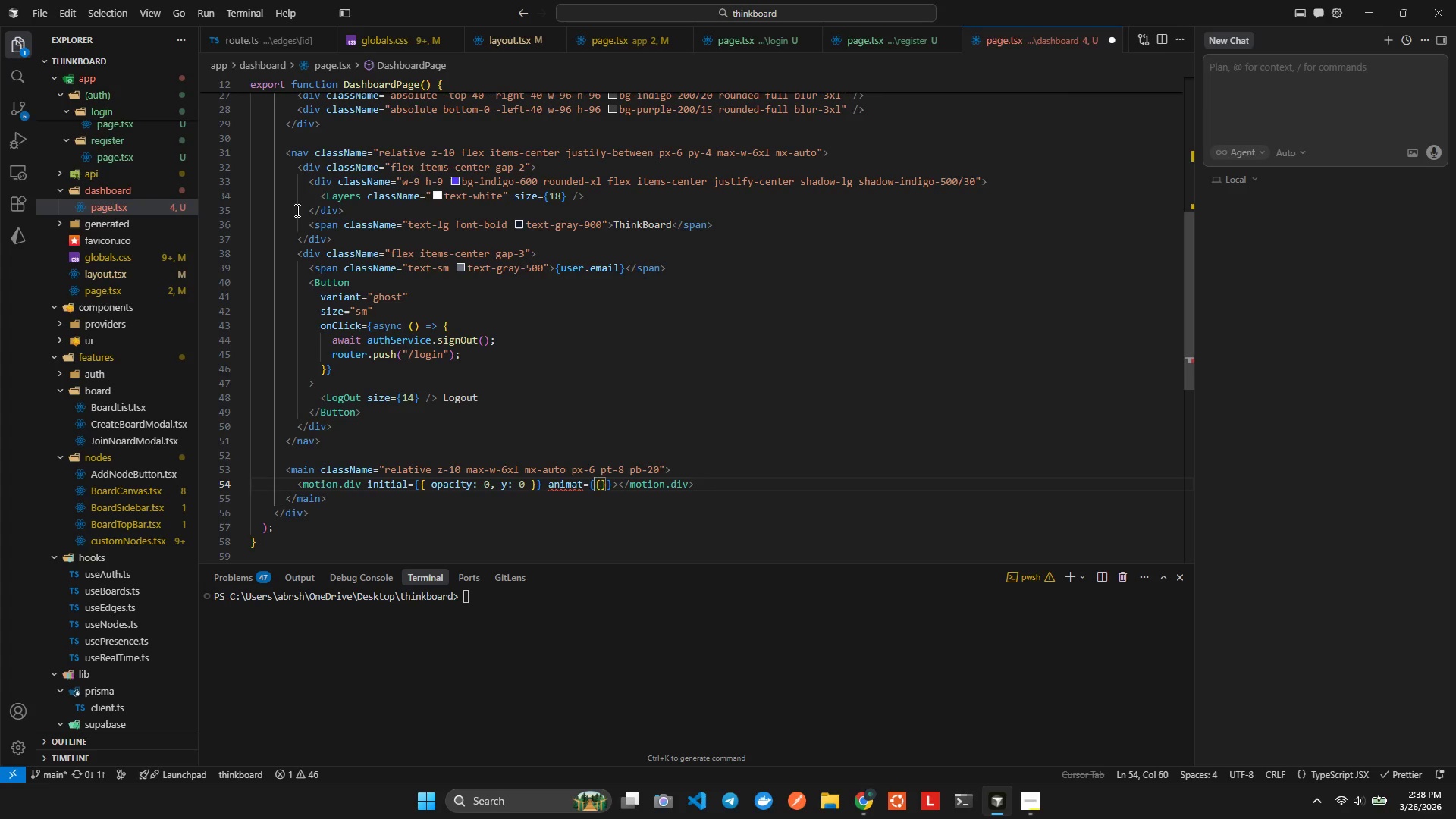 
key(ArrowRight)
 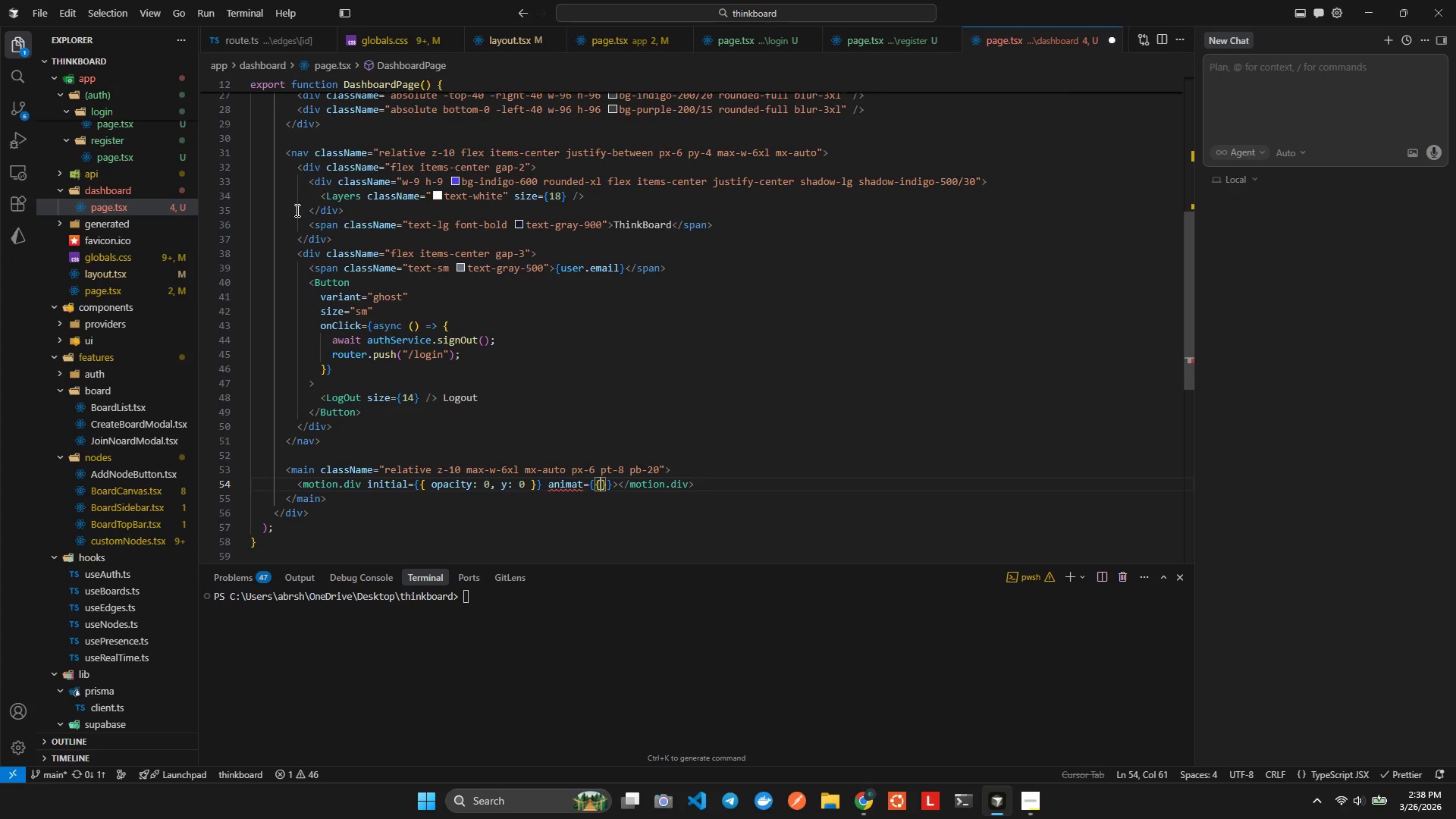 
key(ArrowRight)
 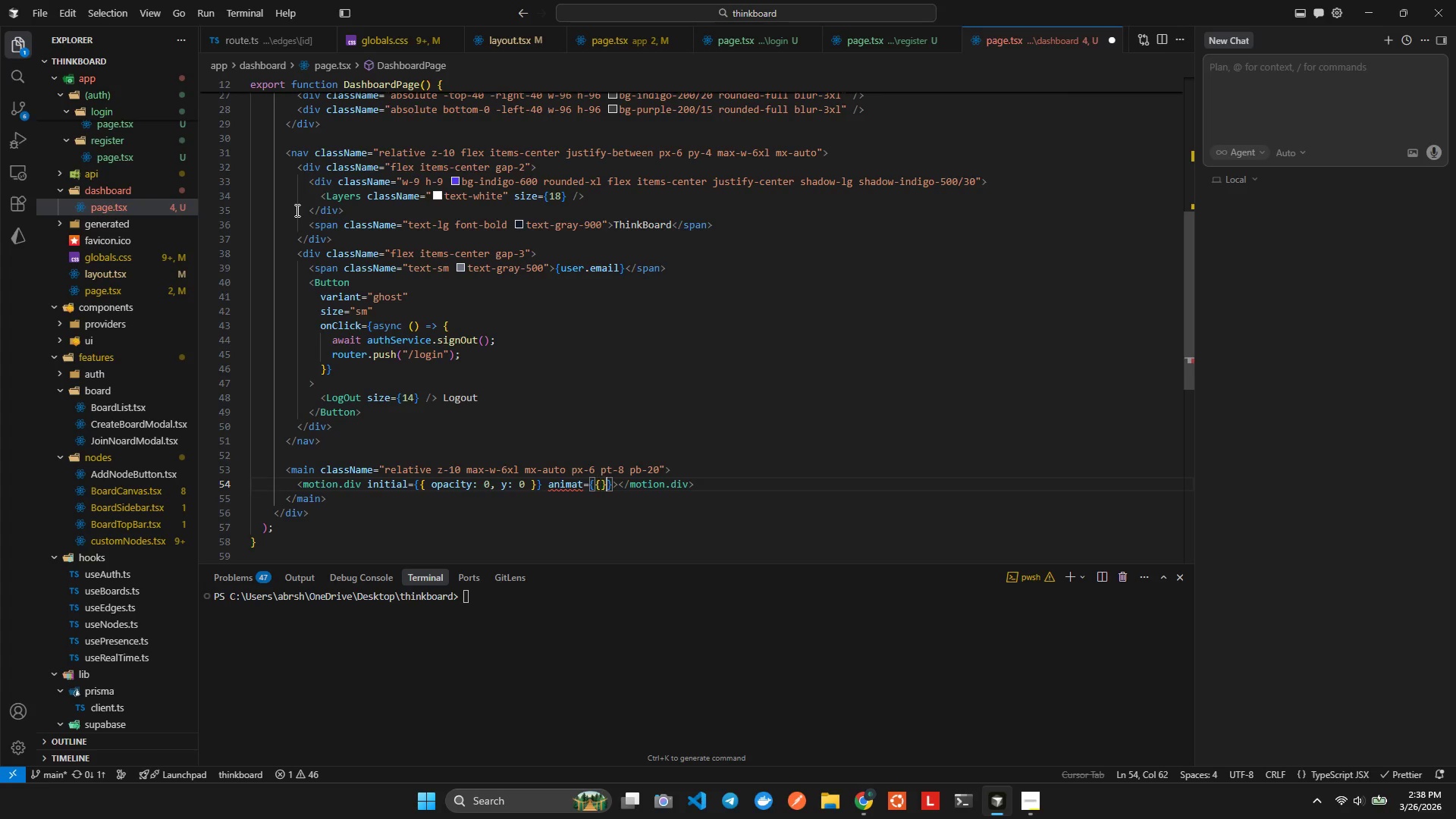 
key(ArrowLeft)
 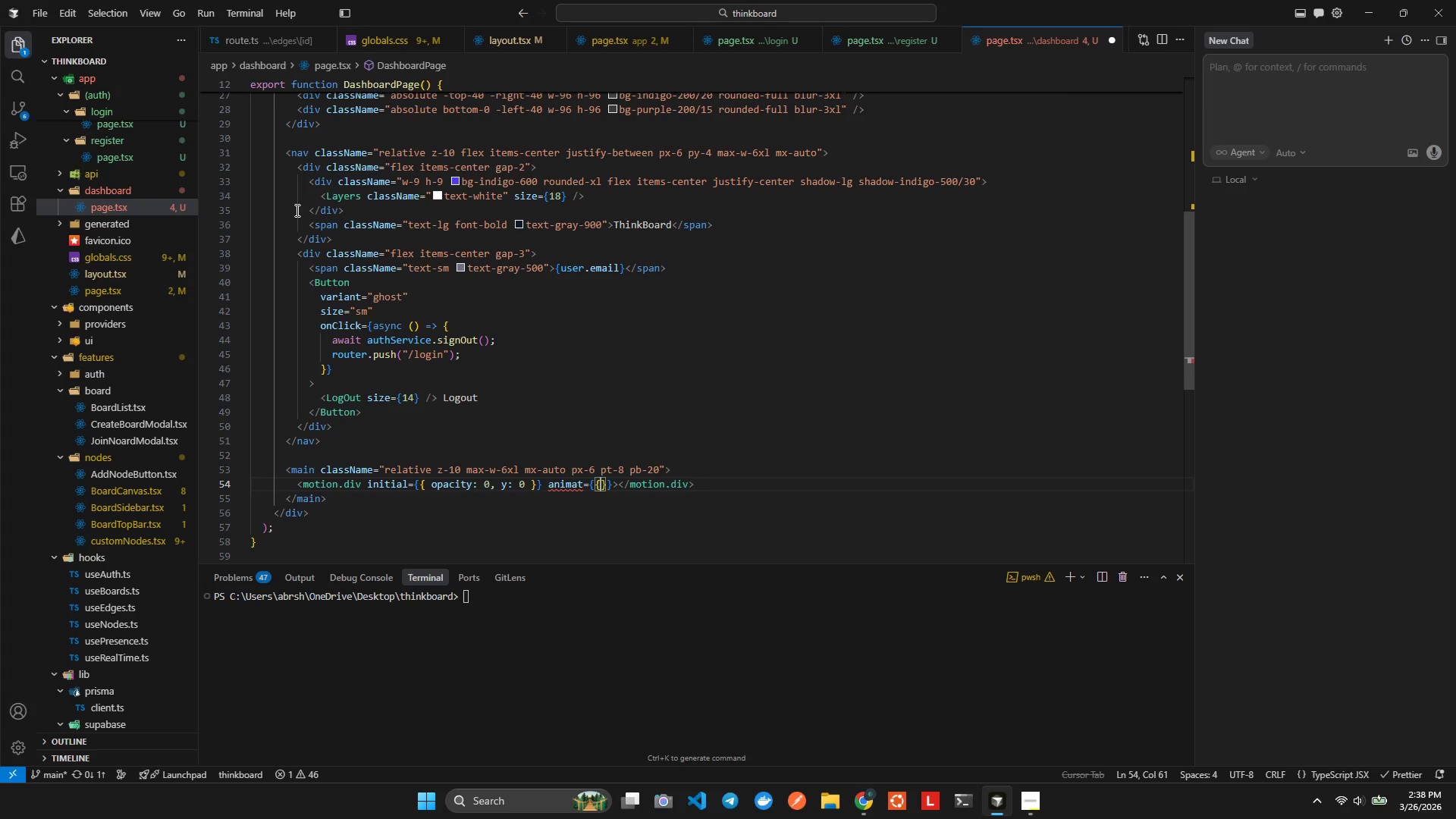 
key(ArrowLeft)
 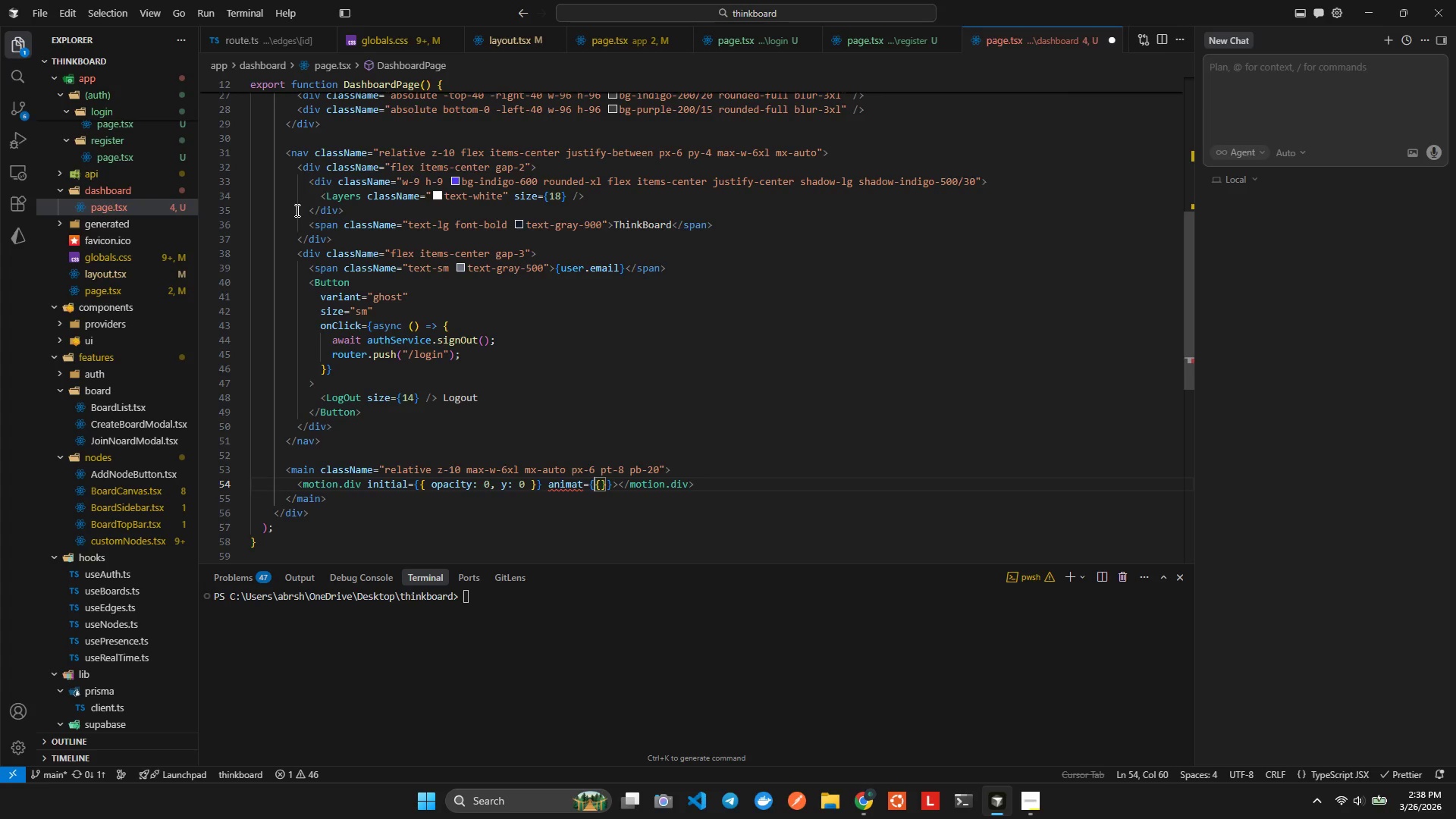 
key(ArrowLeft)
 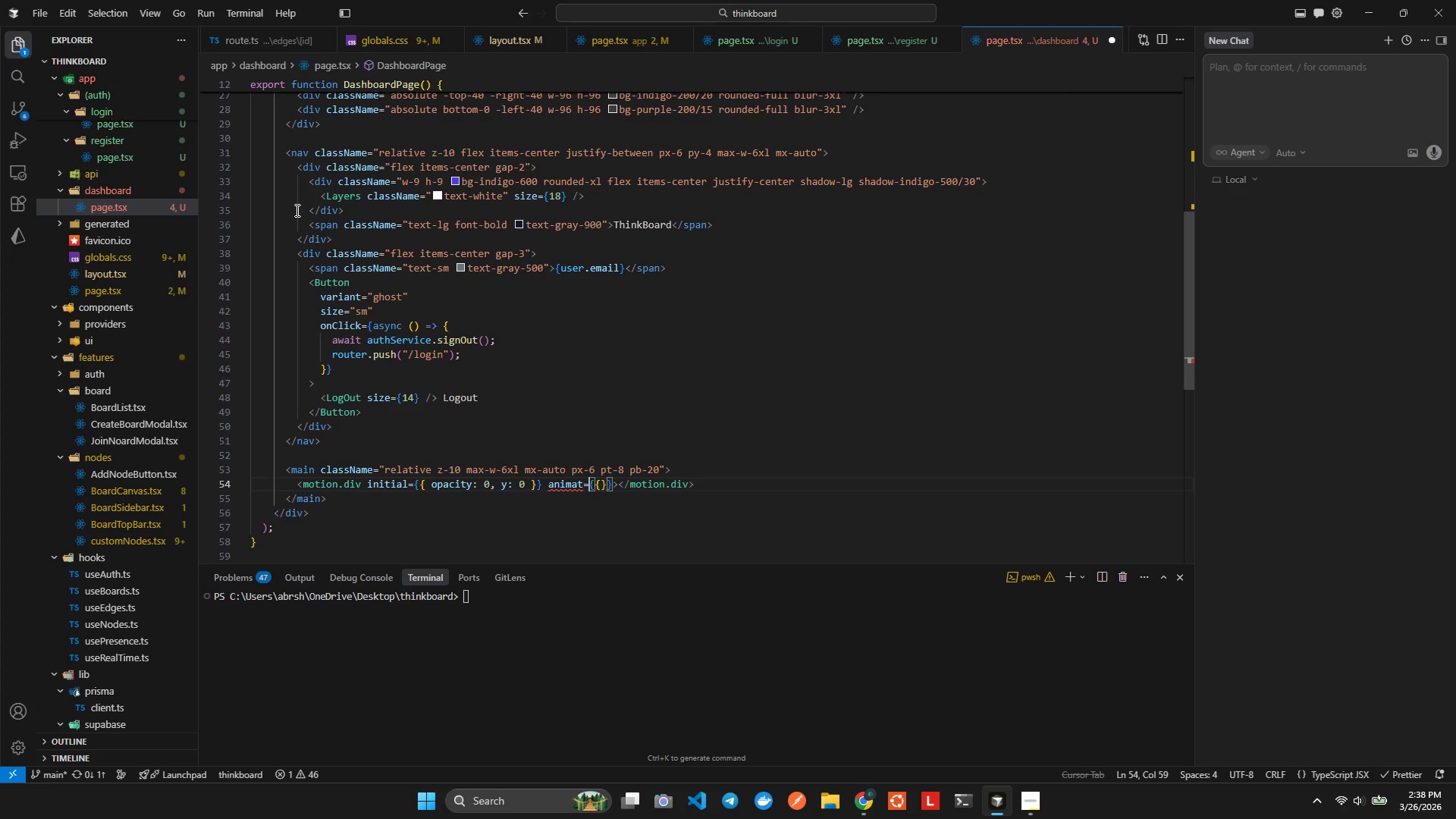 
key(ArrowLeft)
 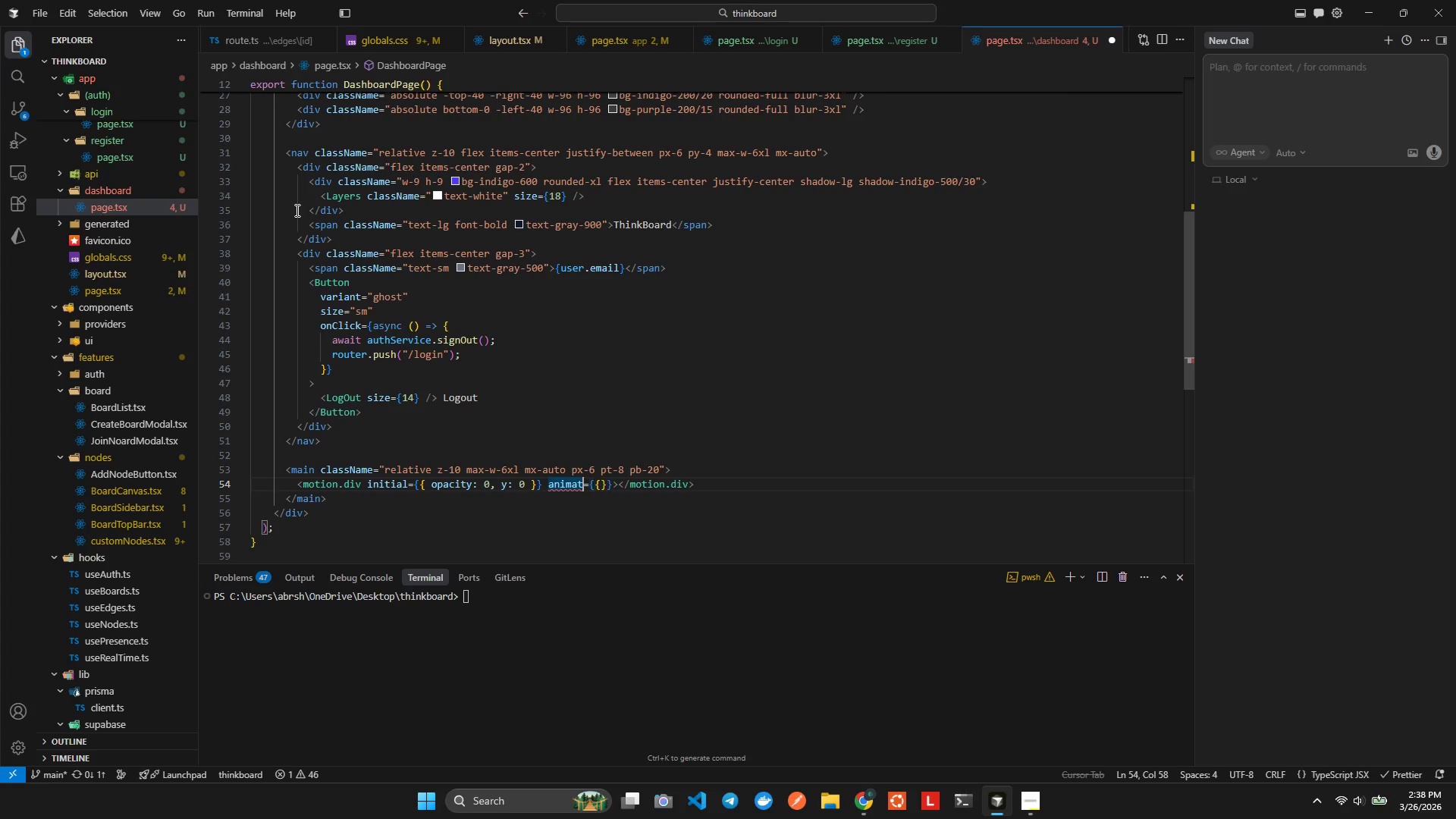 
key(E)
 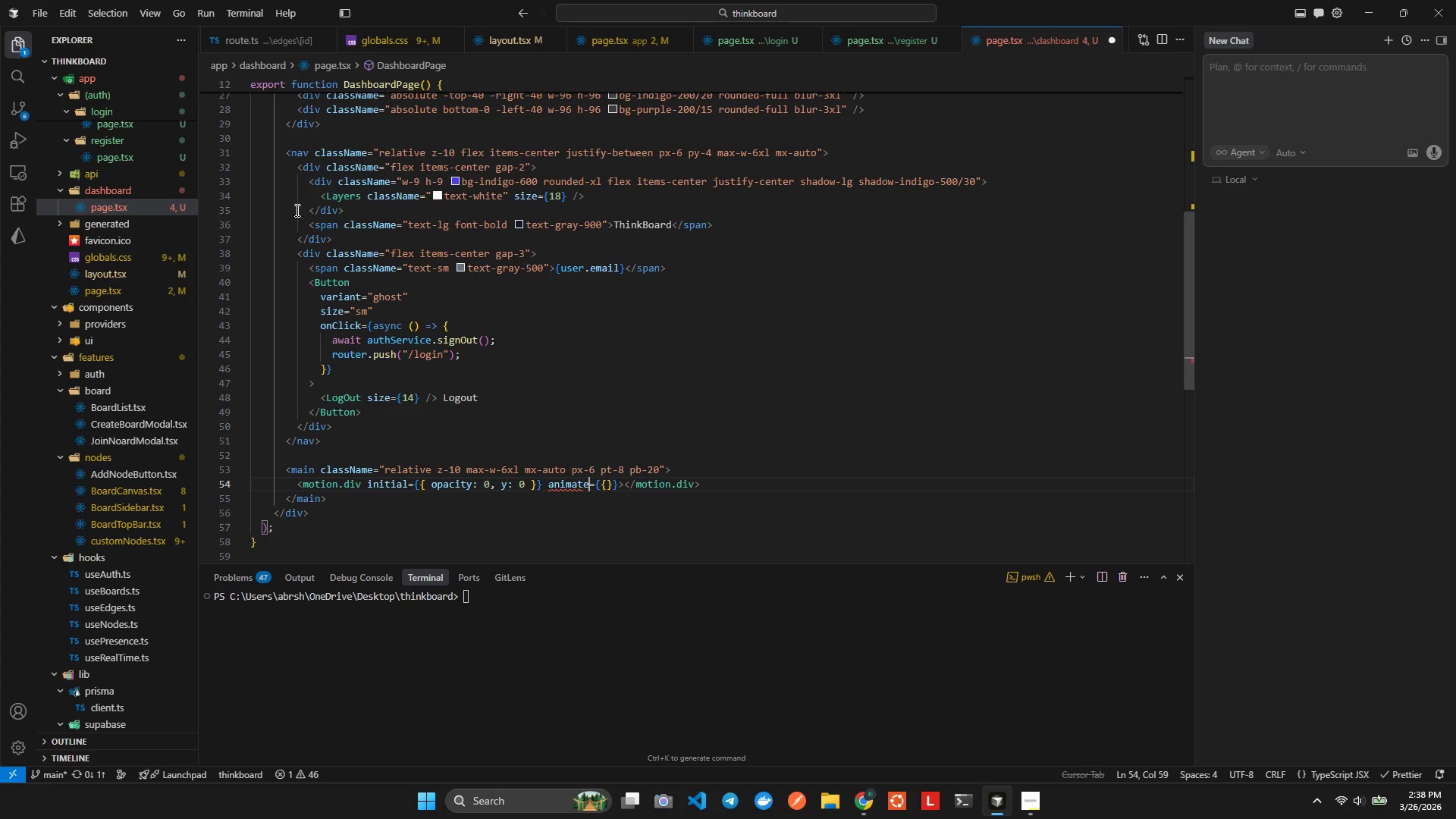 
key(ArrowRight)
 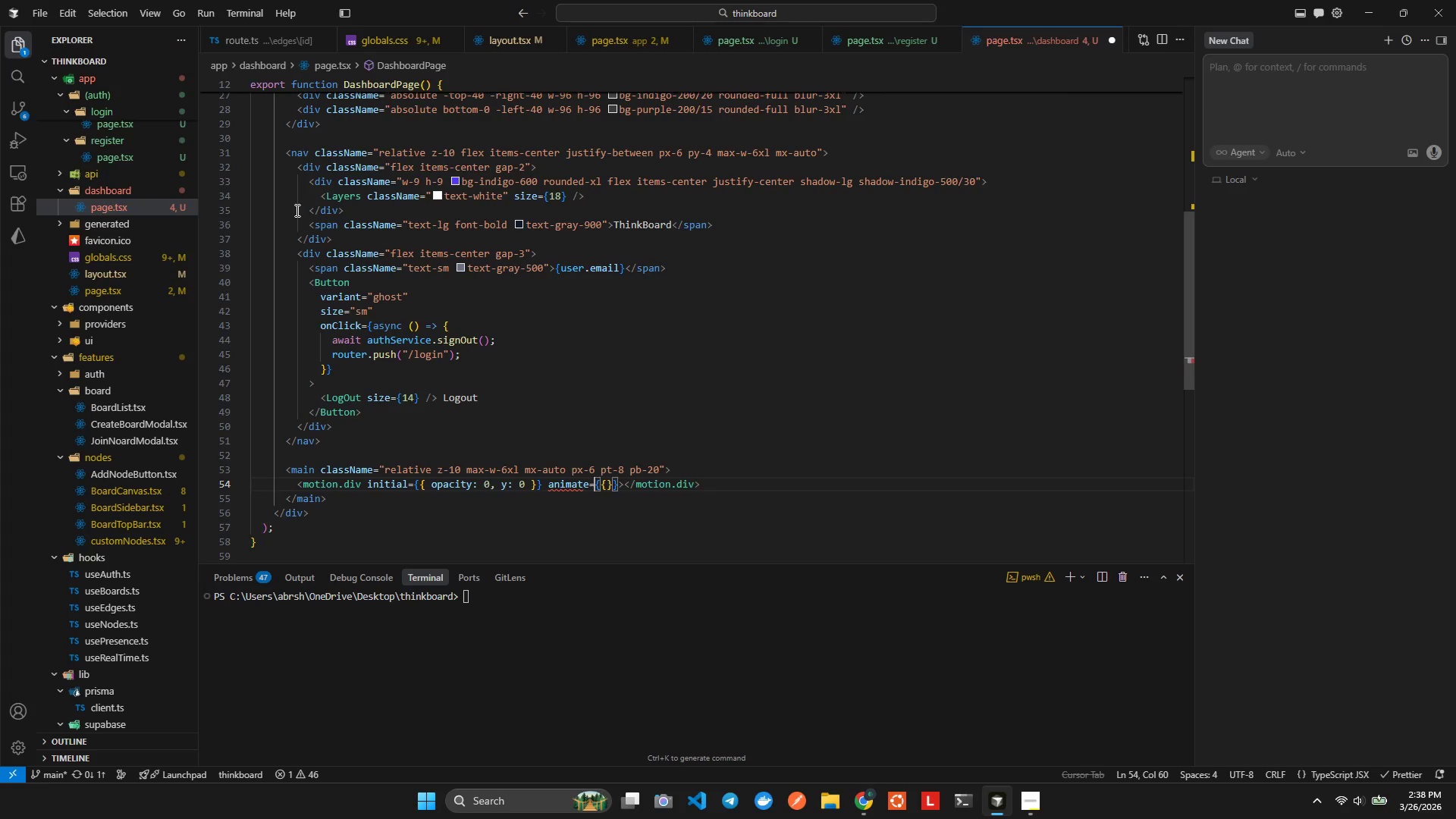 
key(ArrowRight)
 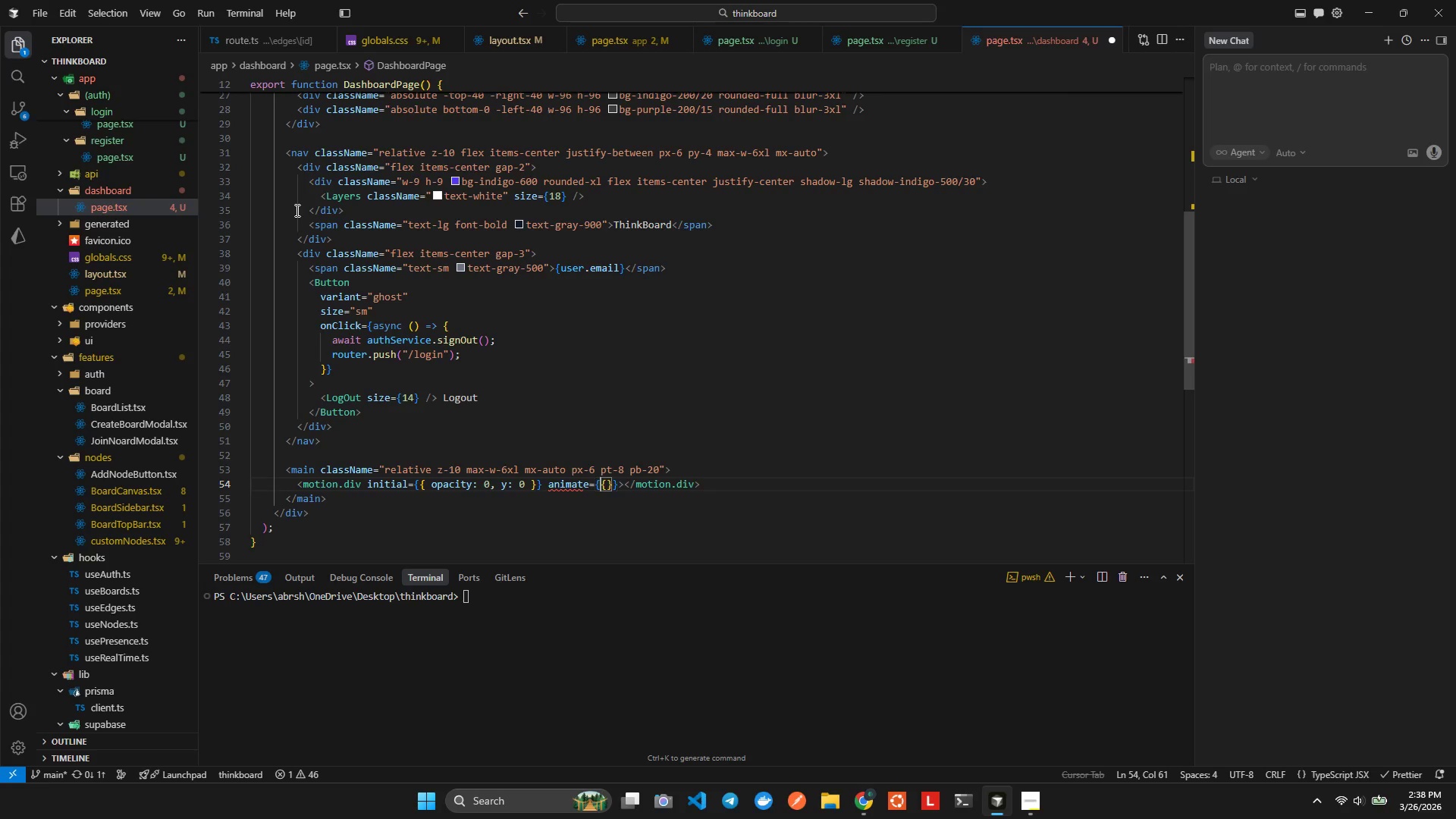 
key(ArrowRight)
 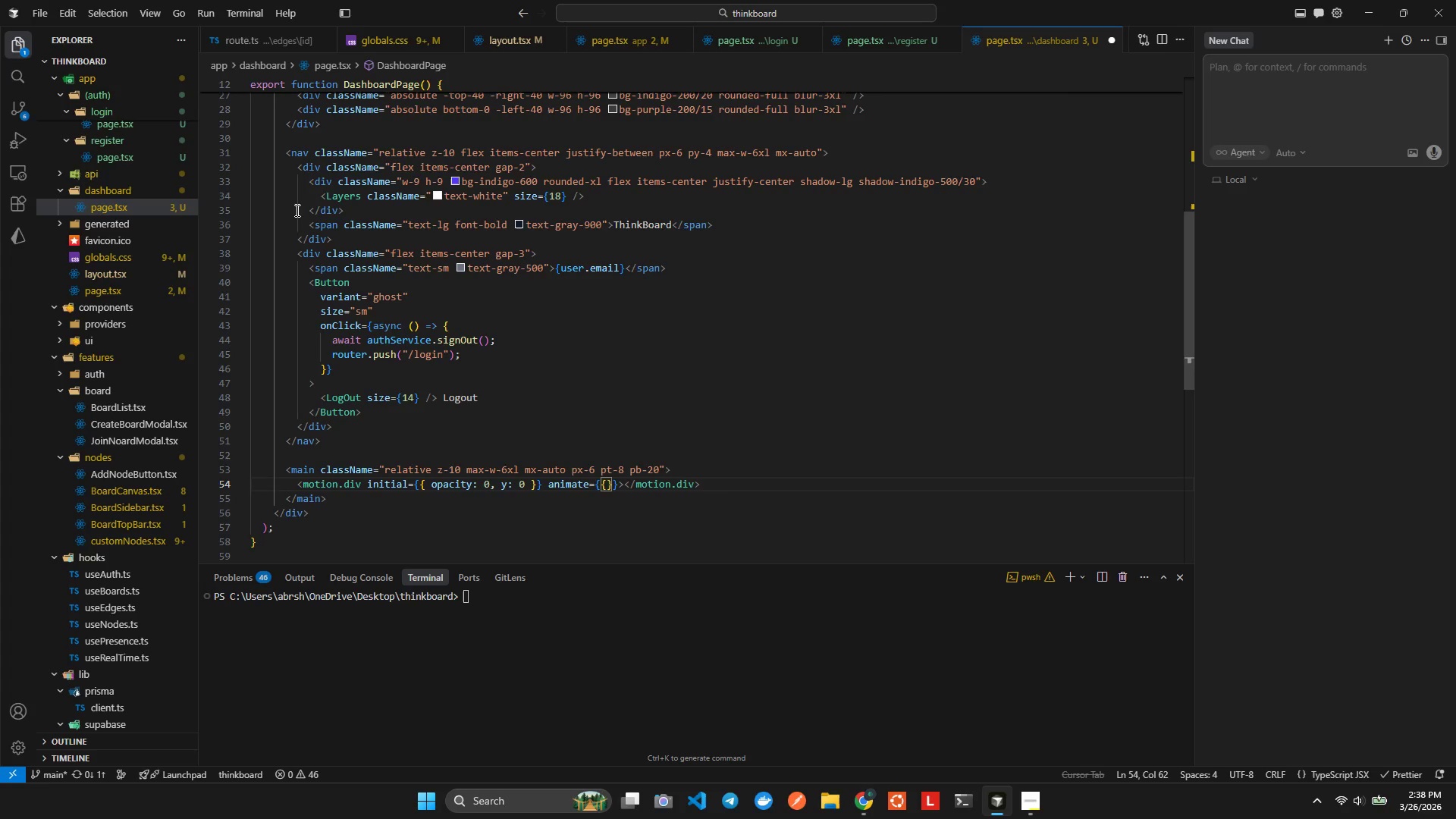 
wait(6.5)
 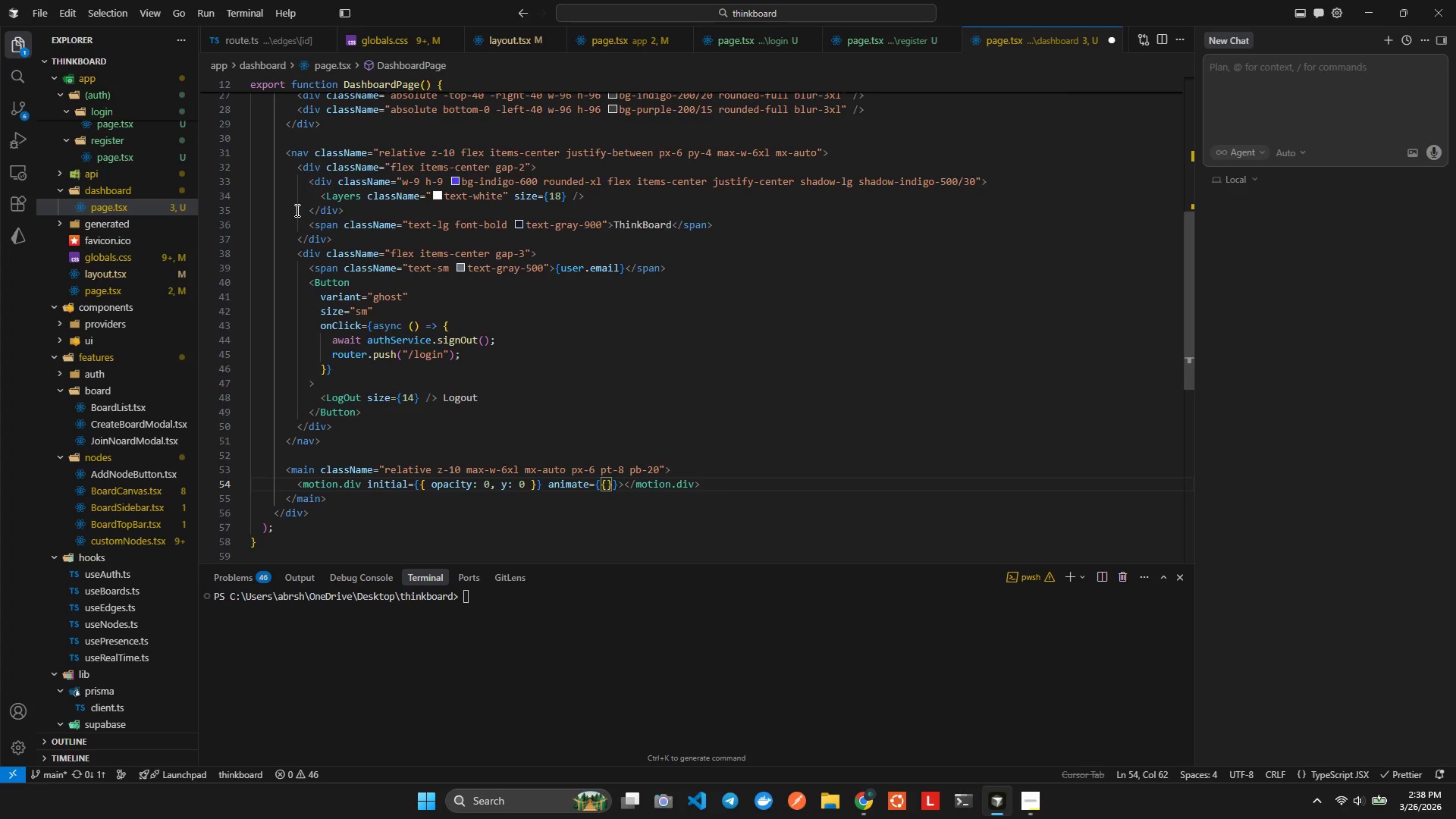 
type(opa)
 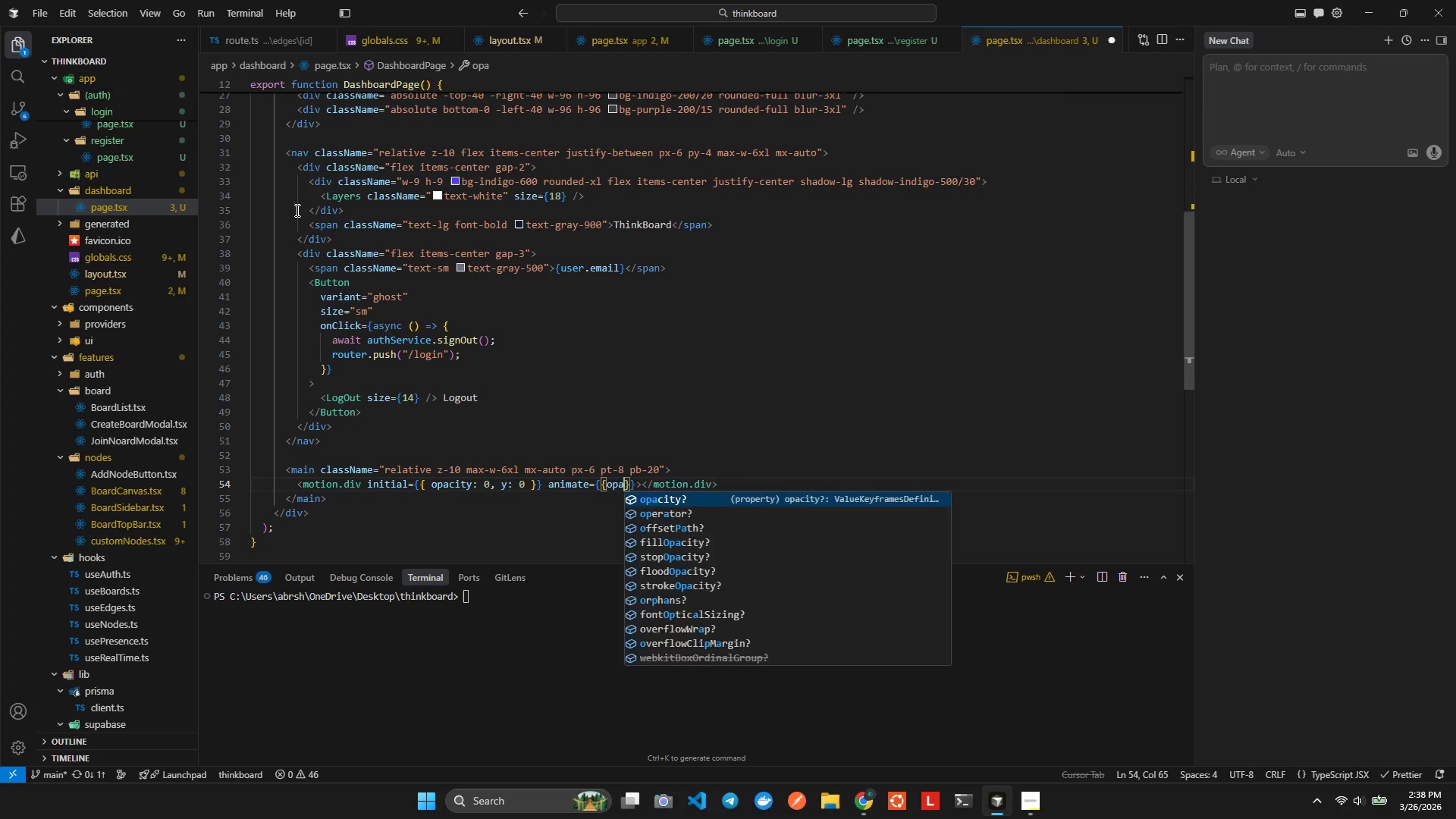 
key(Enter)
 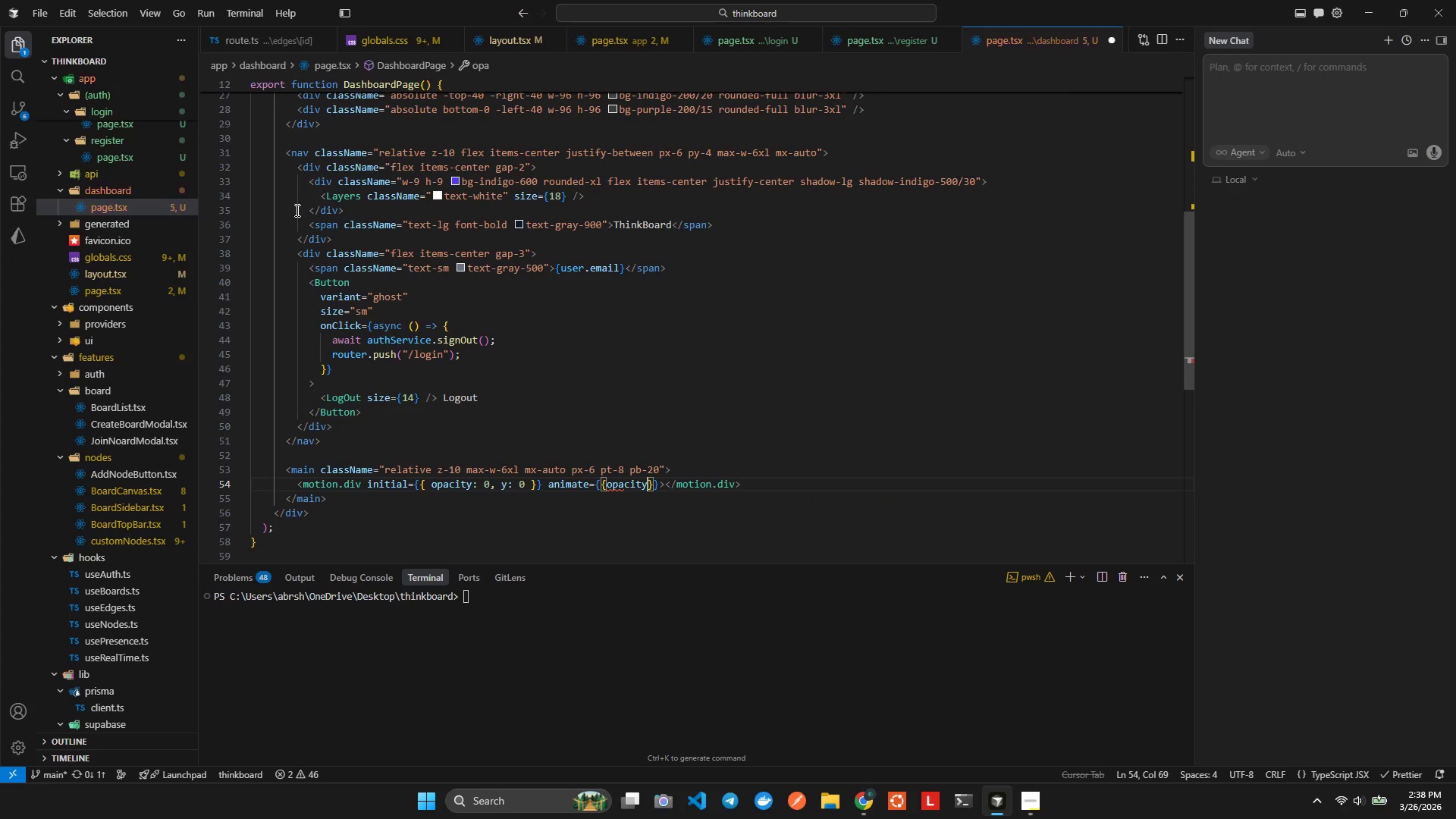 
hold_key(key=ShiftLeft, duration=0.59)
 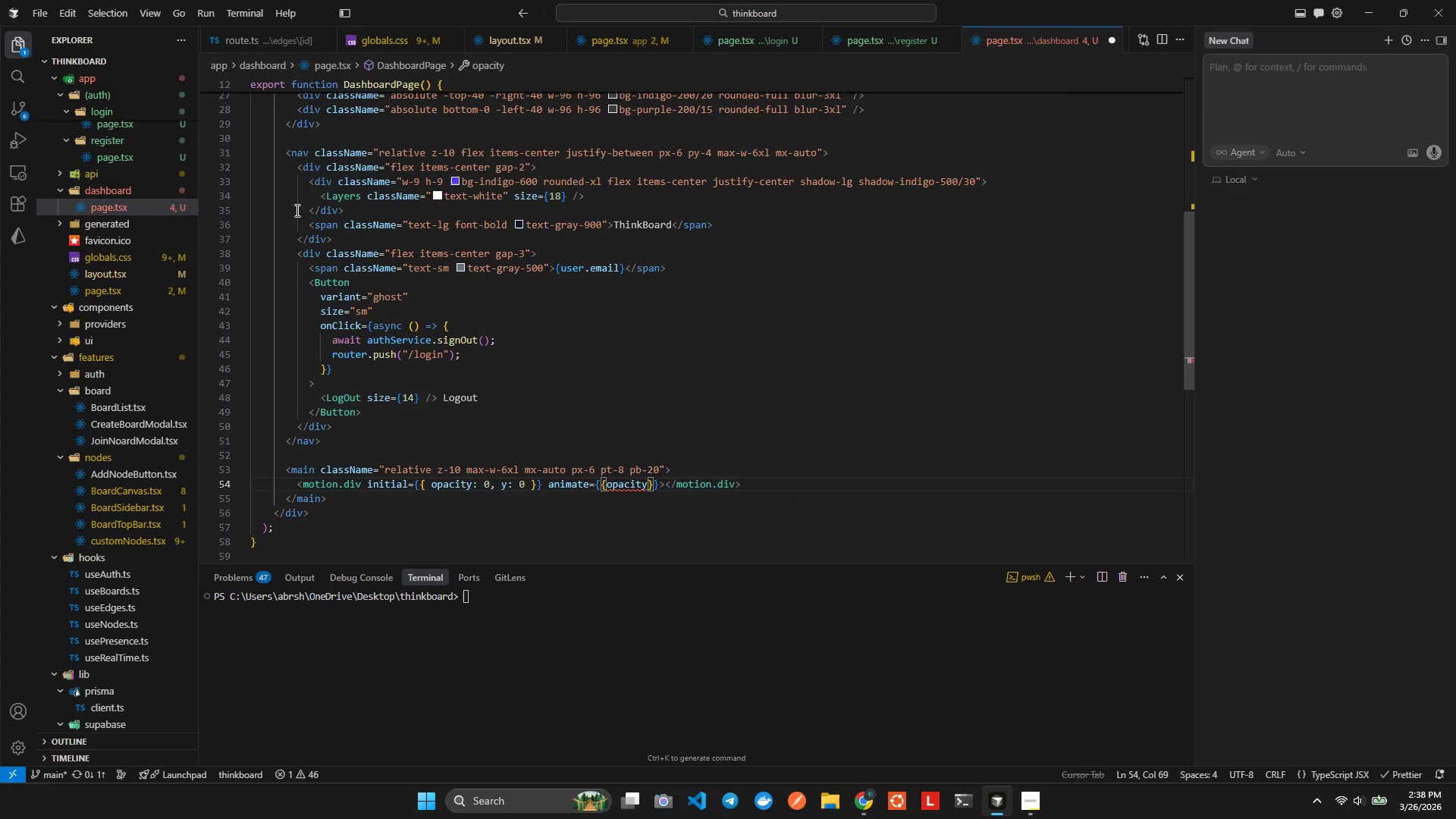 
key(Shift+Semicolon)
 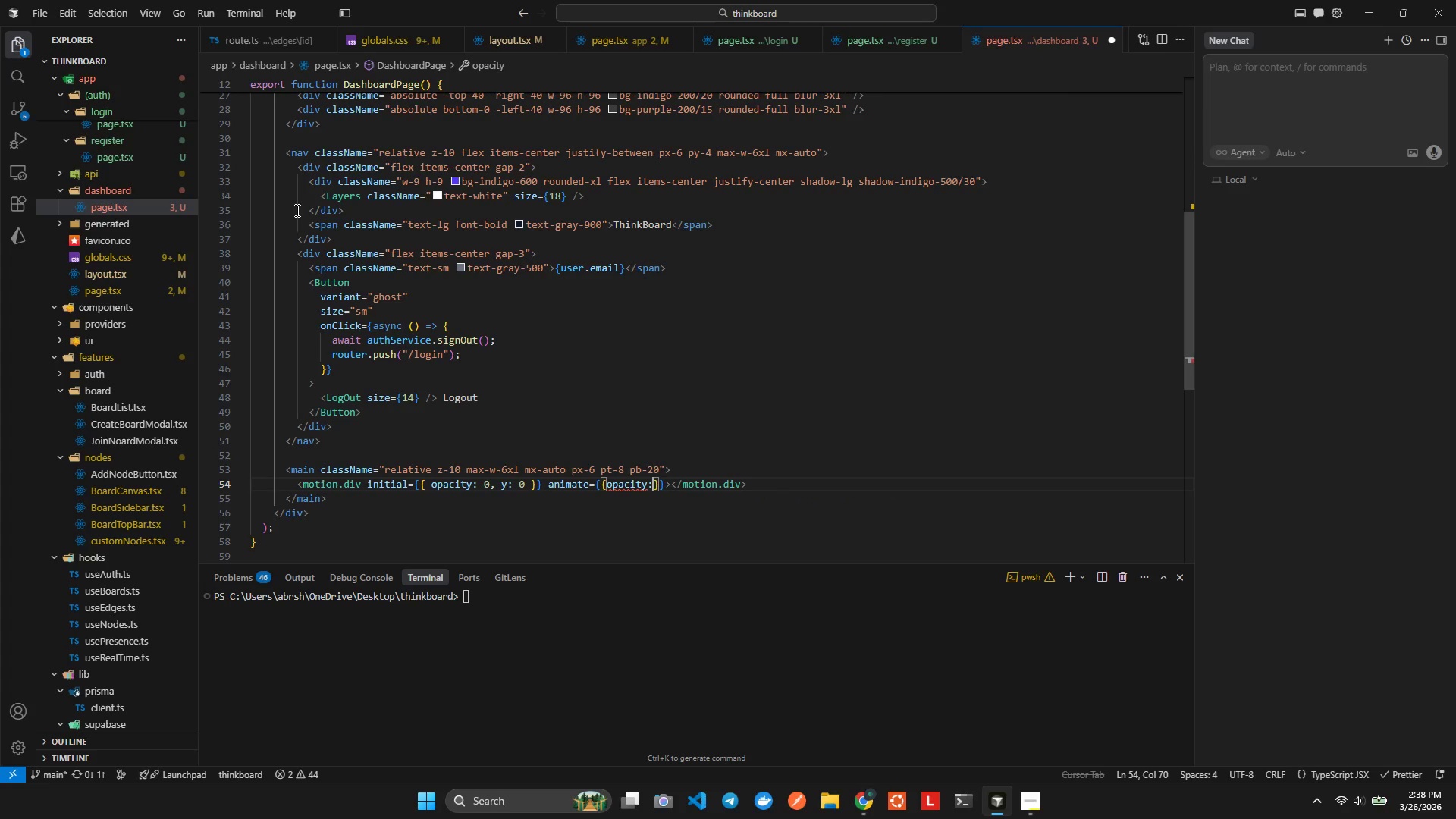 
key(1)
 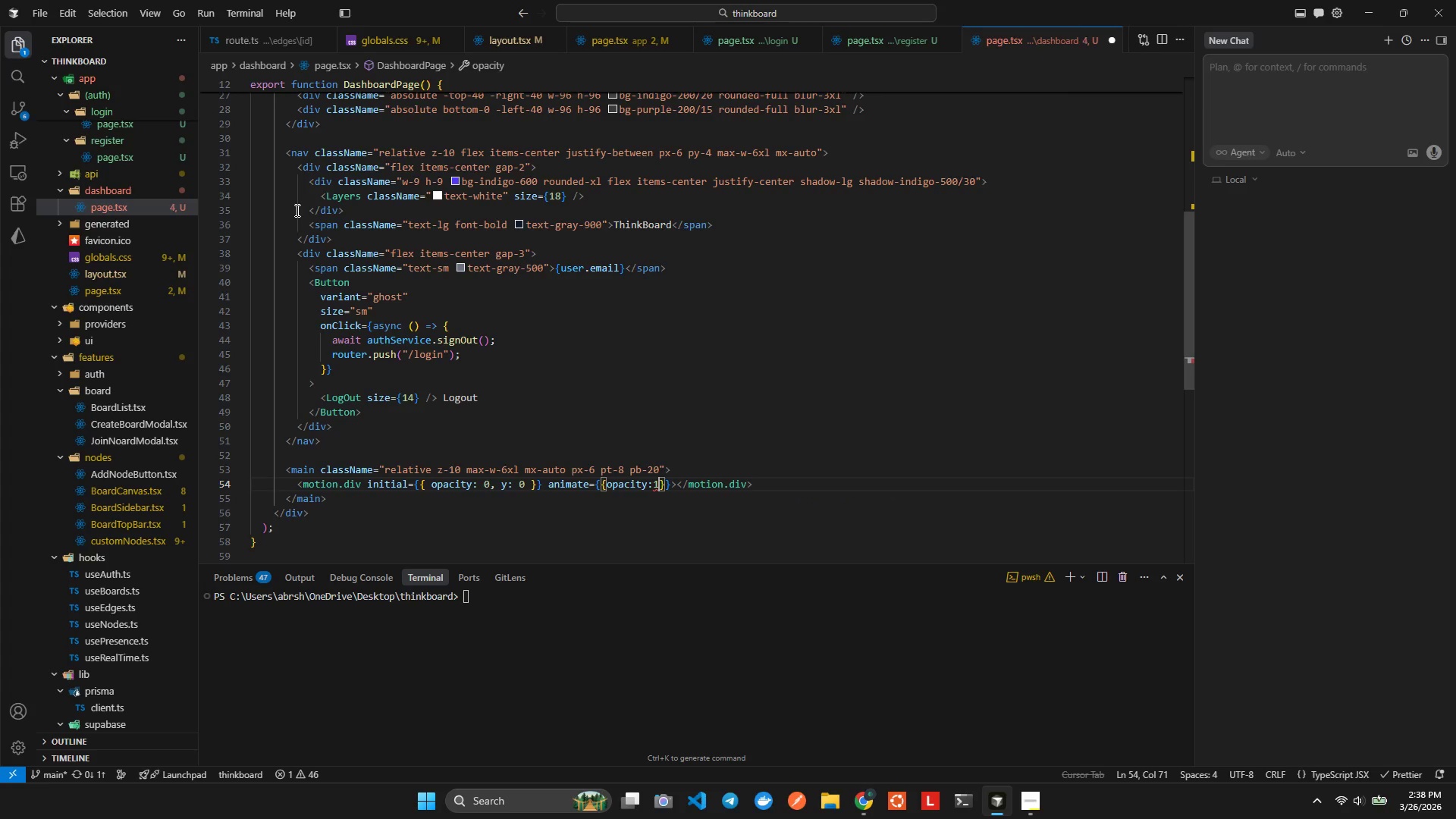 
key(Comma)
 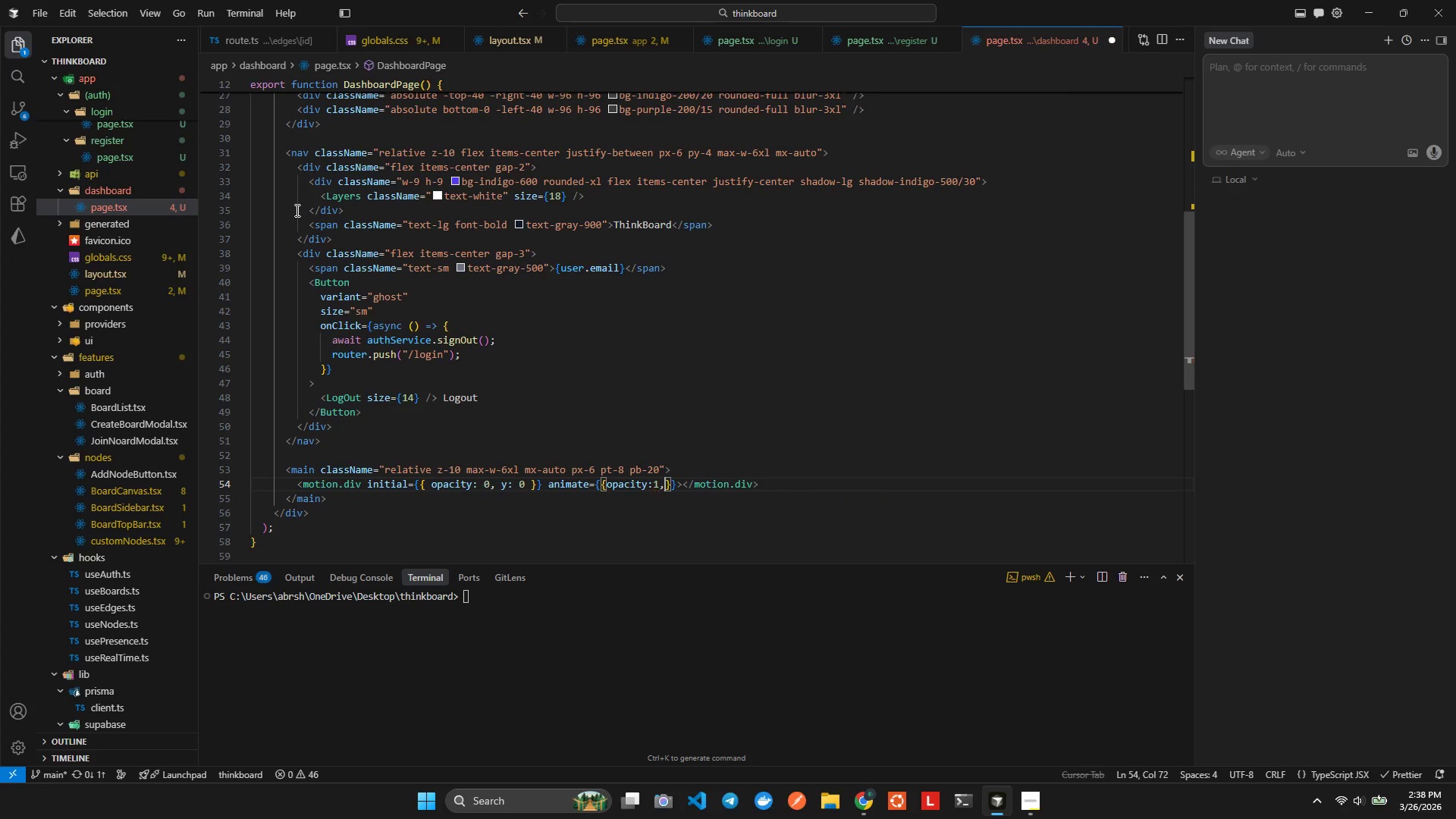 
key(Space)
 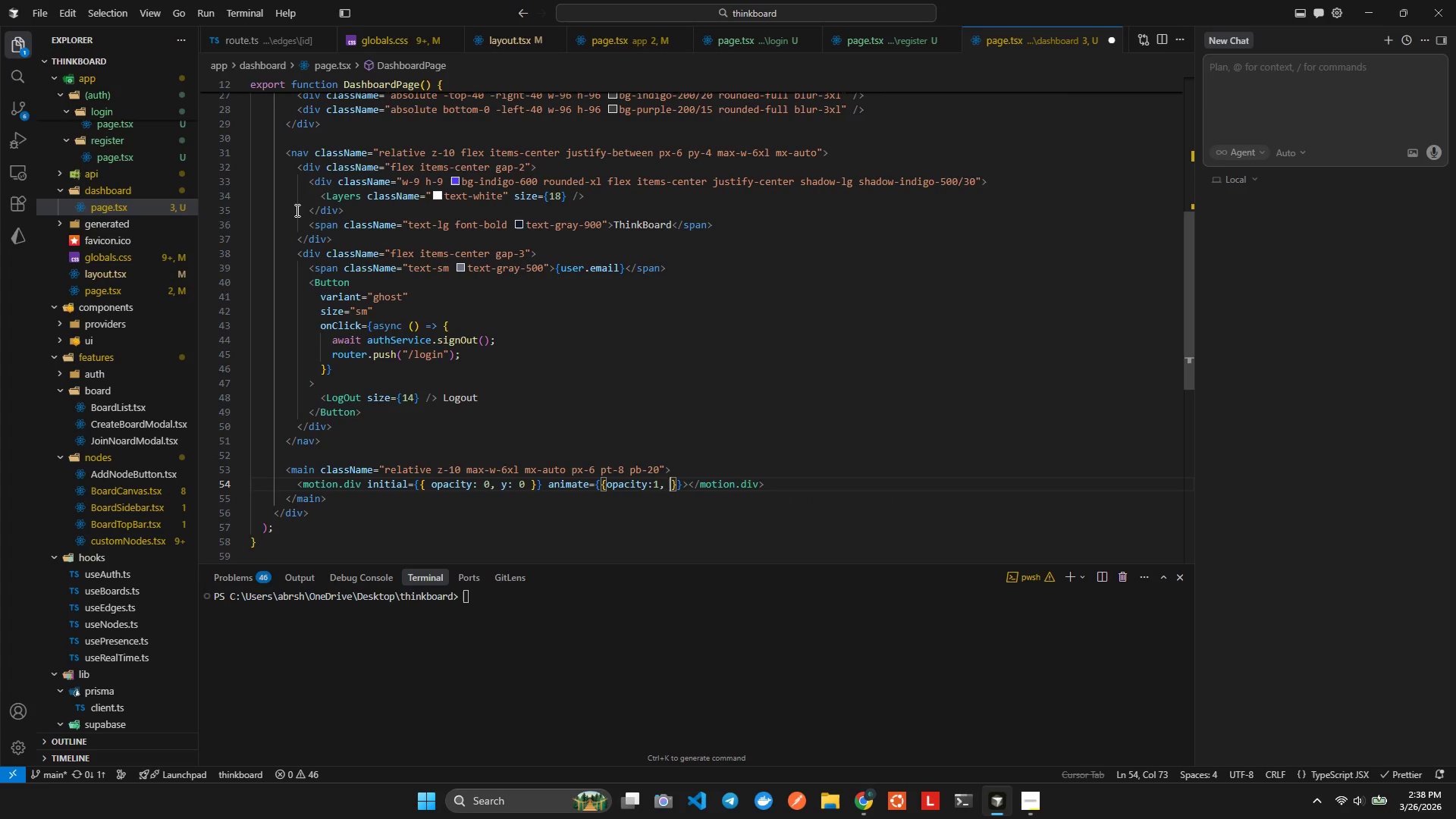 
key(Y)
 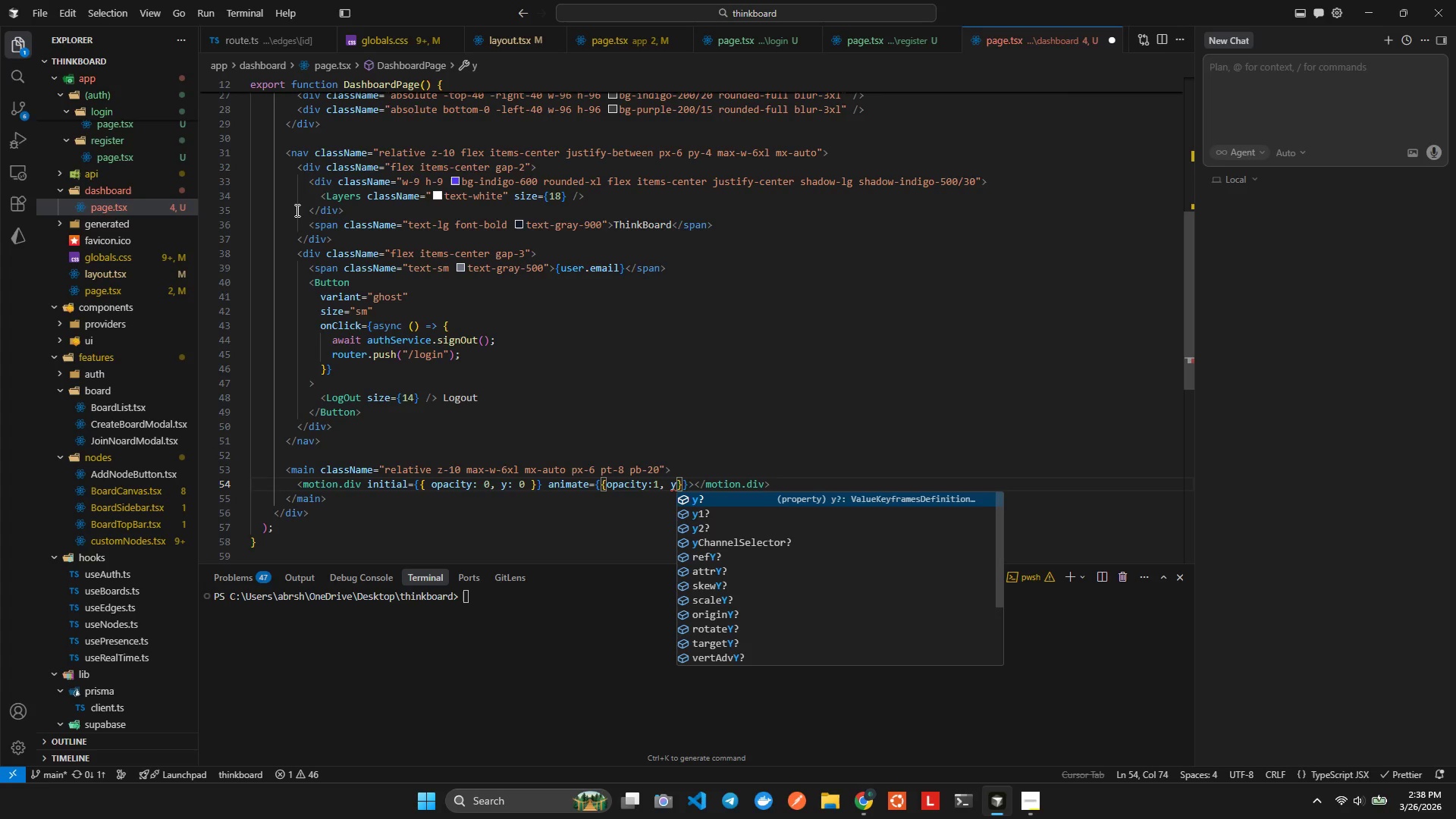 
key(Shift+Semicolon)
 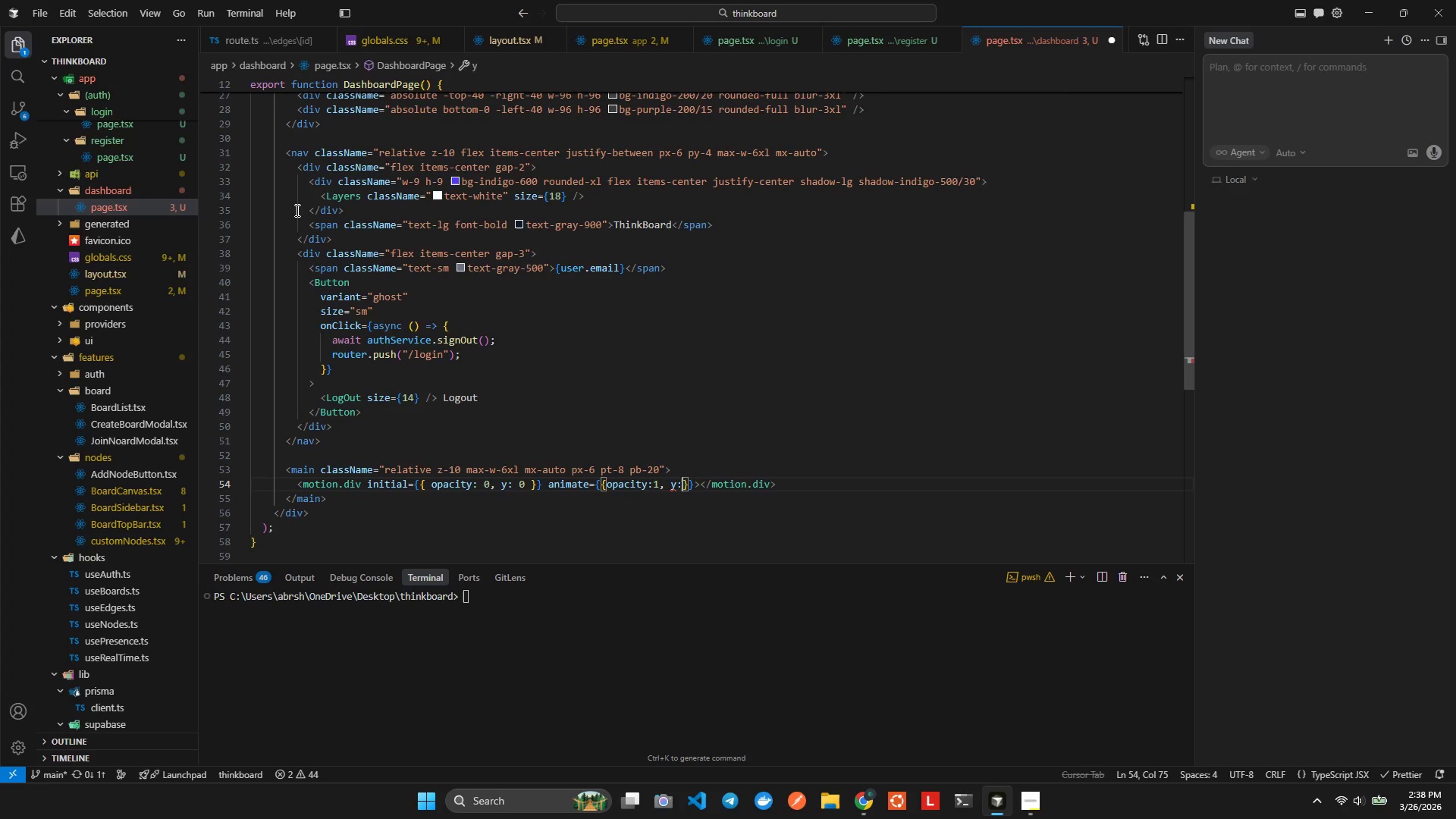 
key(0)
 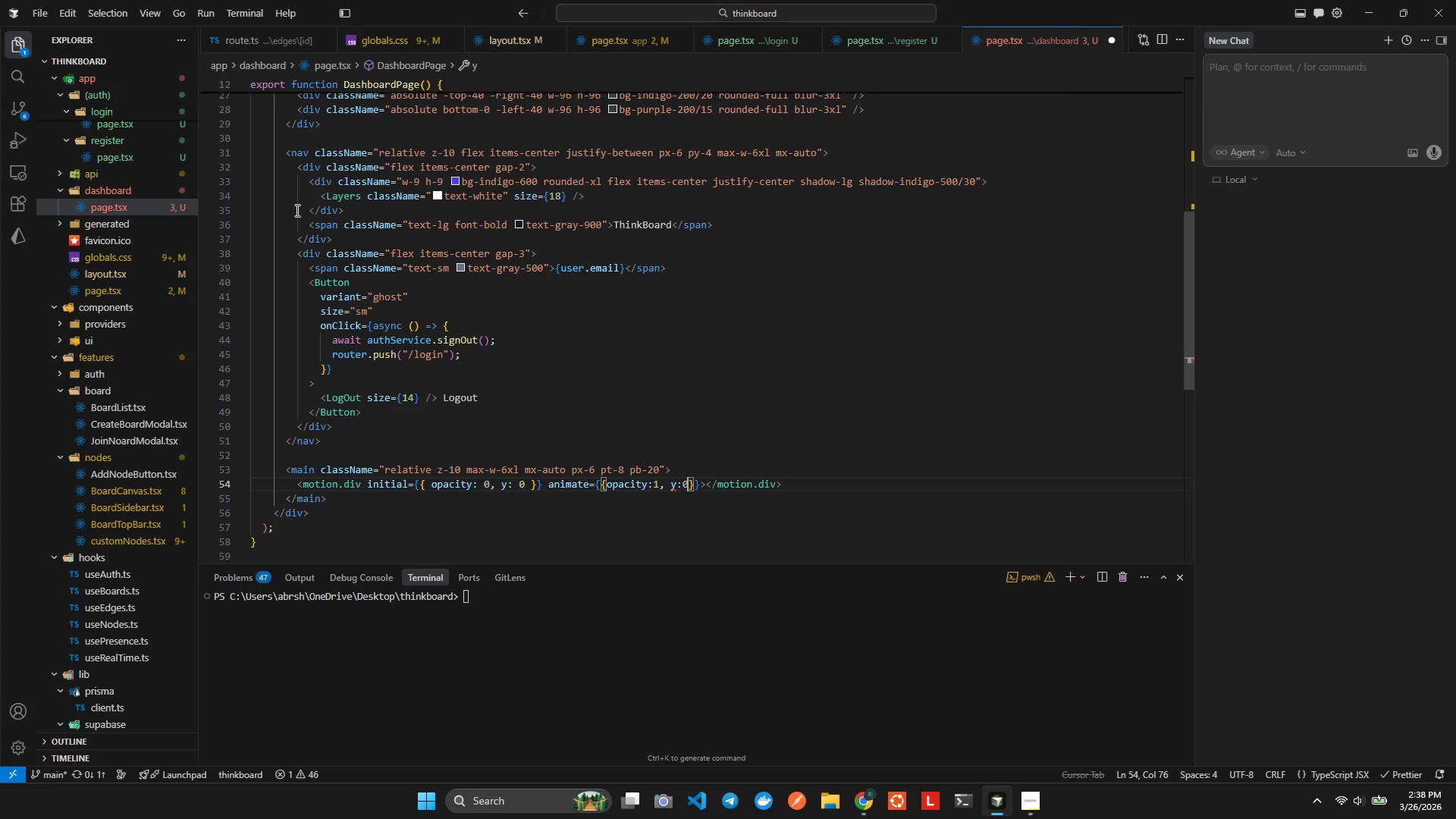 
key(Alt+AltLeft)
 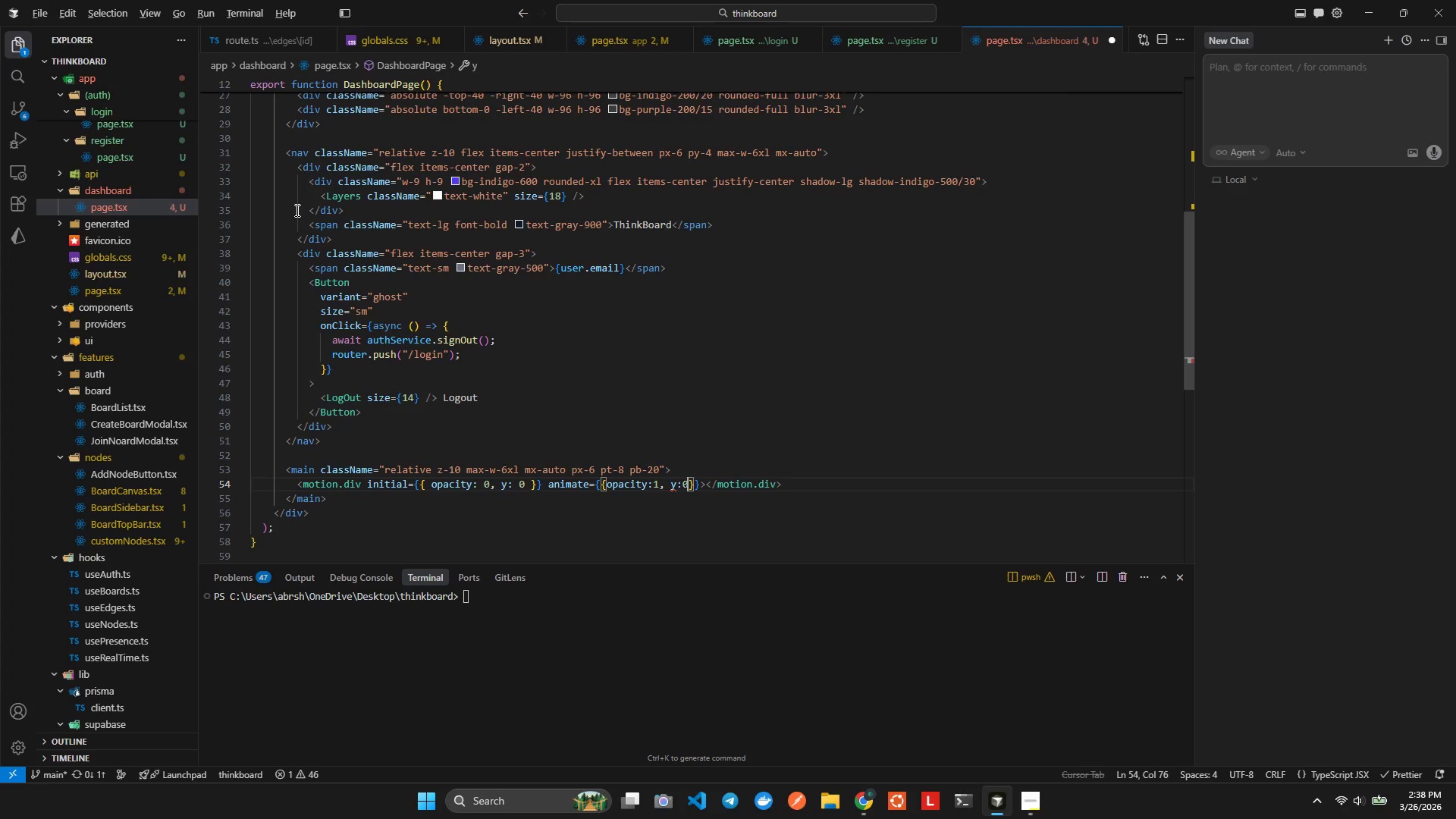 
key(Alt+Shift+F)
 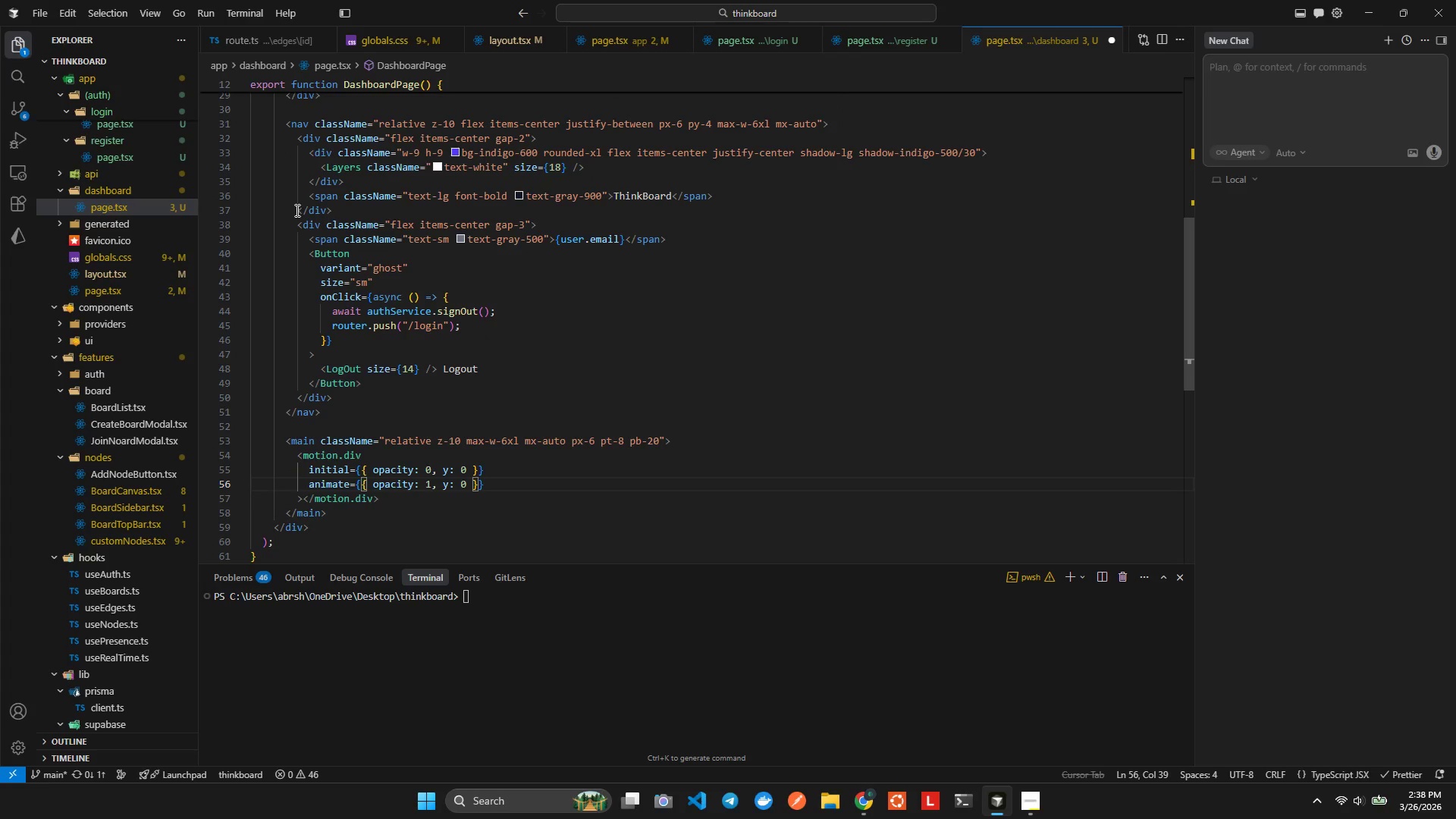 
key(ArrowRight)
 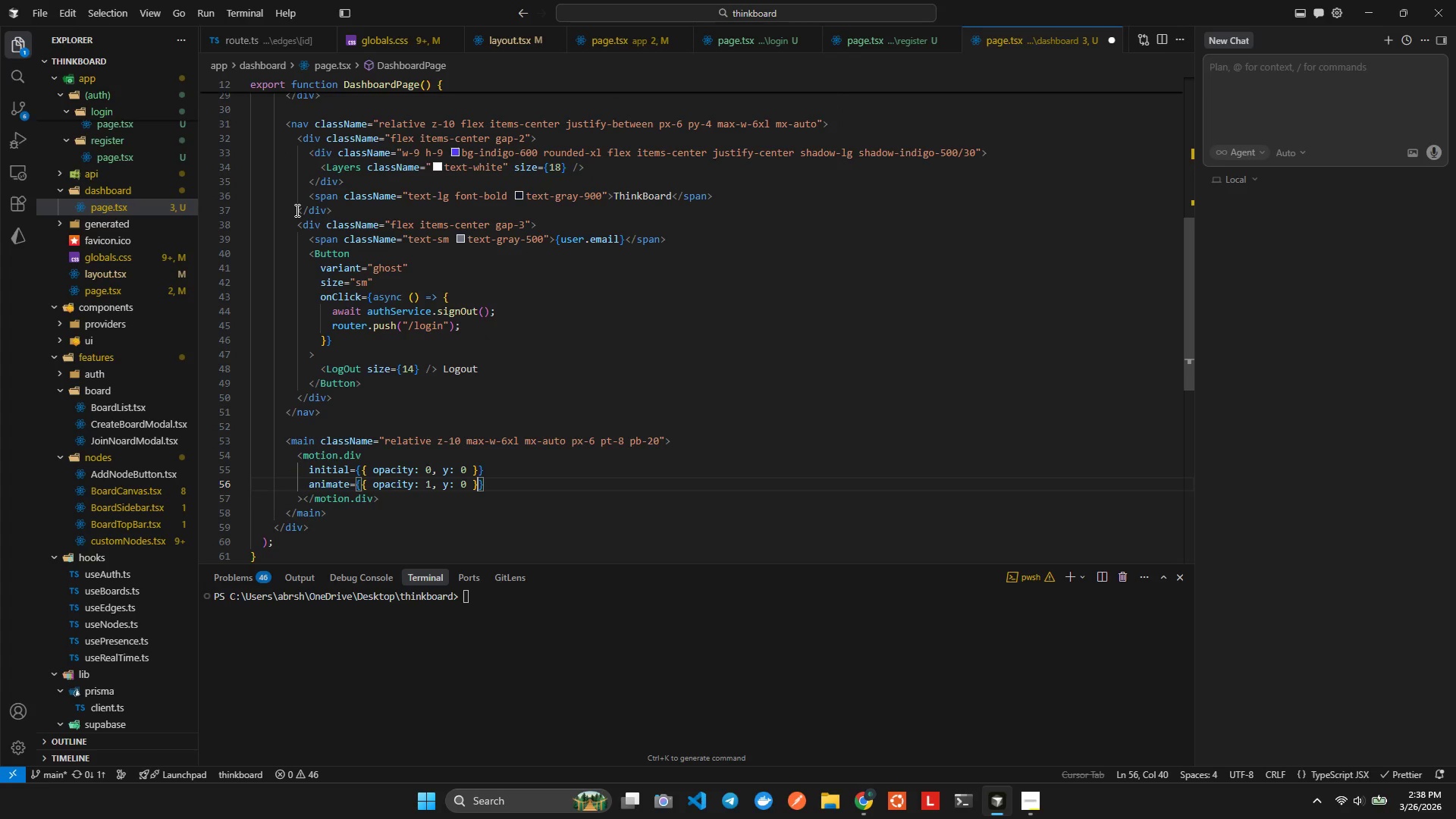 
key(ArrowRight)
 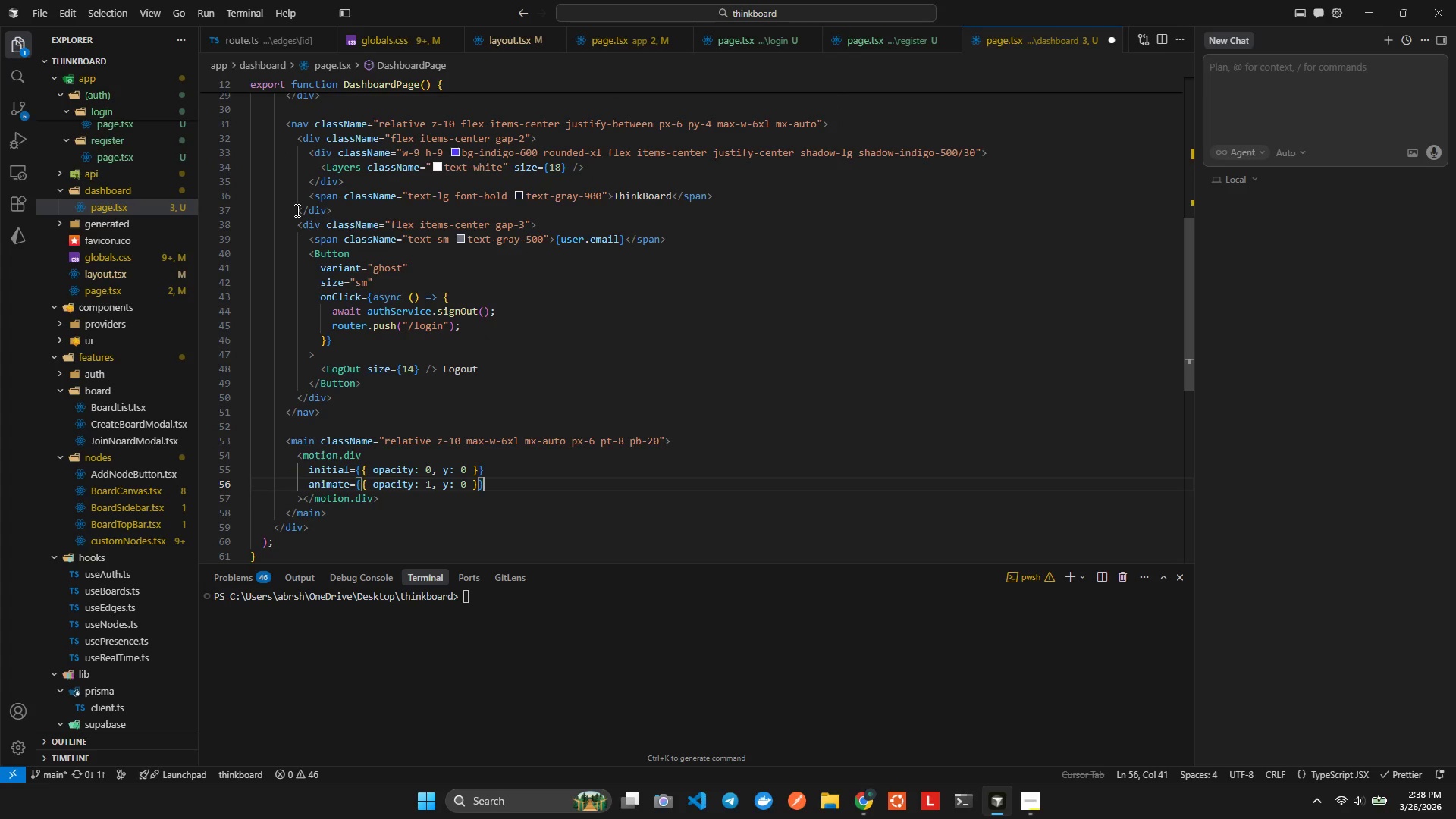 
key(ArrowDown)
 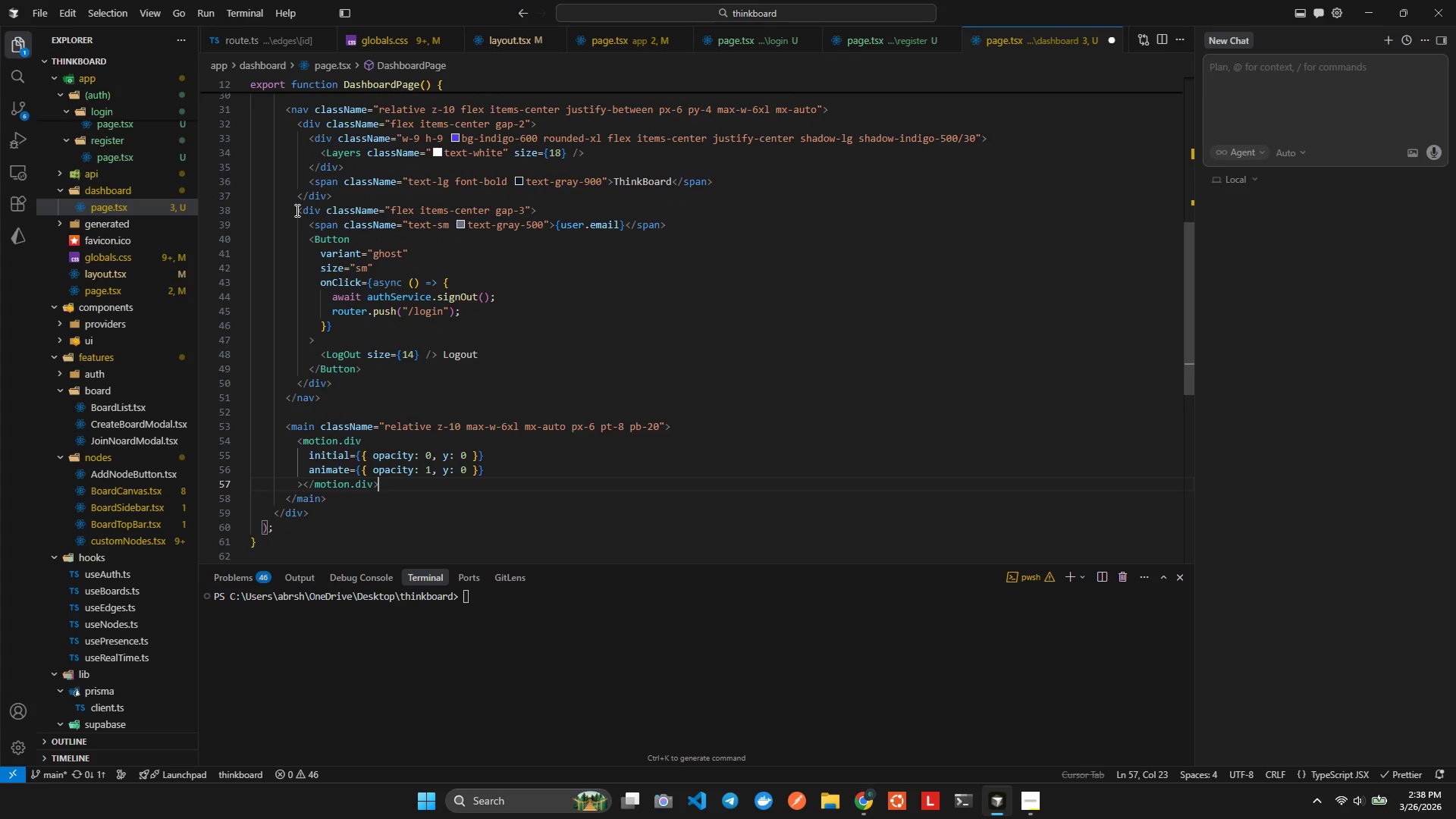 
key(ArrowDown)
 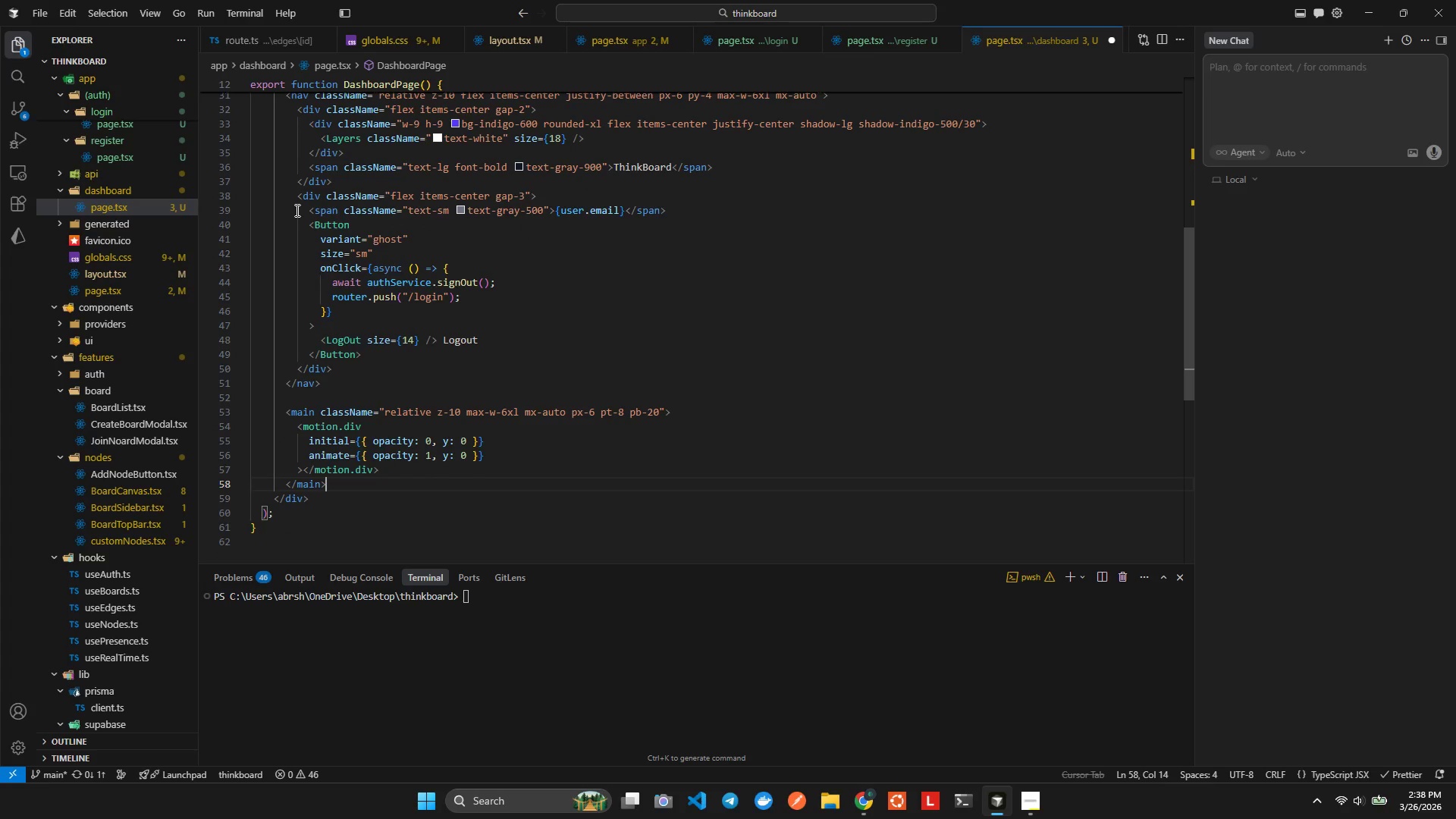 
key(ArrowLeft)
 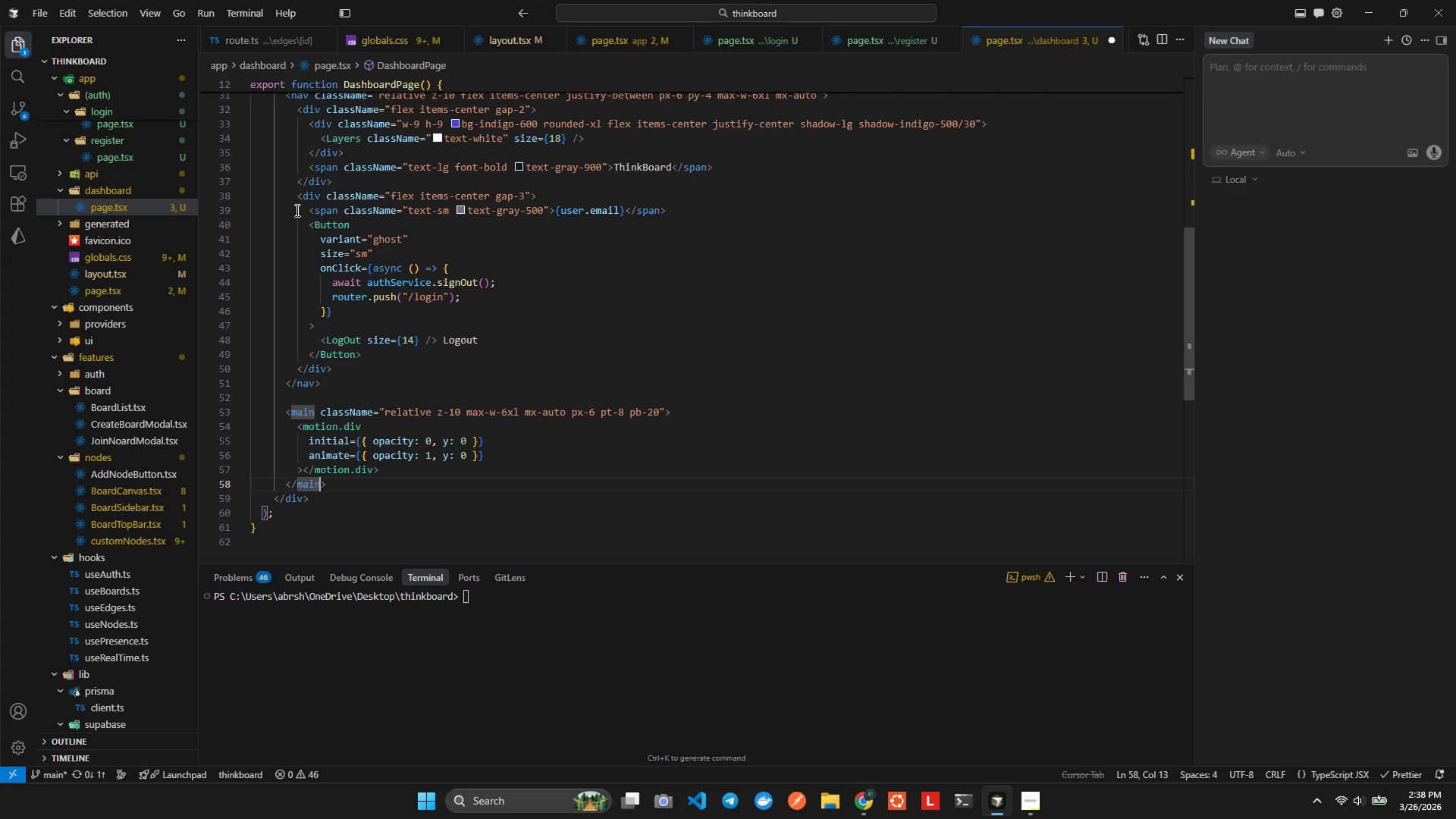 
key(ArrowUp)
 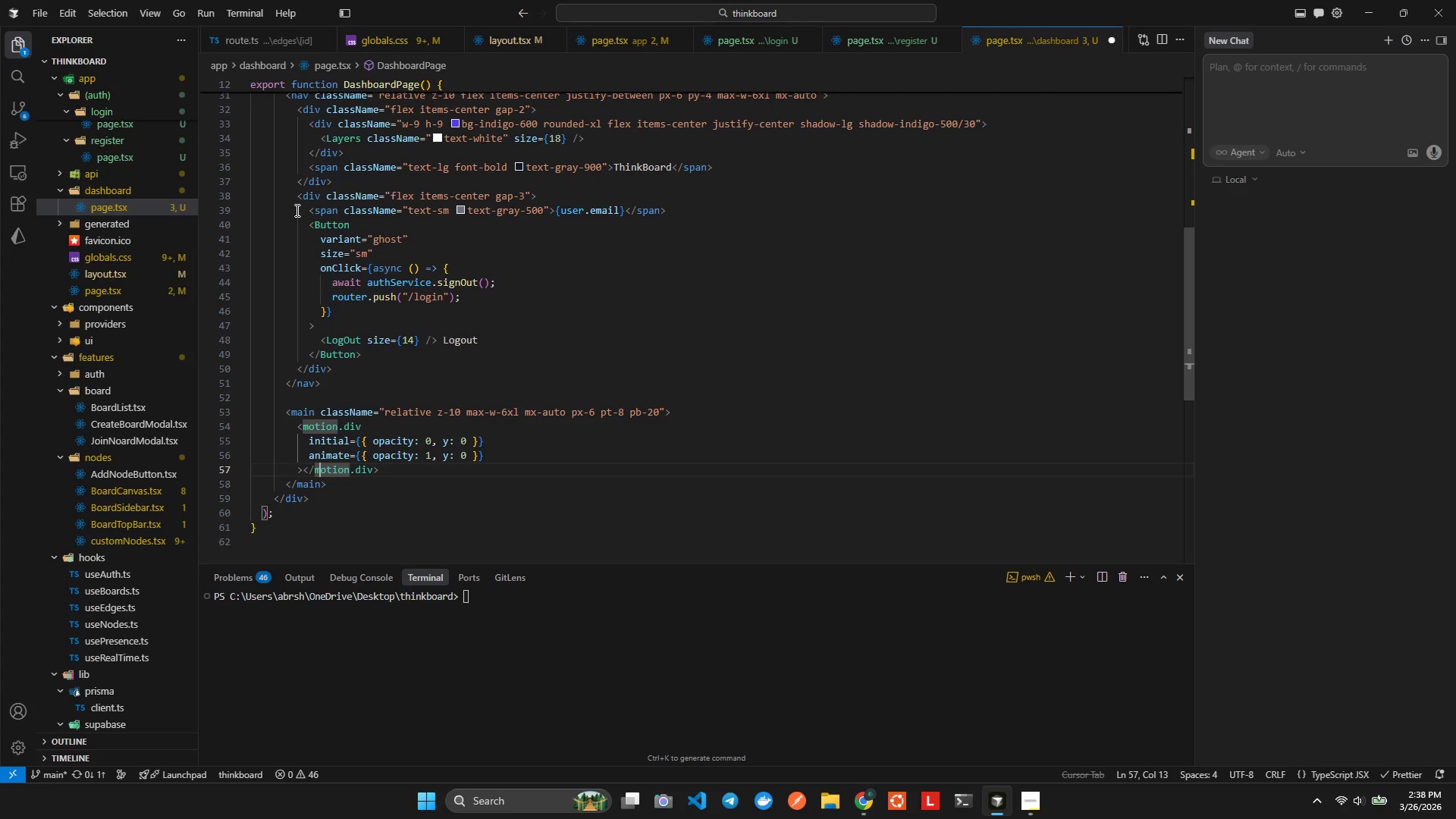 
key(ArrowLeft)
 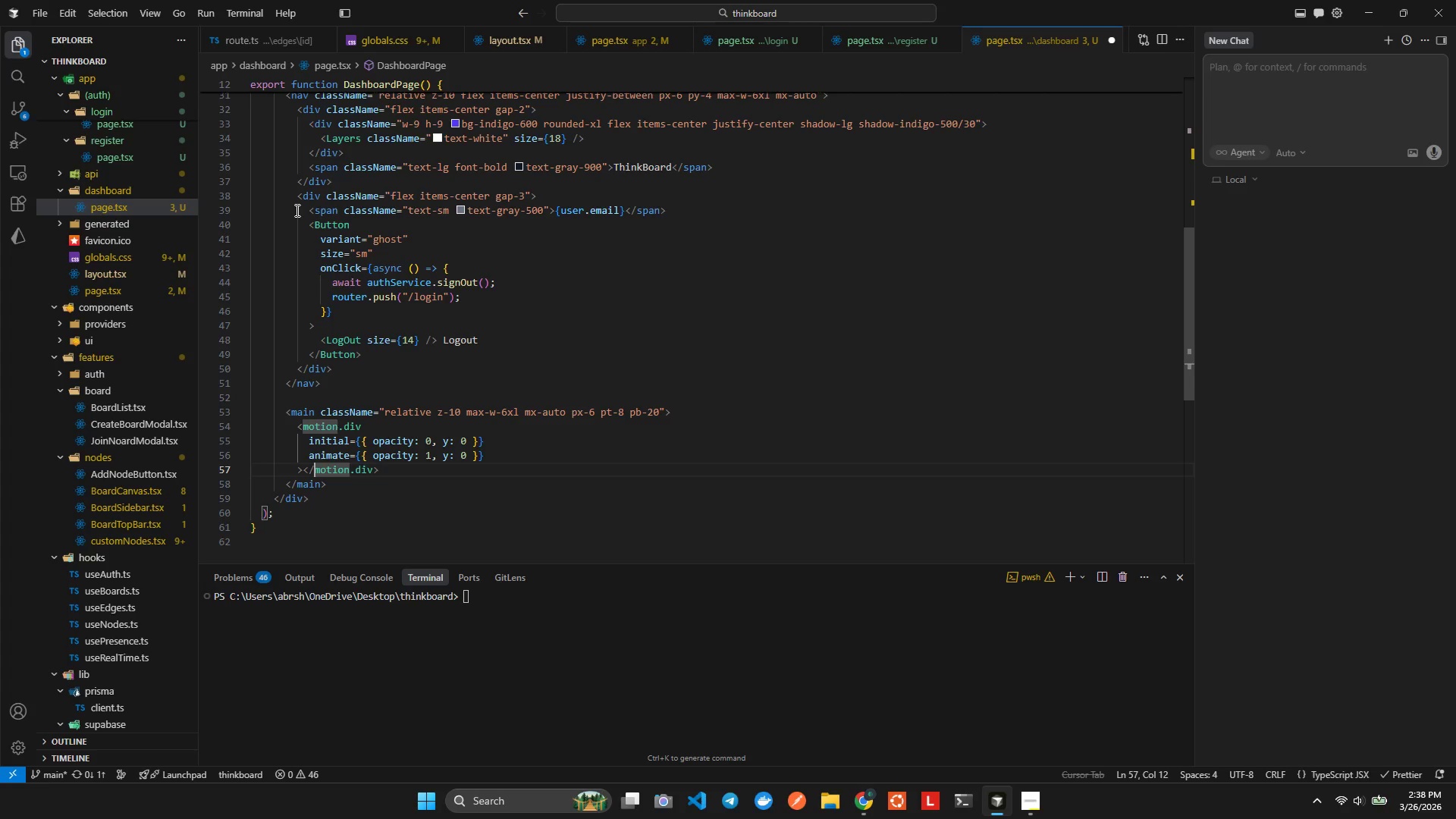 
key(ArrowLeft)
 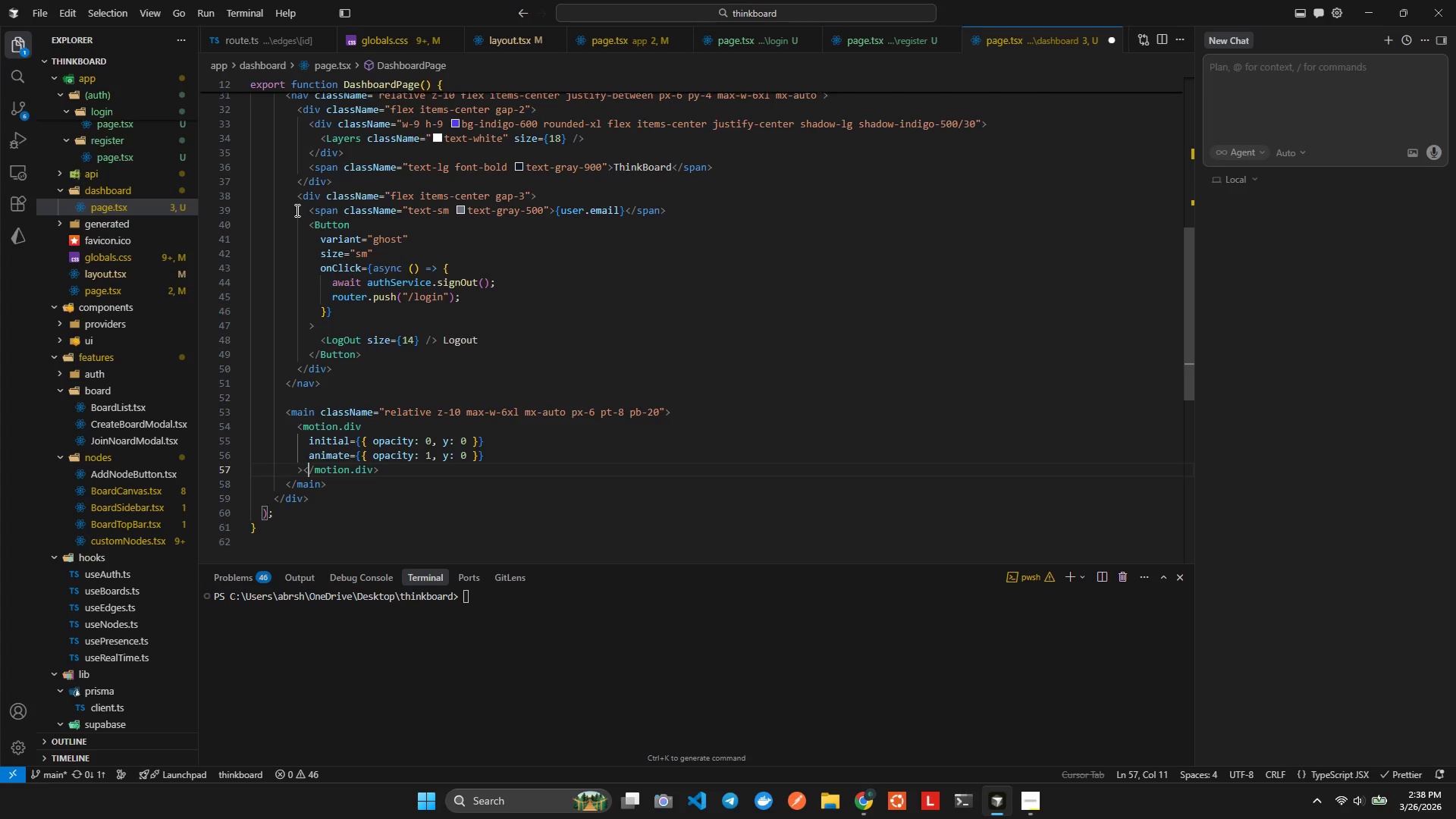 
key(ArrowLeft)
 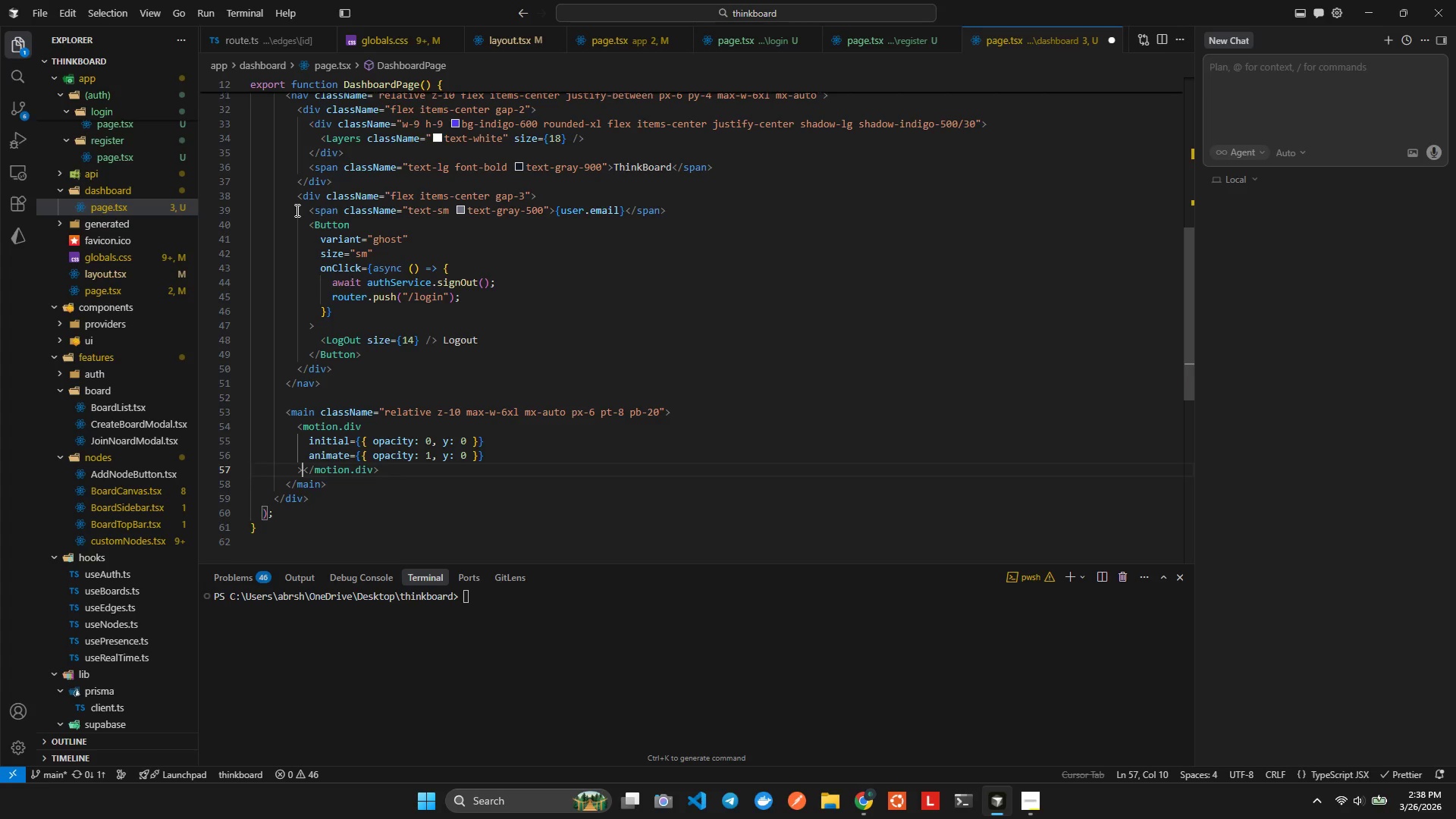 
key(Enter)
 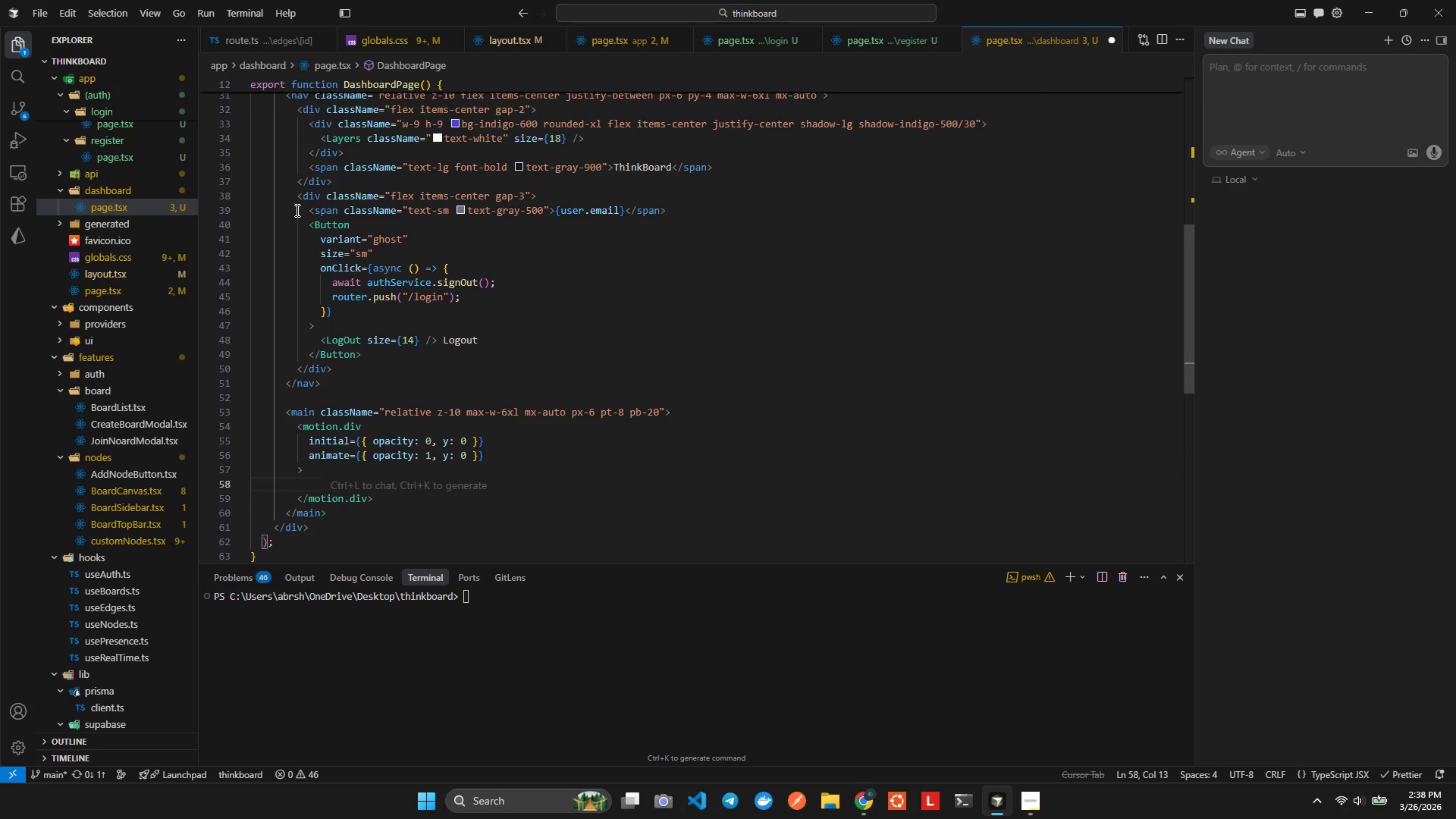 
type(div)
 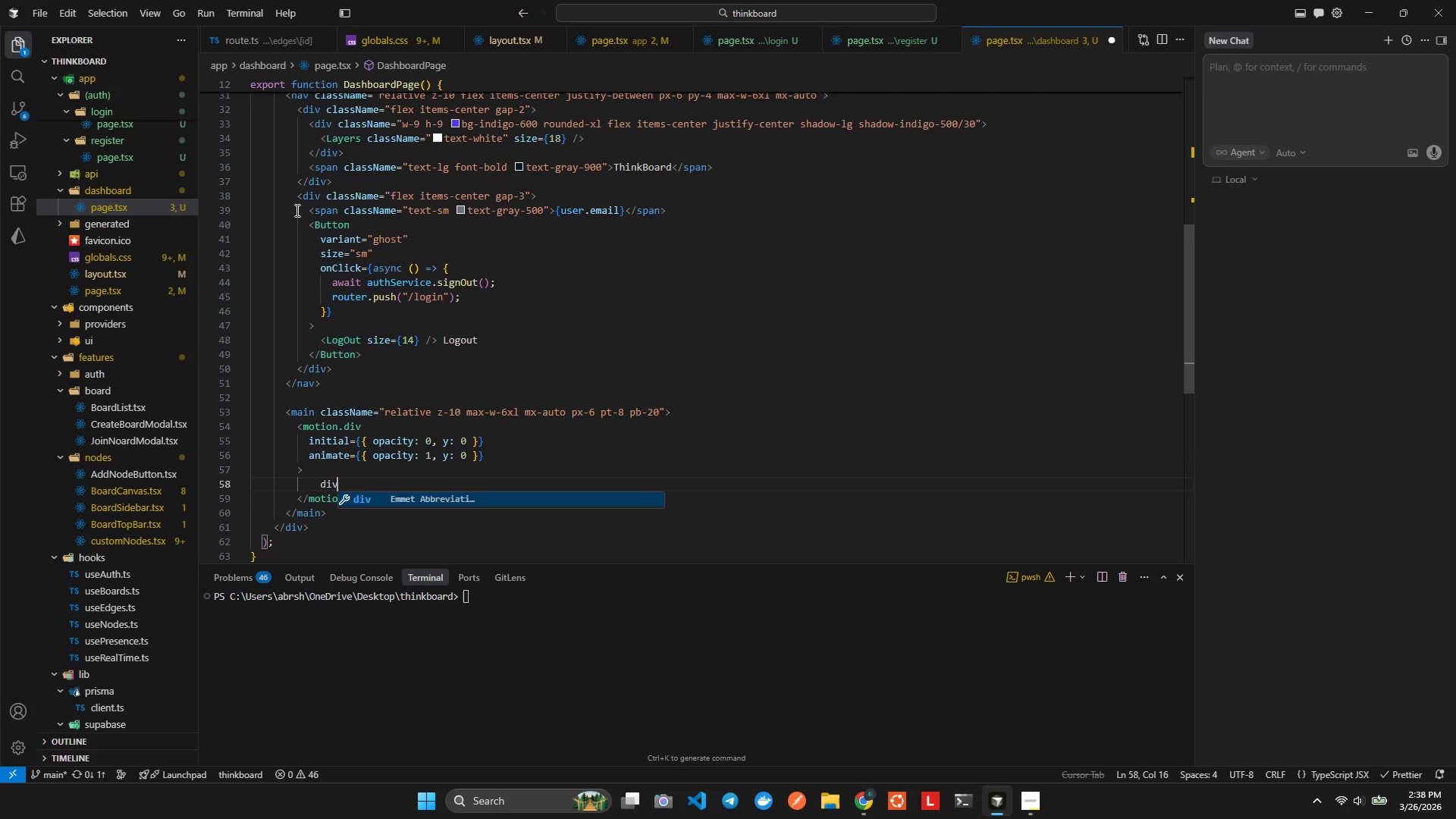 
key(Enter)
 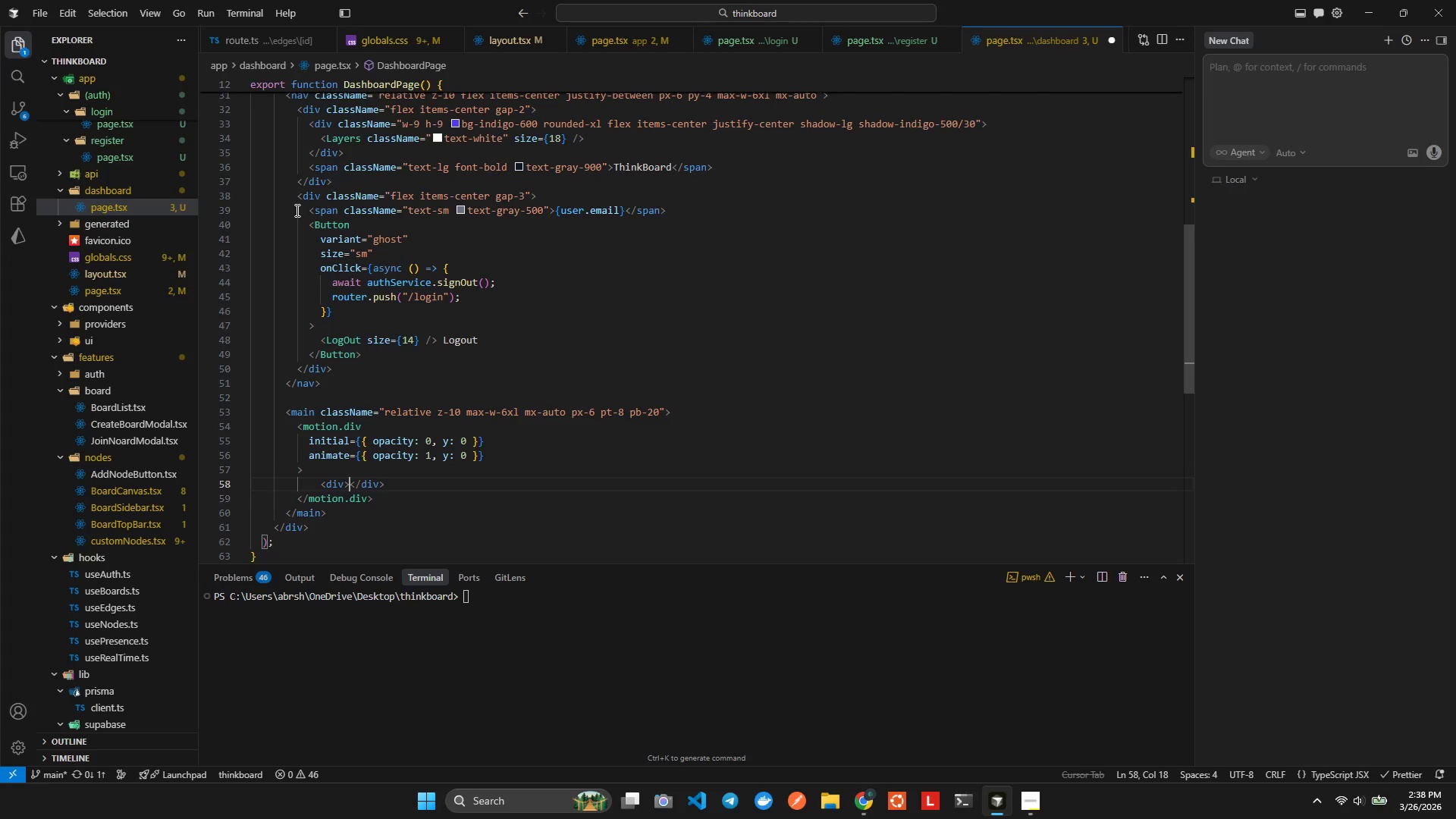 
key(ArrowLeft)
 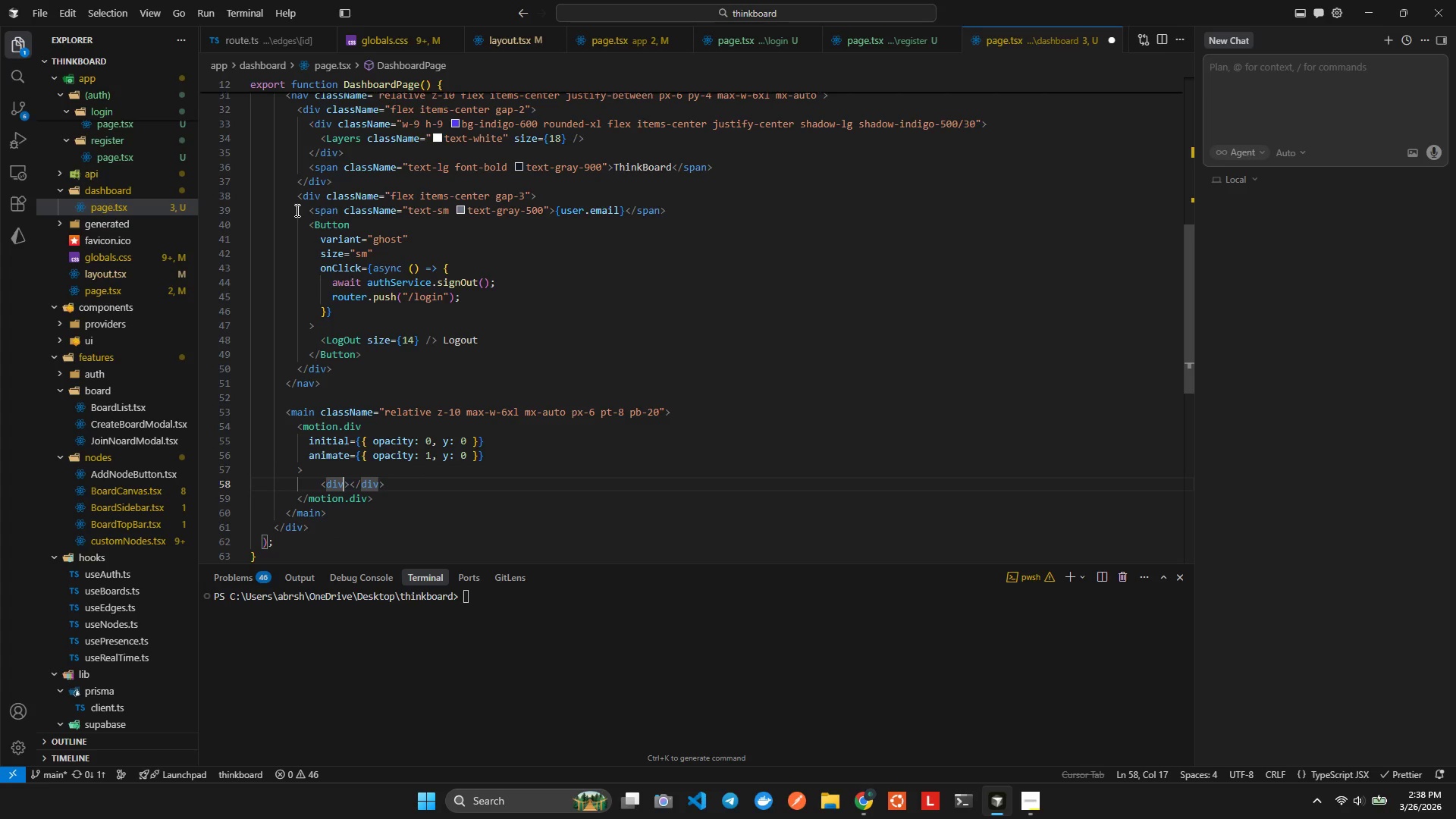 
type( clas)
 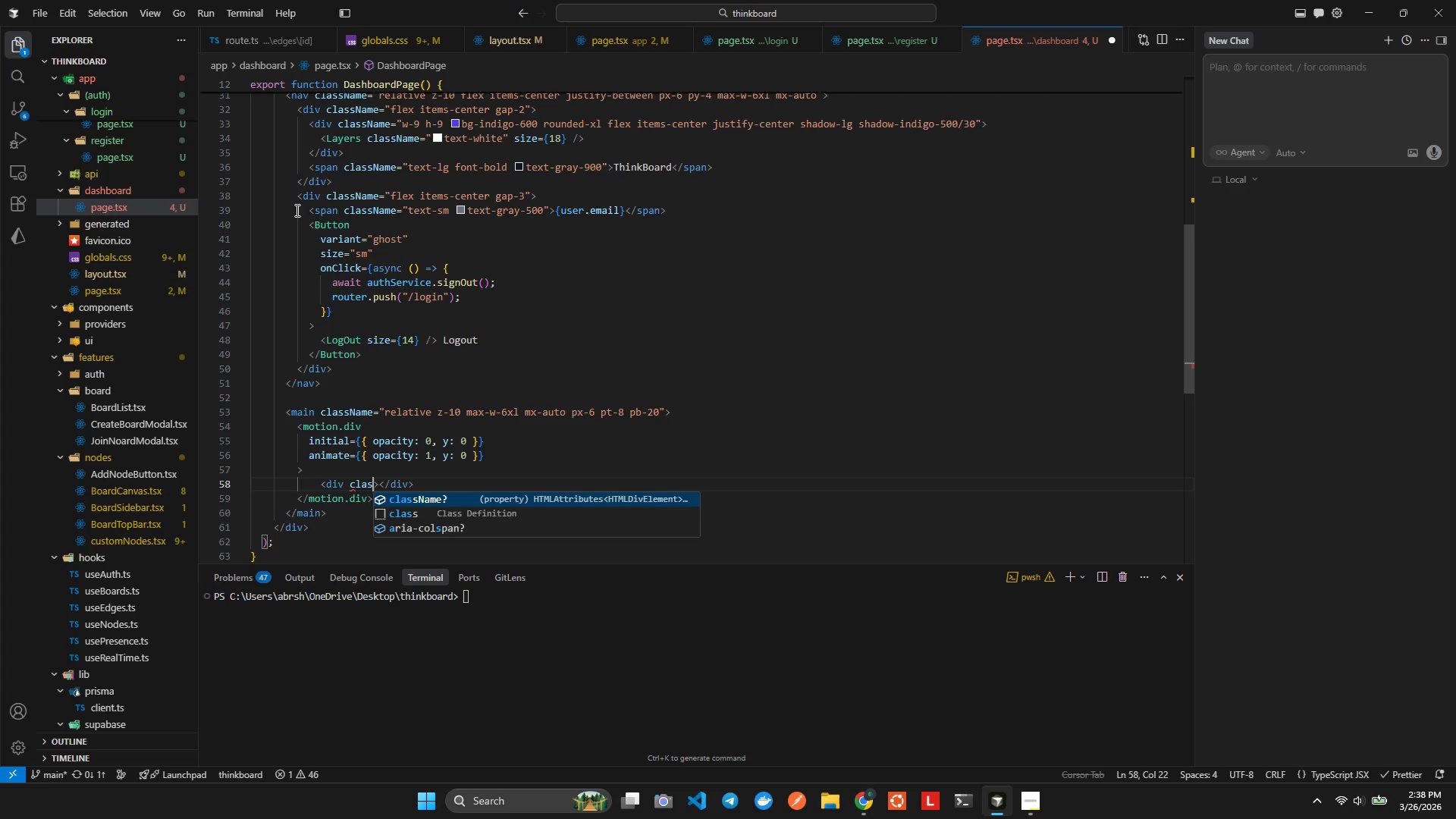 
key(Enter)
 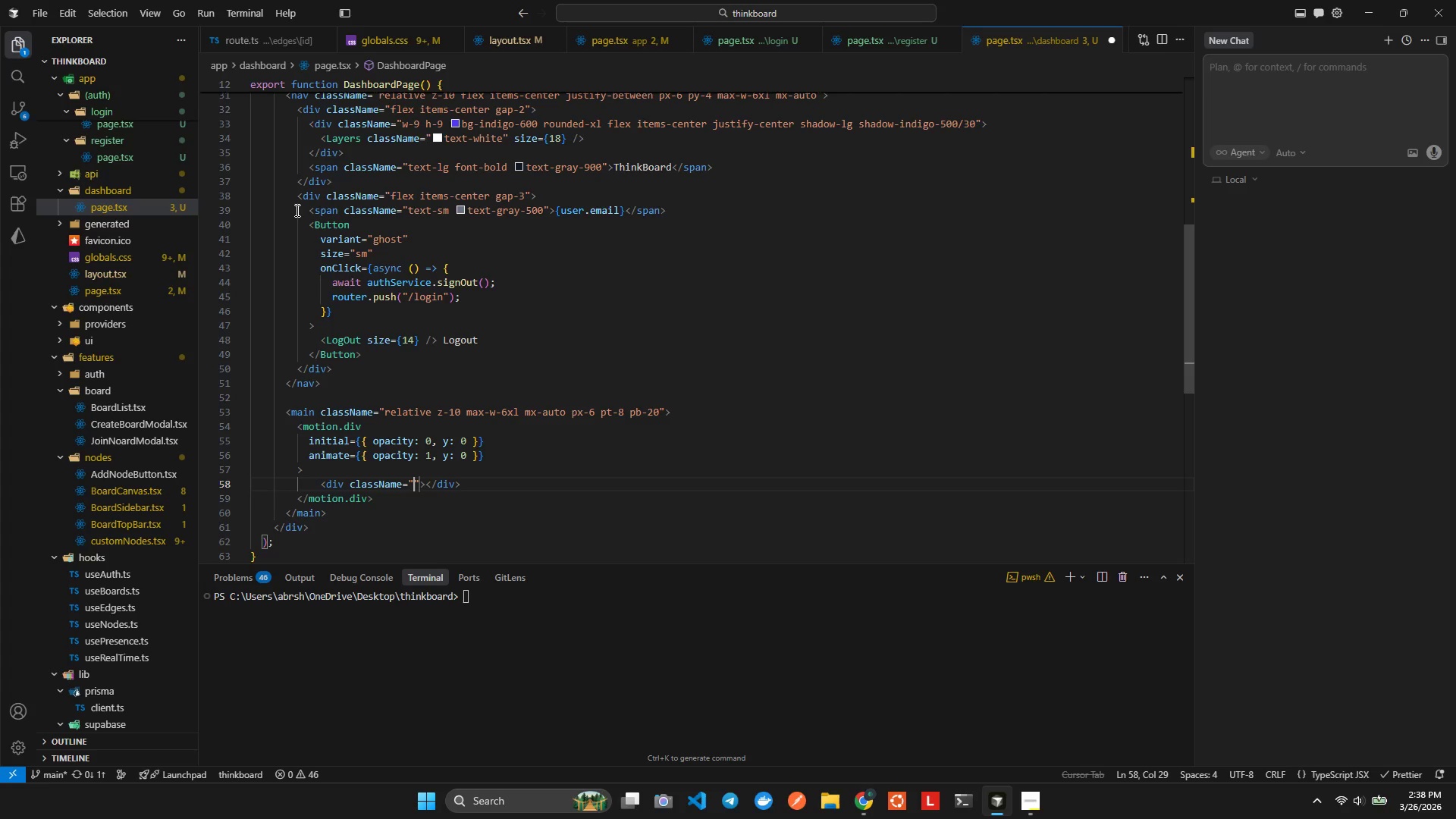 
type(flex temce)
 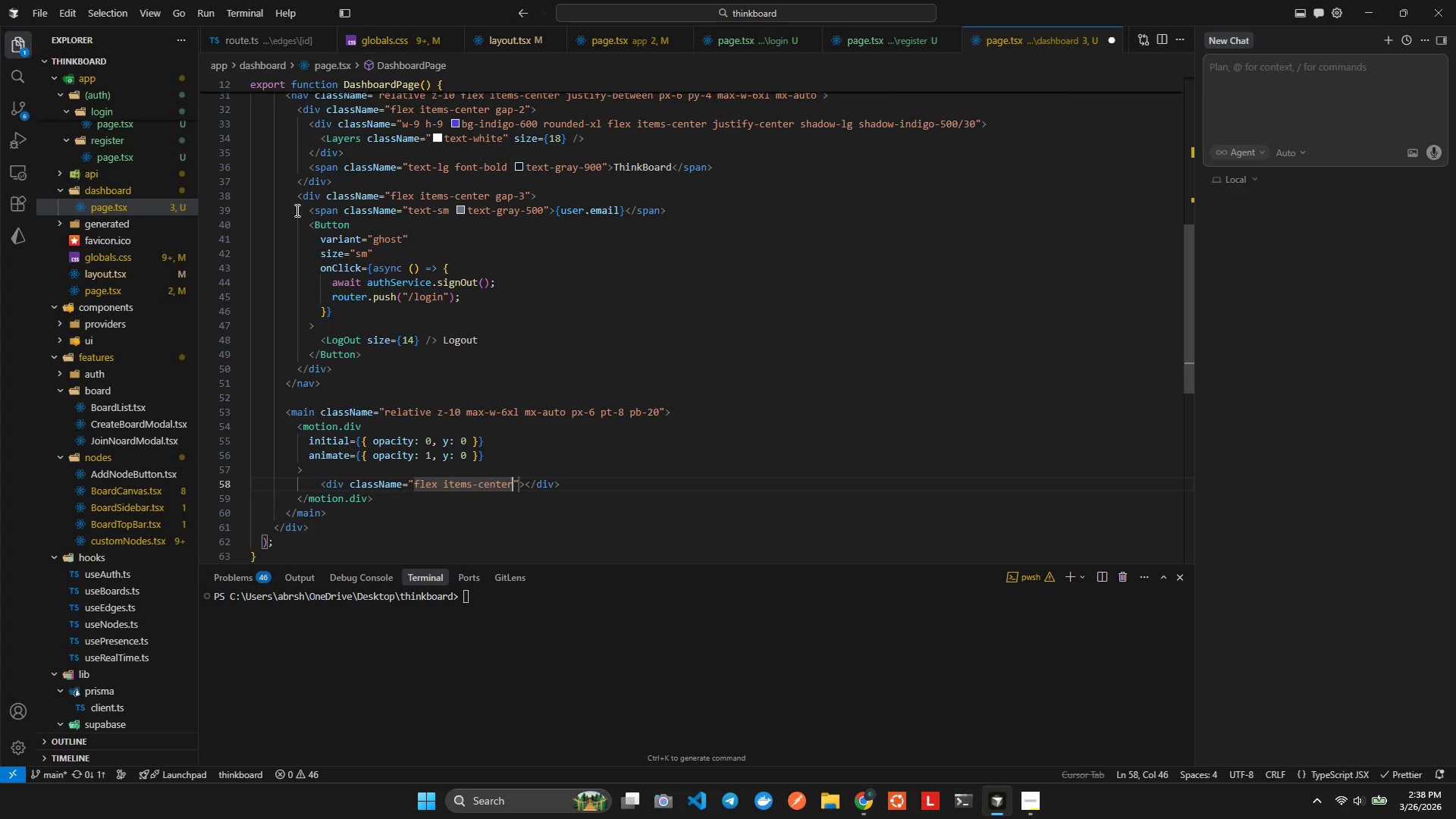 
hold_key(key=I, duration=0.59)
 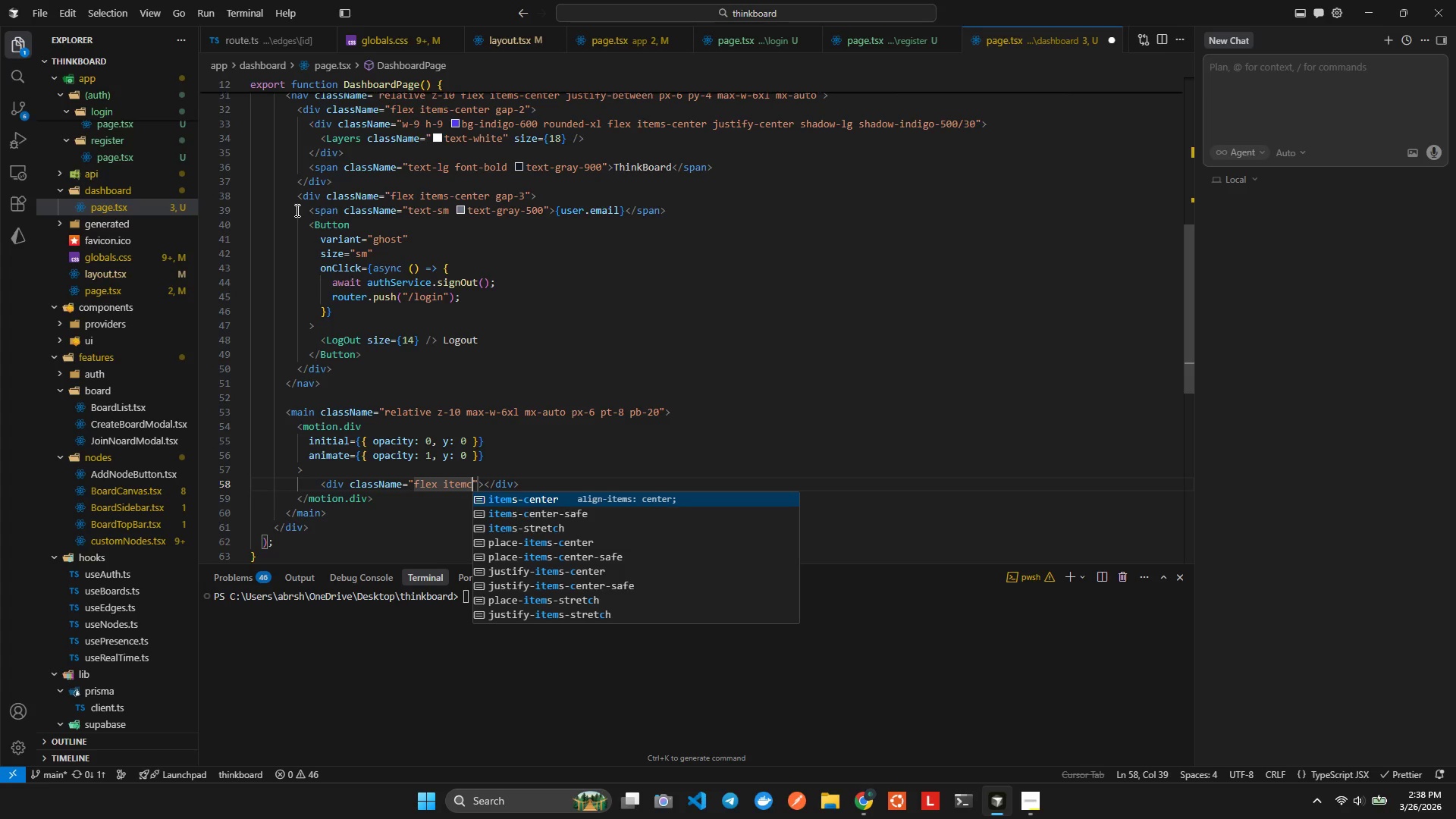 
key(Enter)
 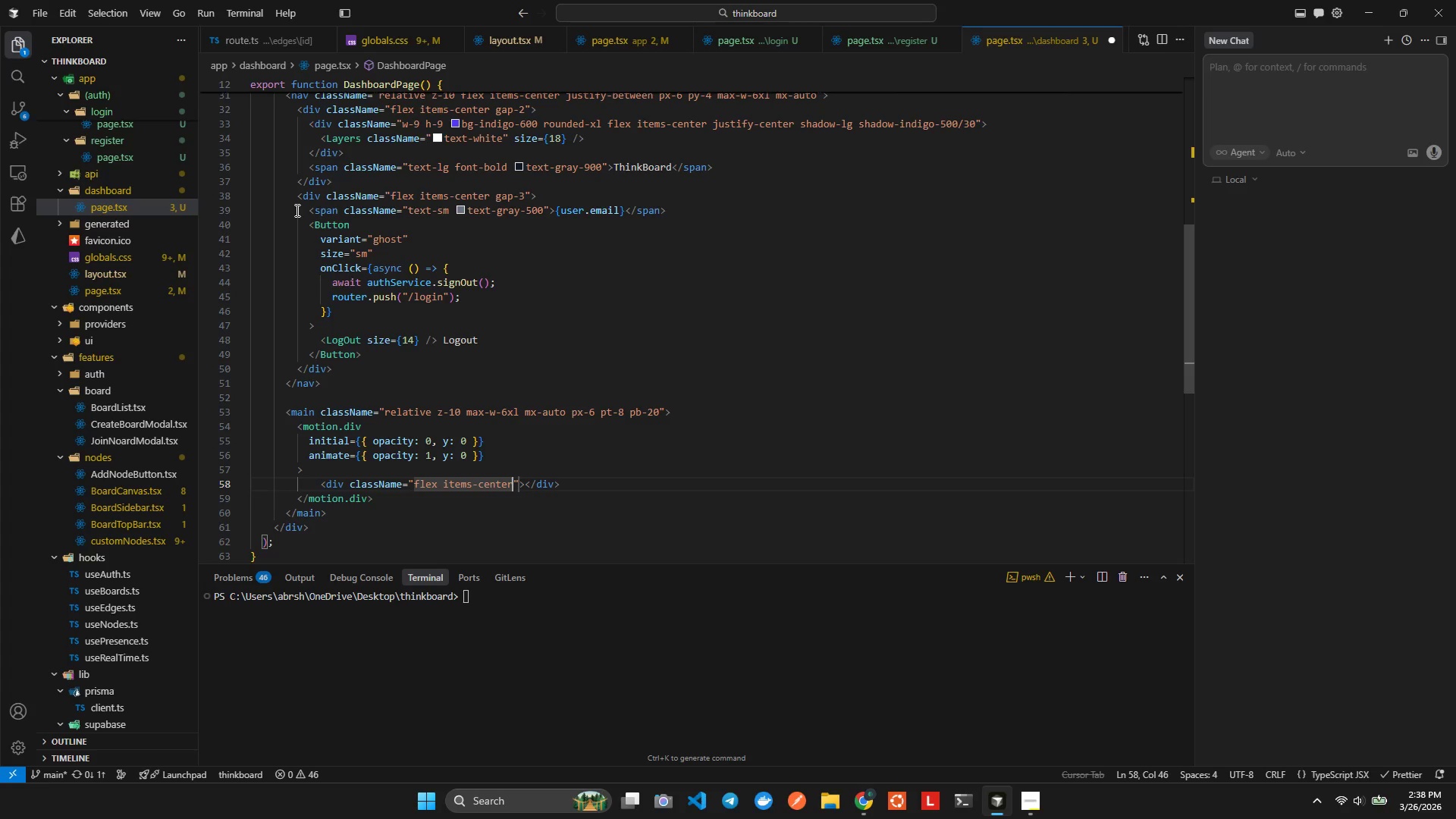 
type( jsube)
 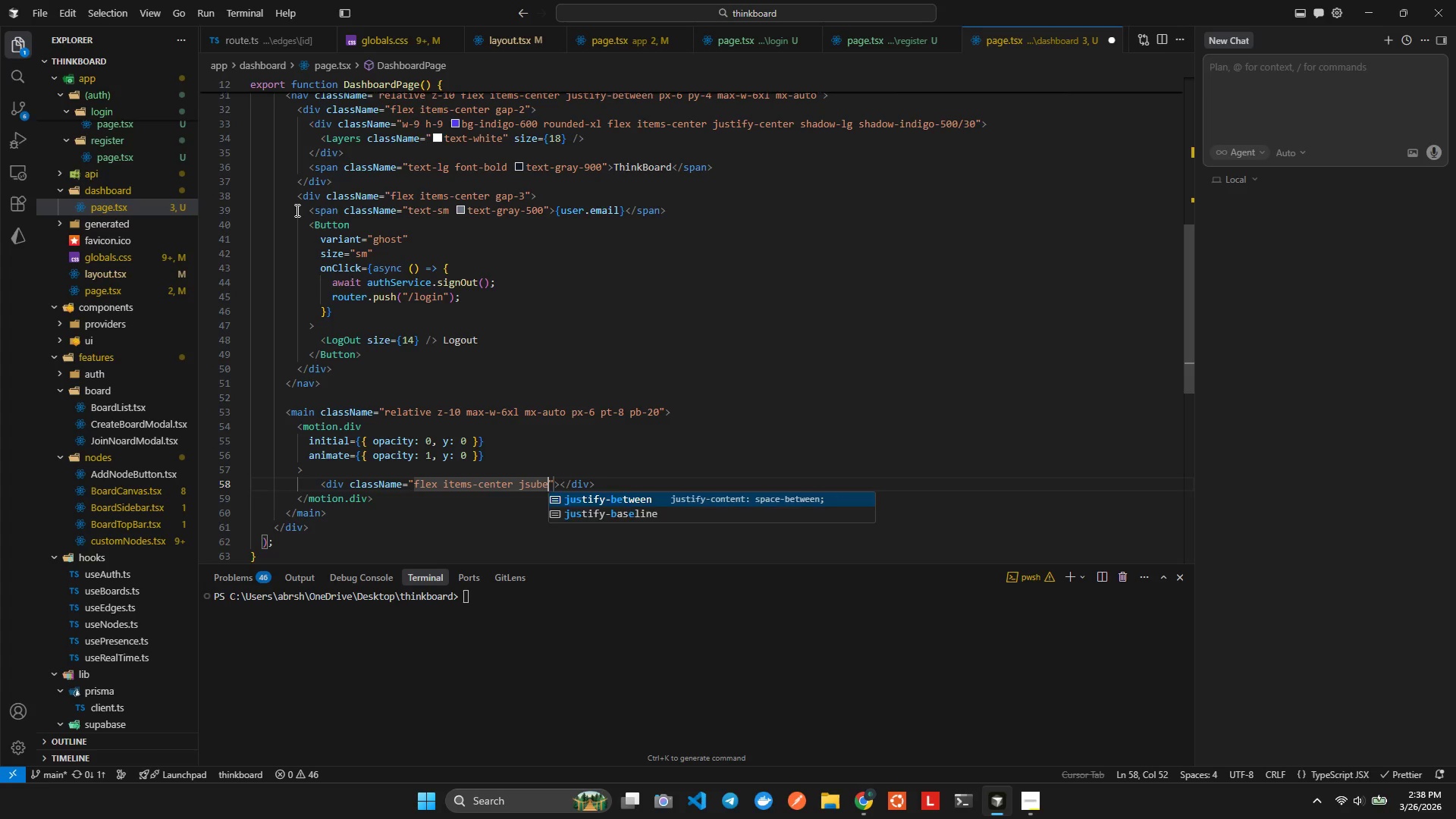 
key(Enter)
 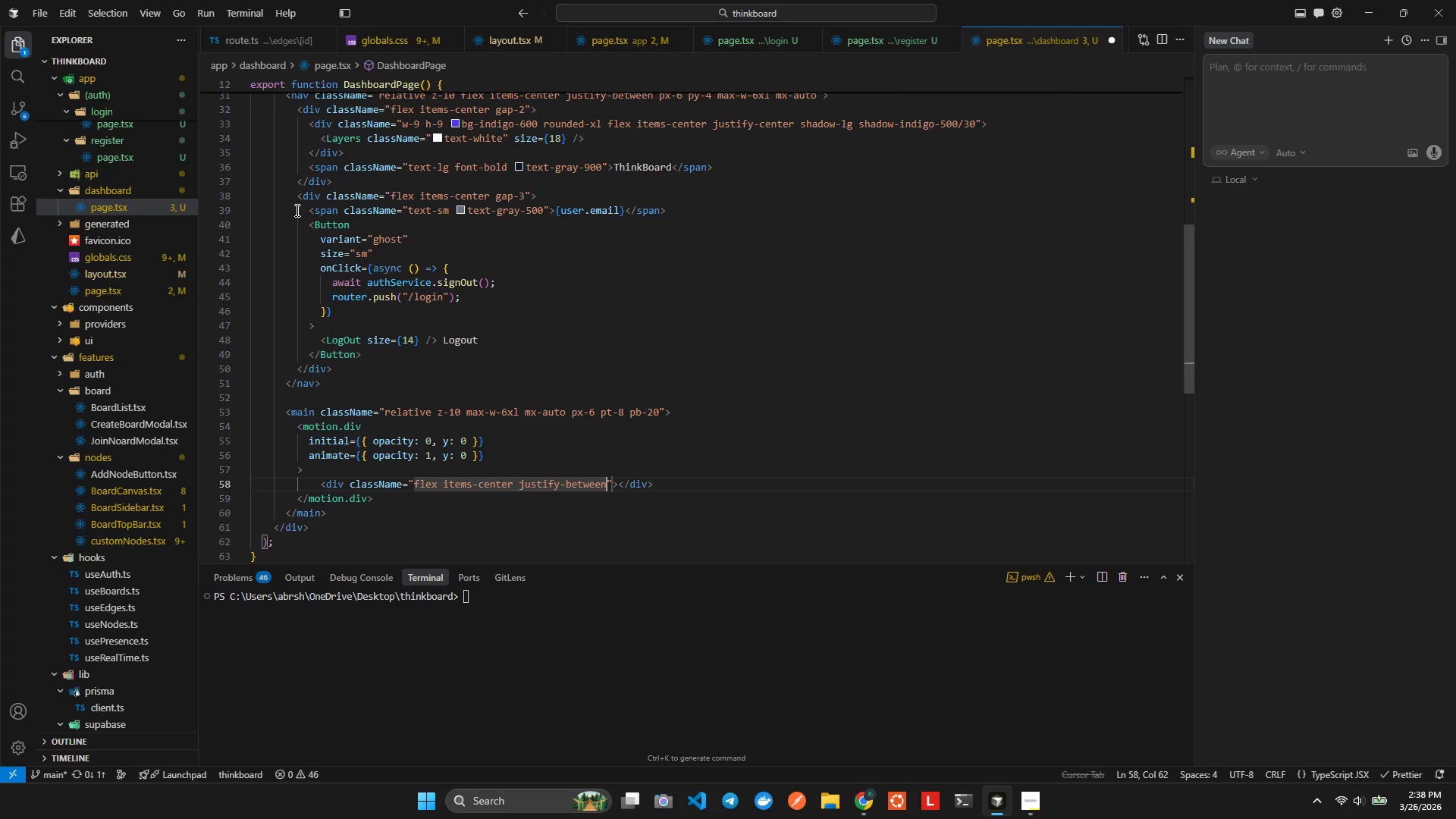 
type( mmb8)
 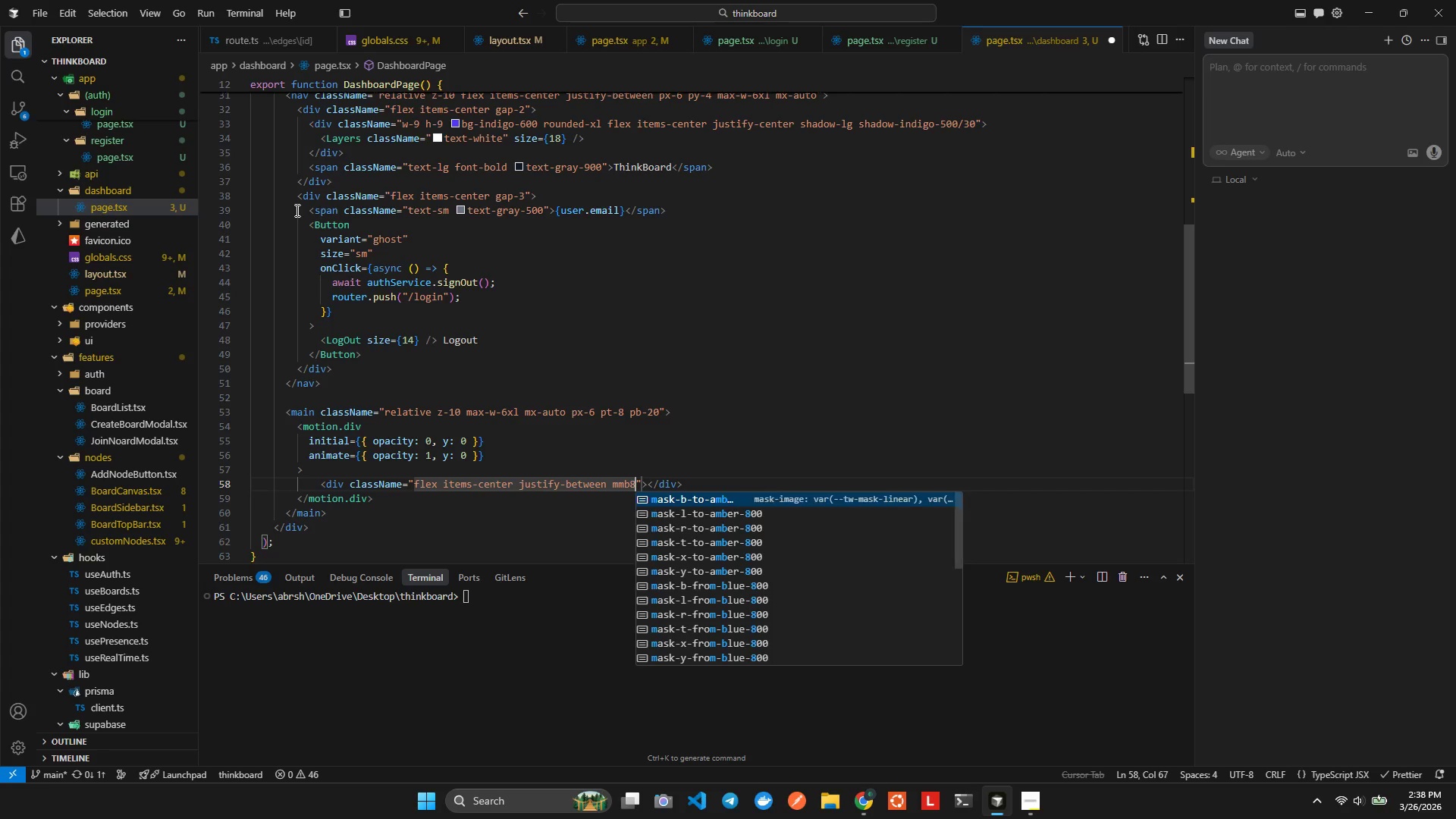 
key(Enter)
 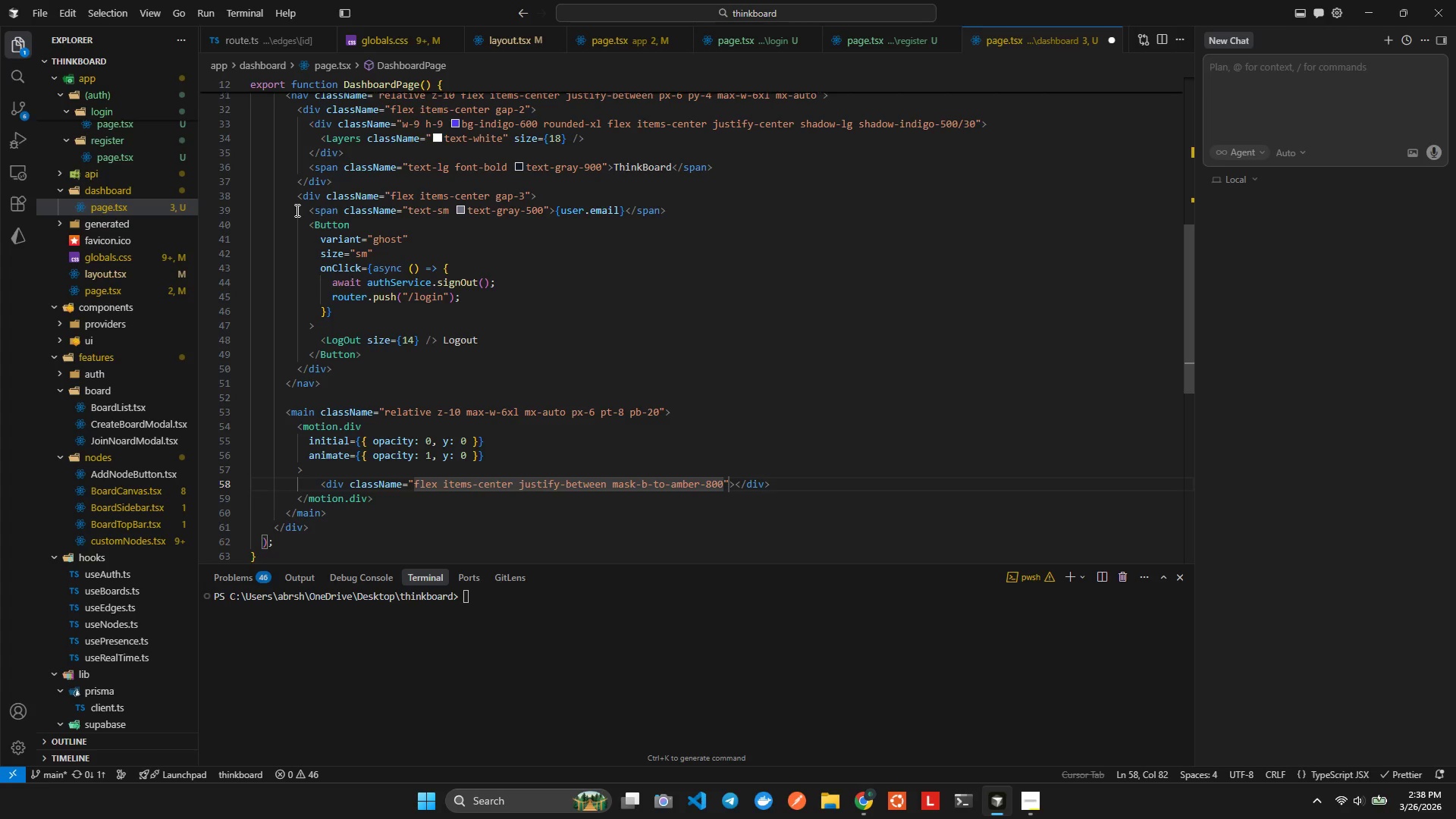 
key(ArrowRight)
 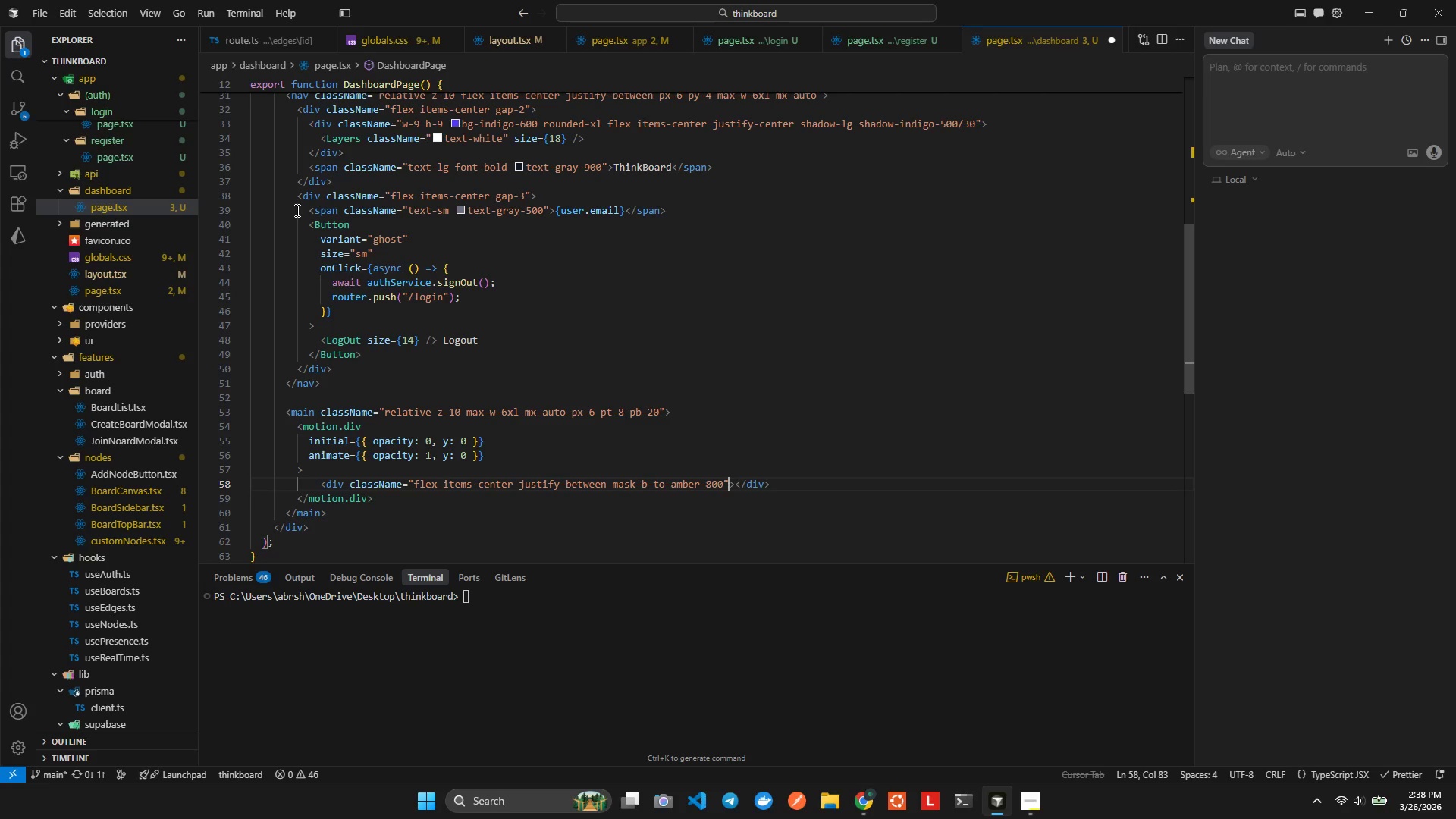 
key(ArrowRight)
 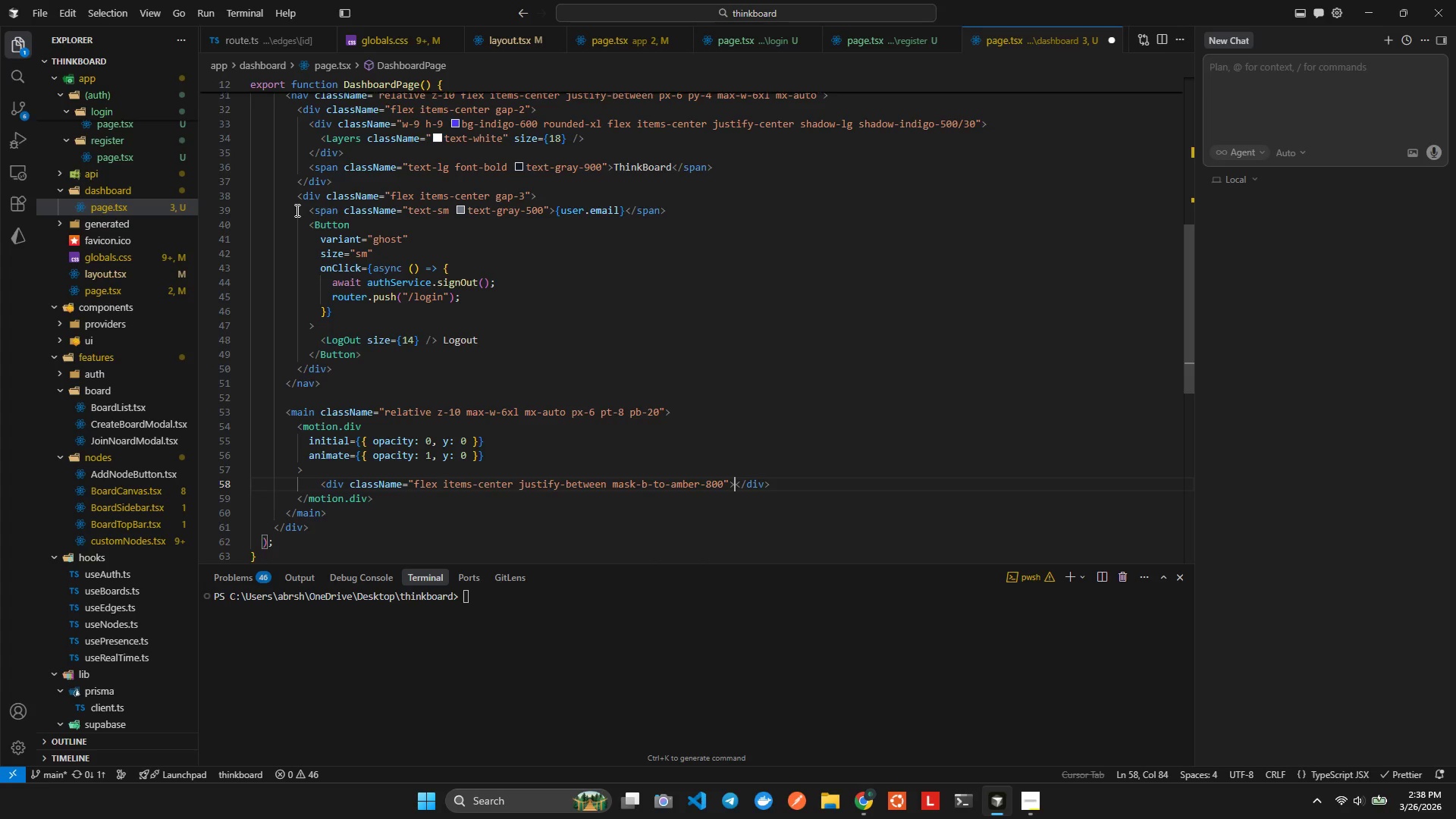 
key(Enter)
 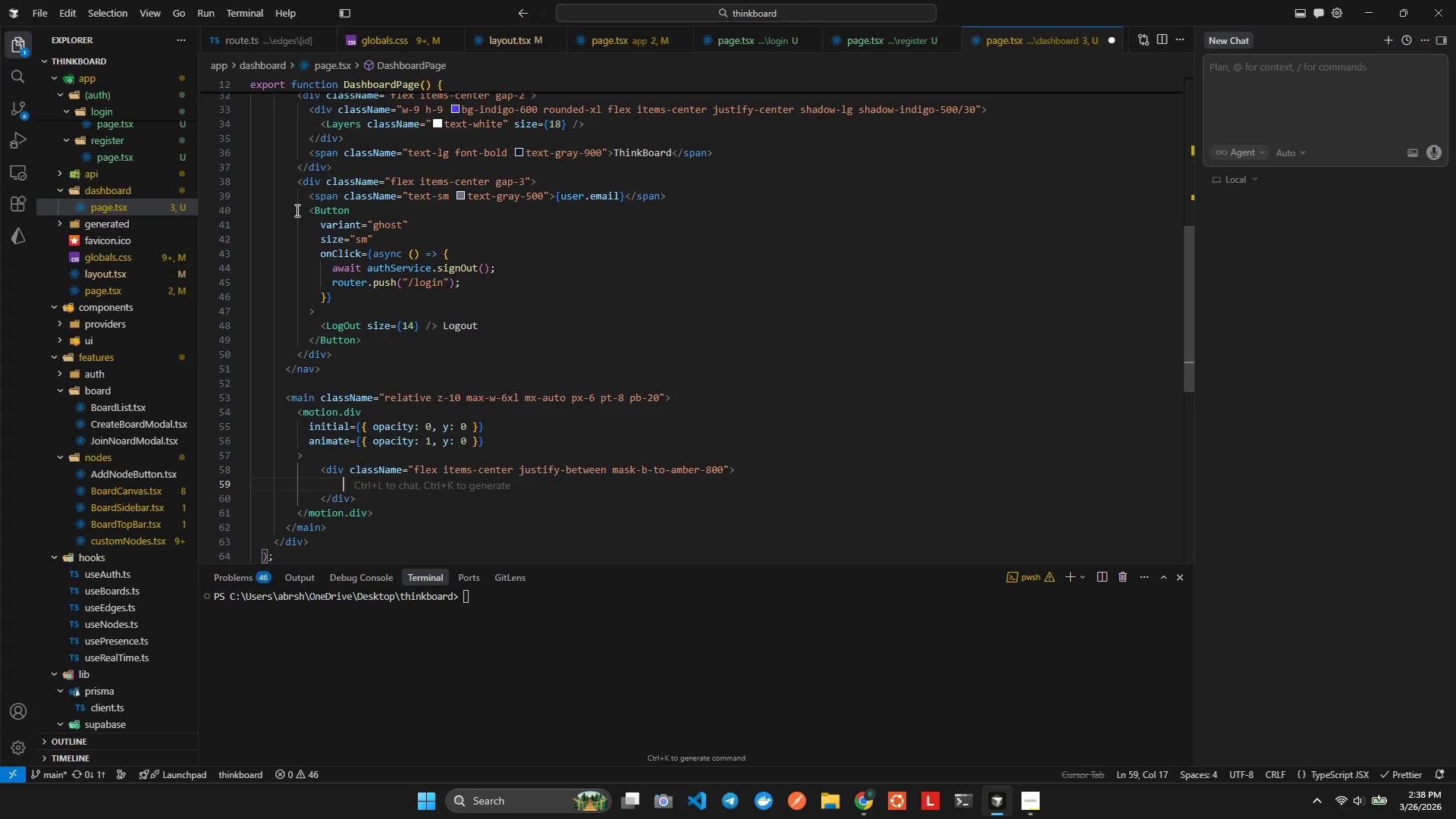 
type(div)
 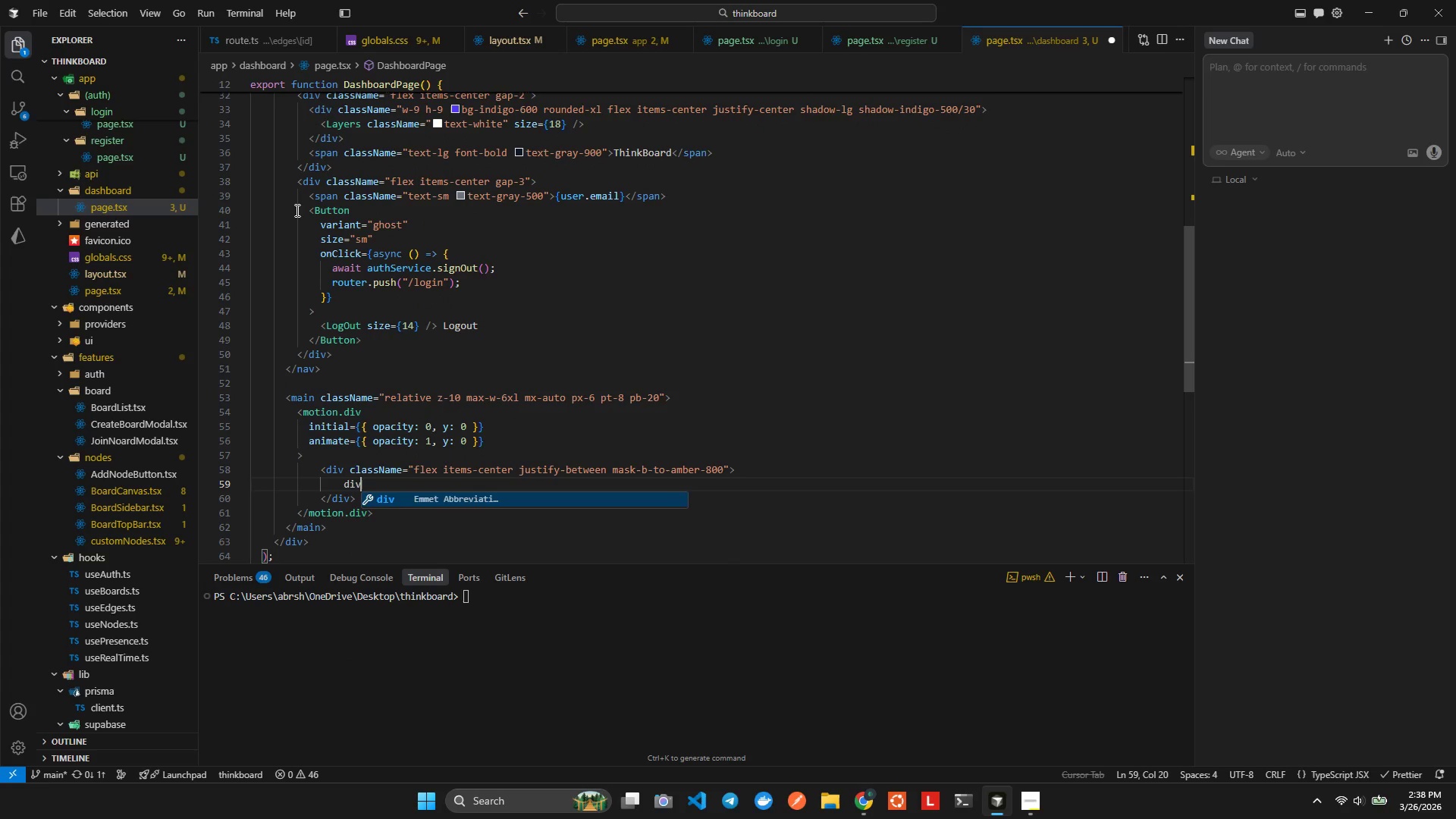 
key(Enter)
 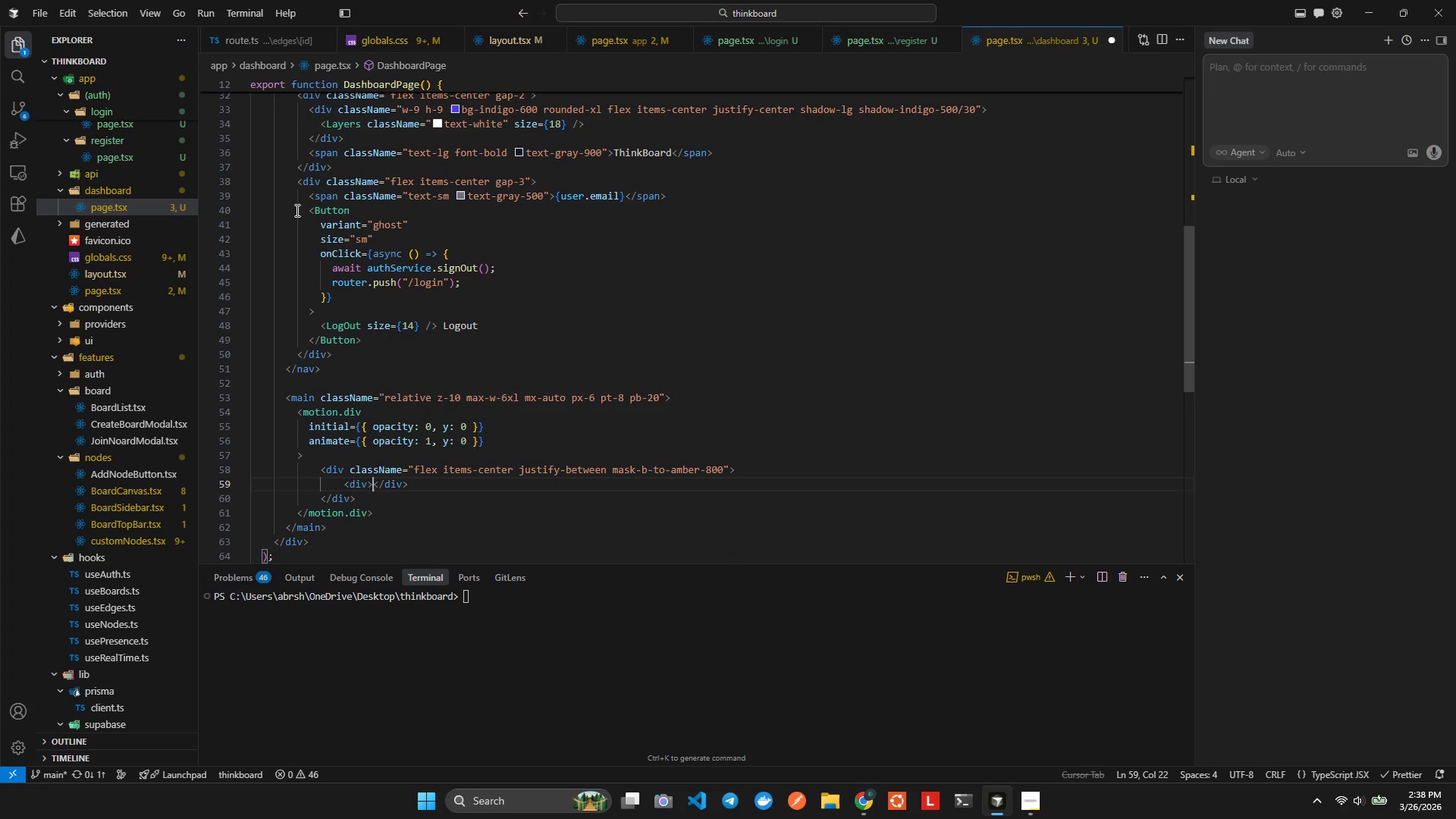 
key(Enter)
 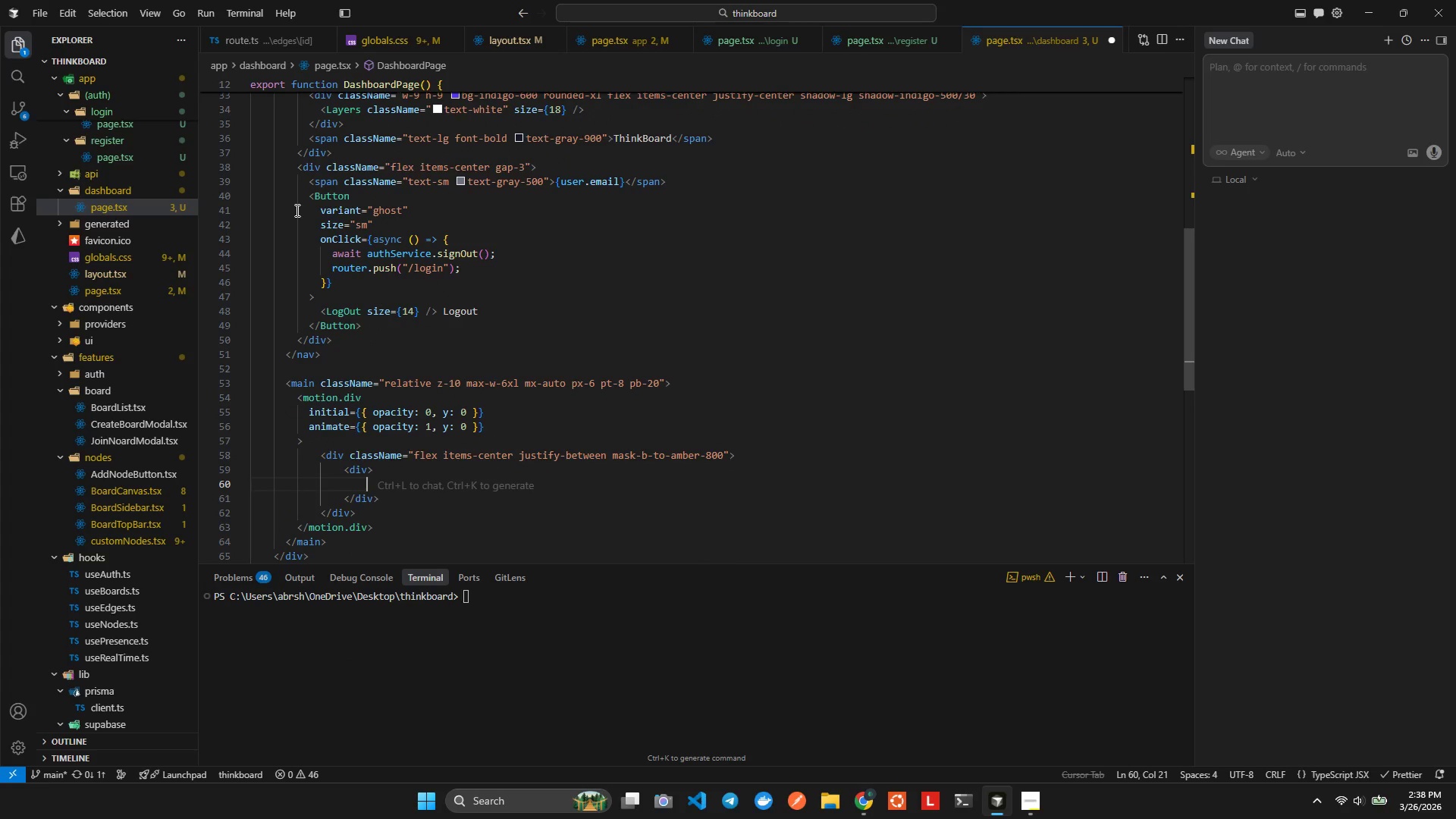 
type(j1)
 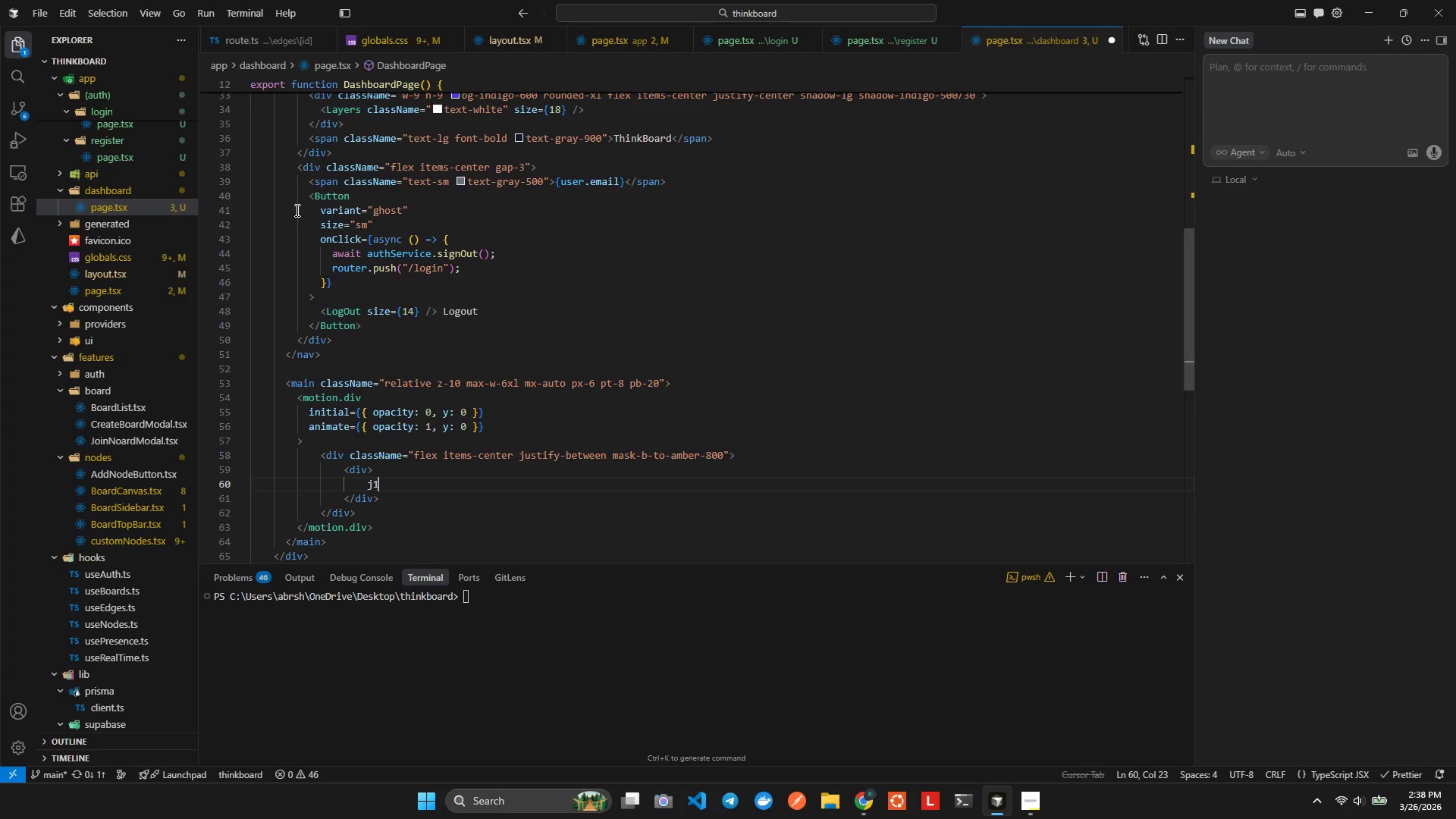 
key(Enter)
 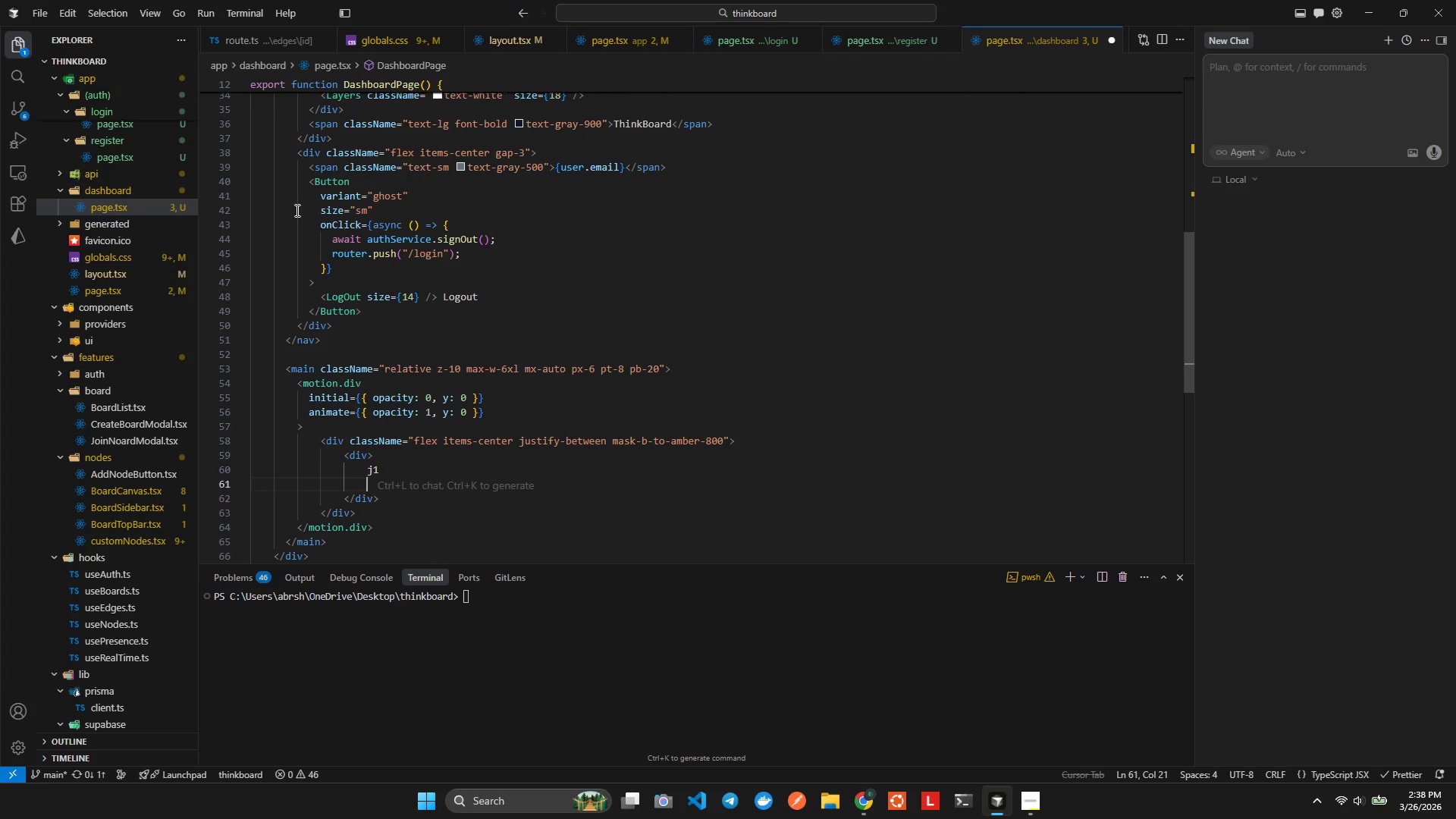 
key(Control+Z)
 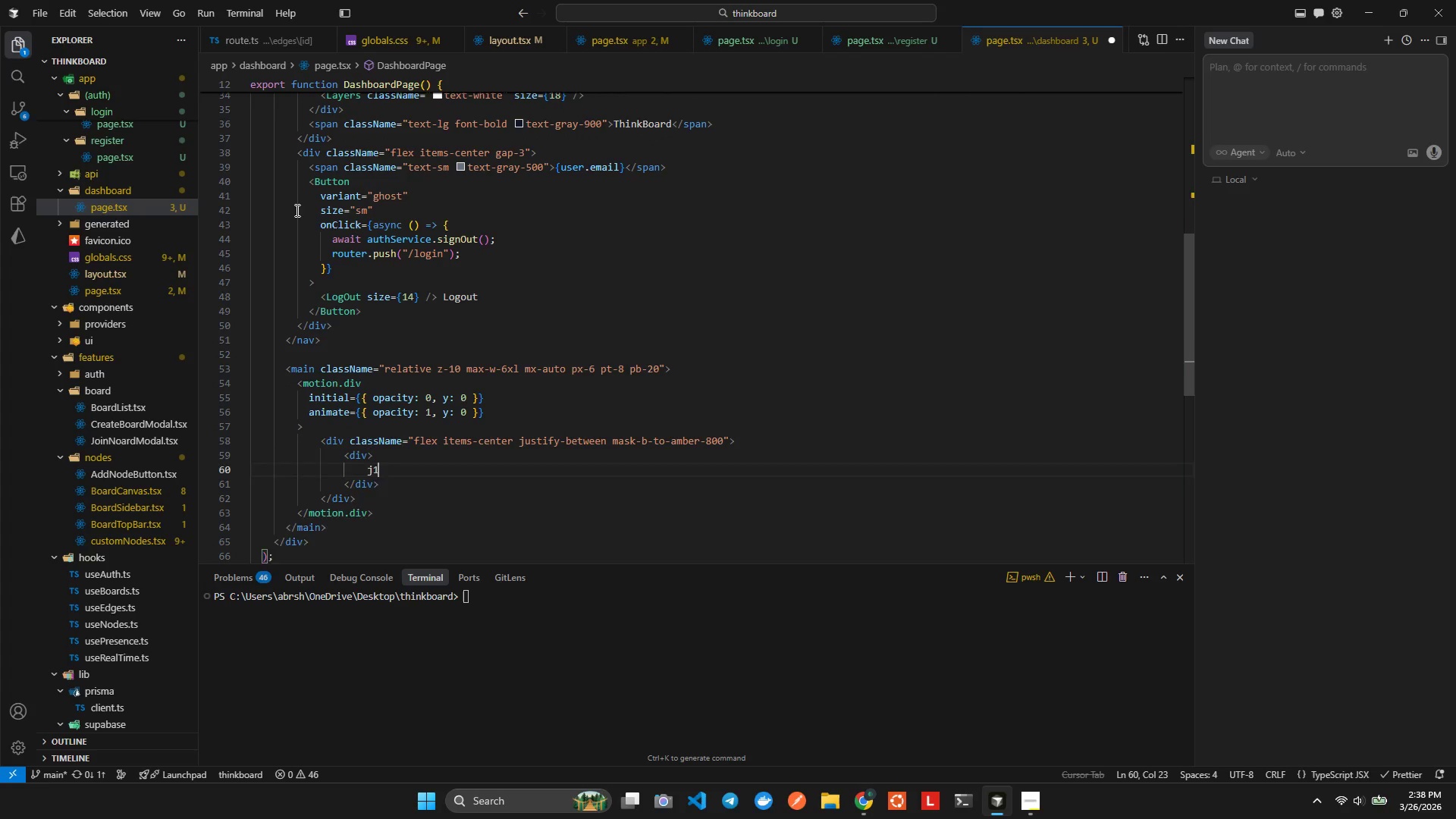 
key(Control+Z)
 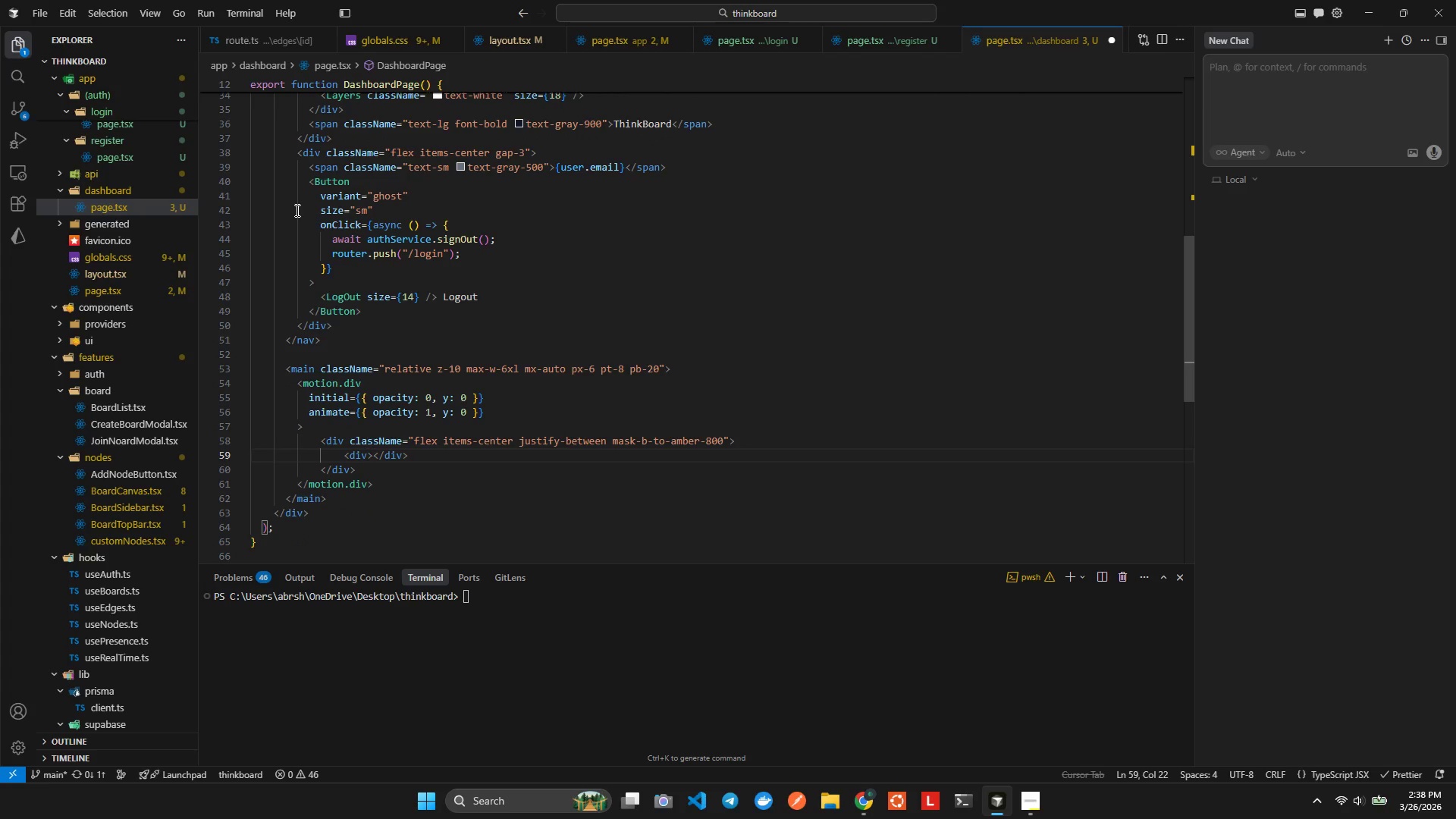 
key(Enter)
 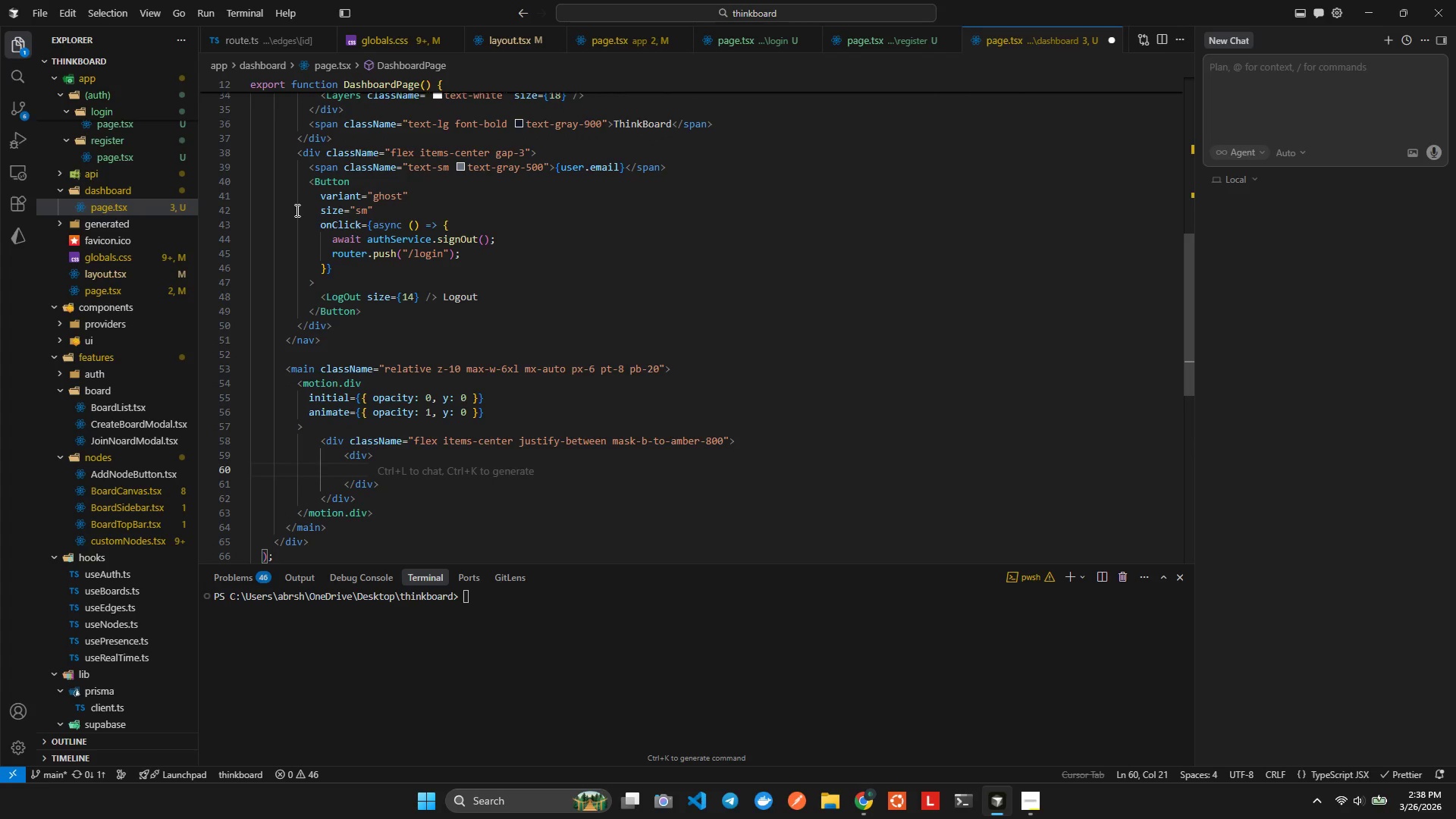 
type(h1)
 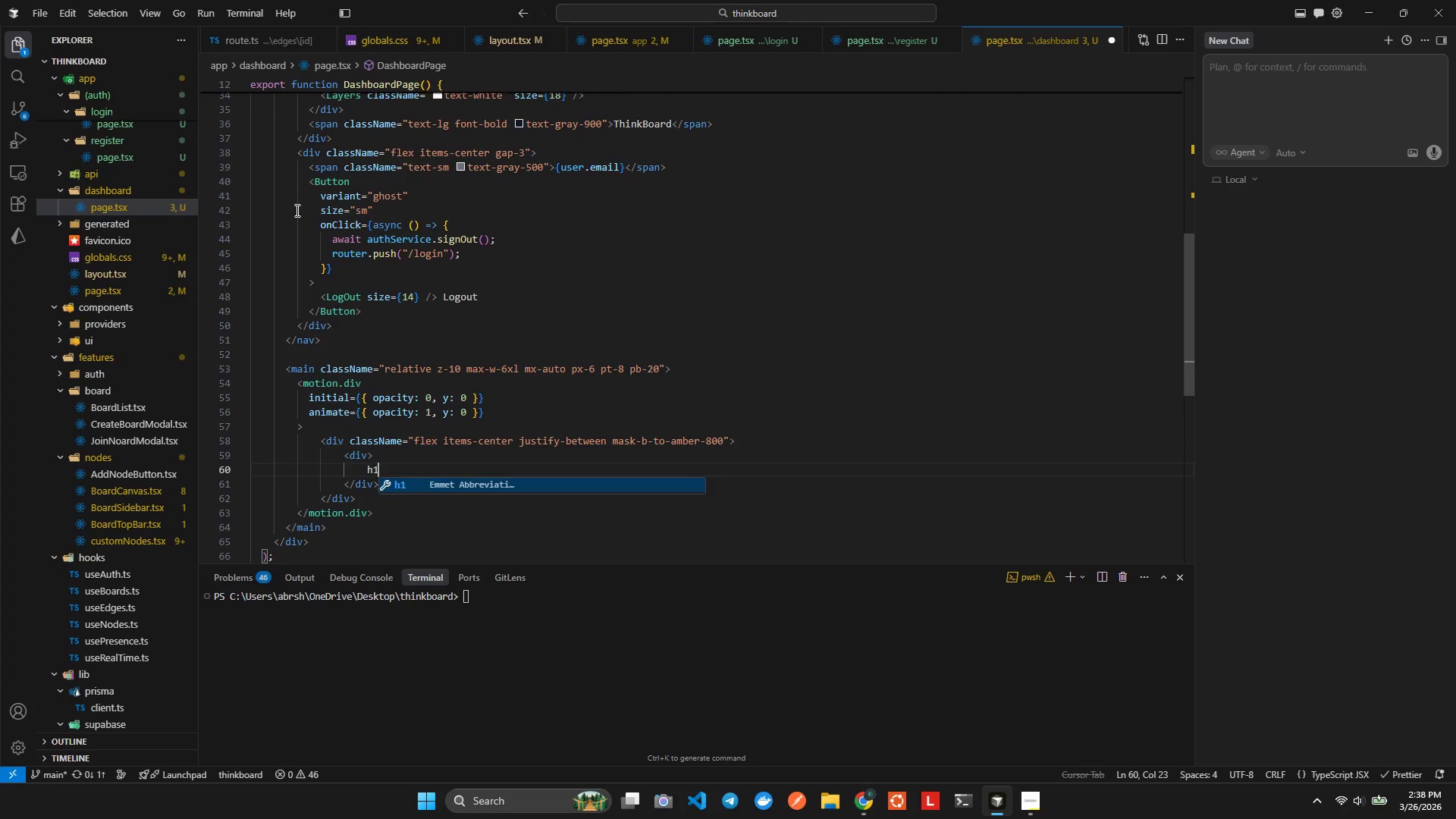 
key(Enter)
 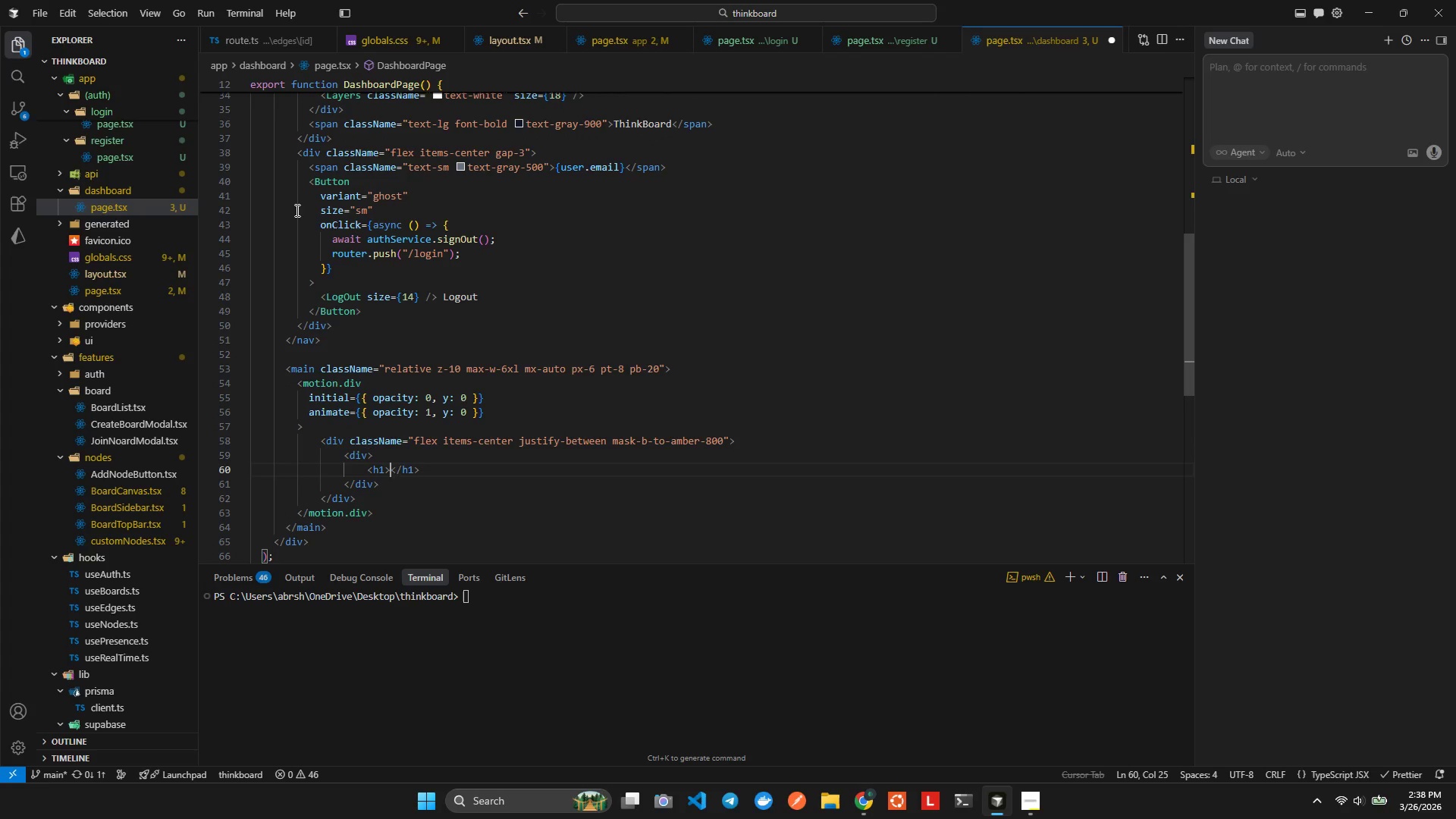 
key(ArrowLeft)
 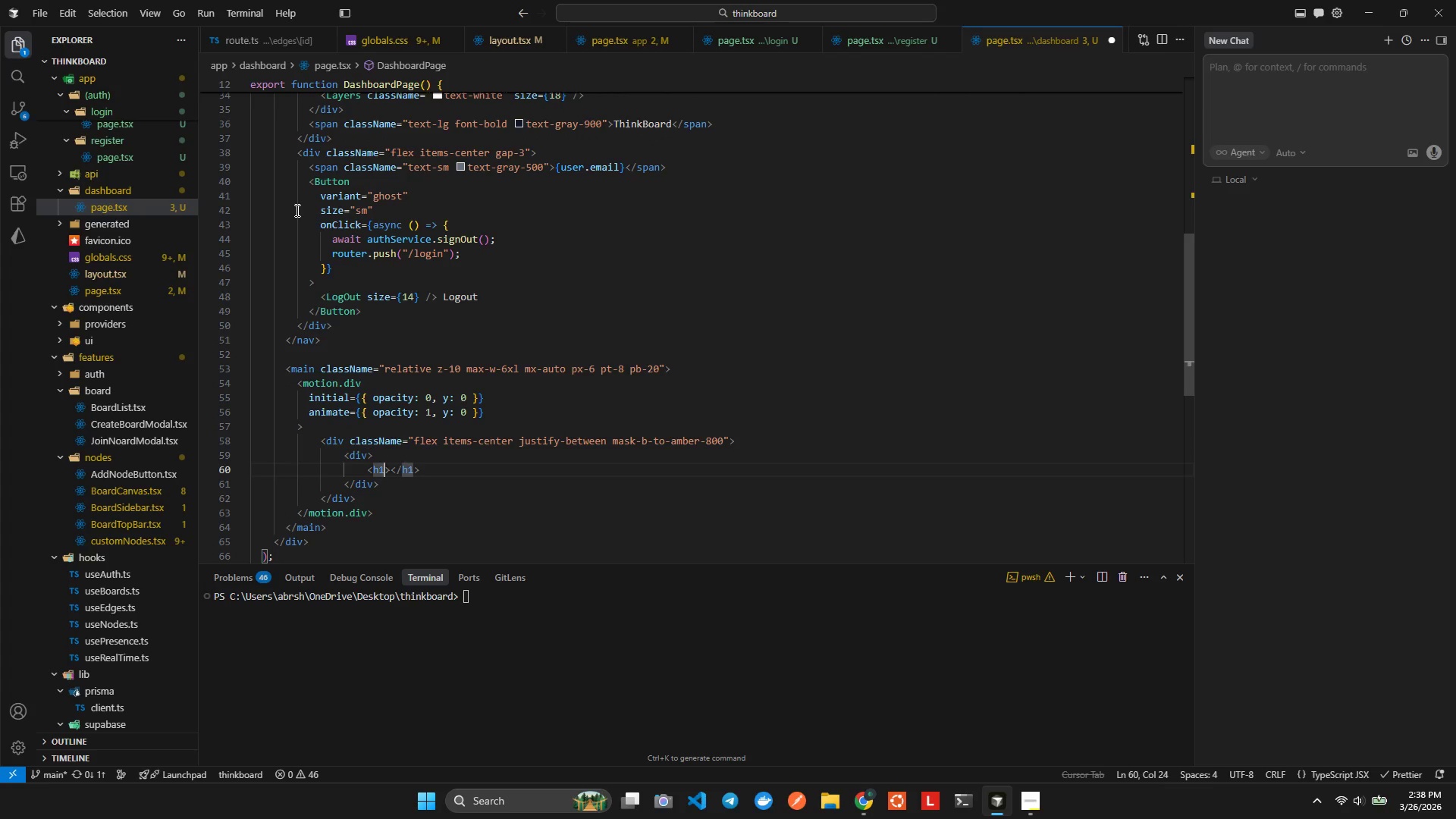 
type( clas)
 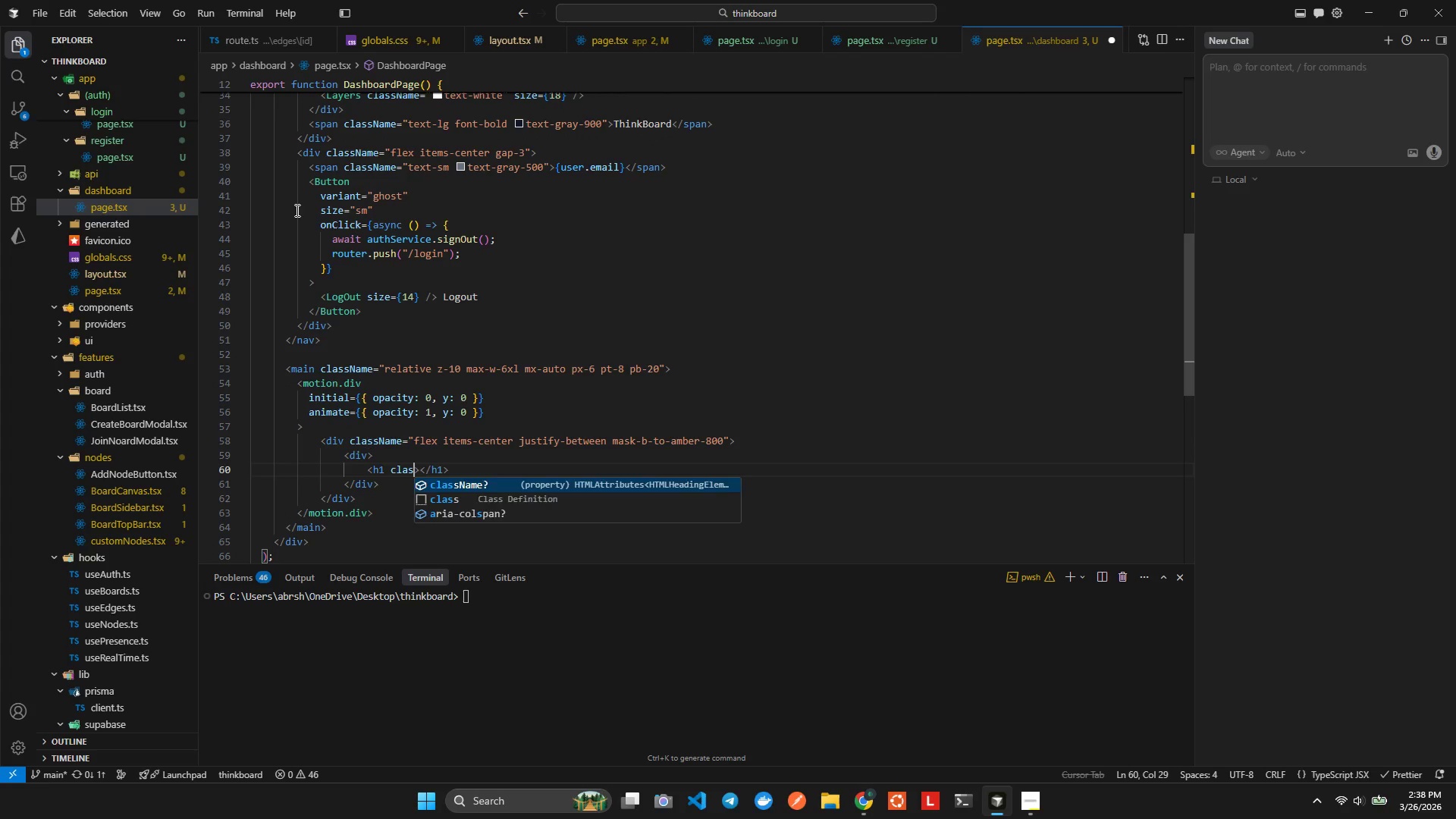 
key(Enter)
 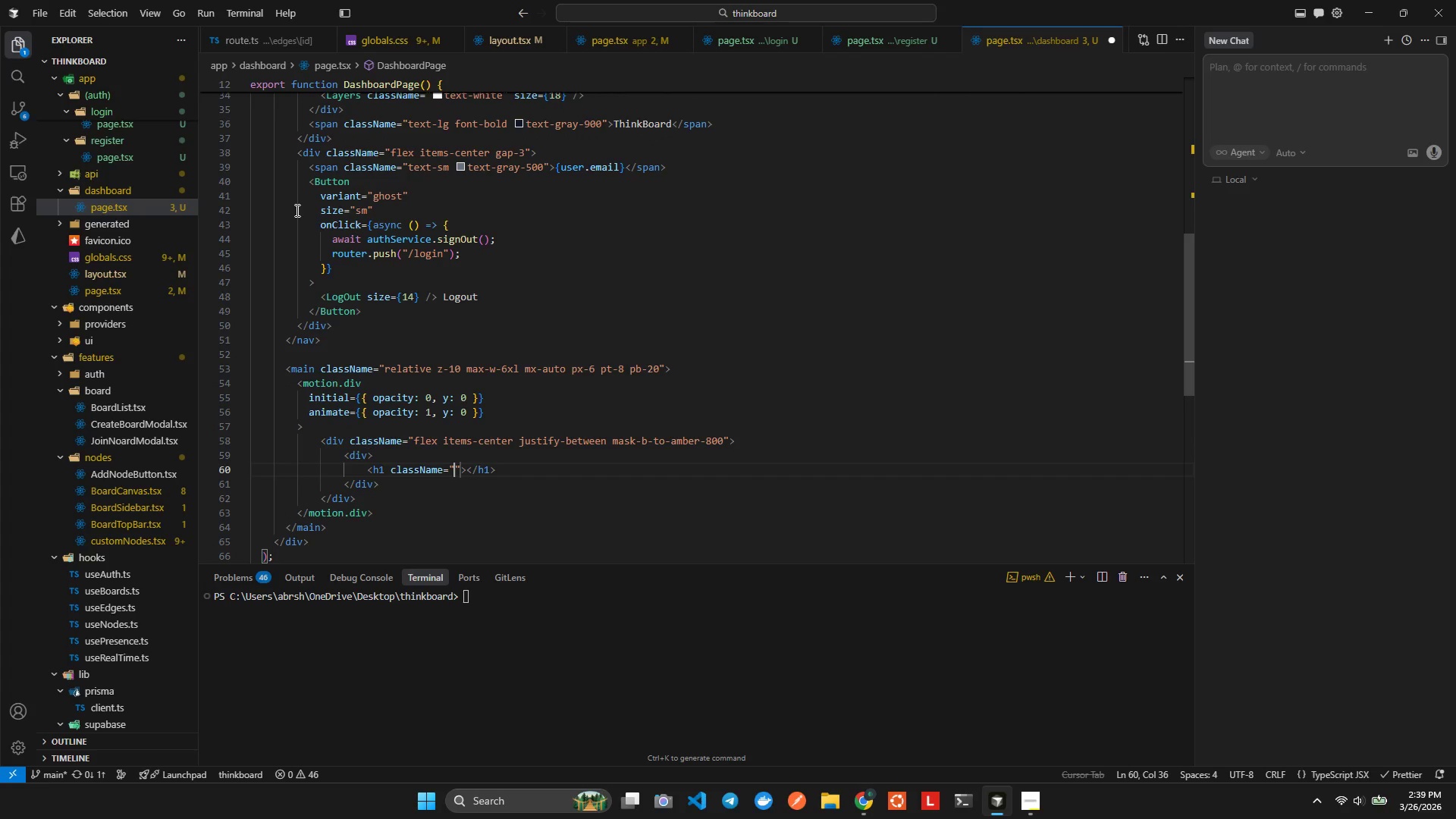 
type(e)
key(Backspace)
type(tex )
key(Backspace)
 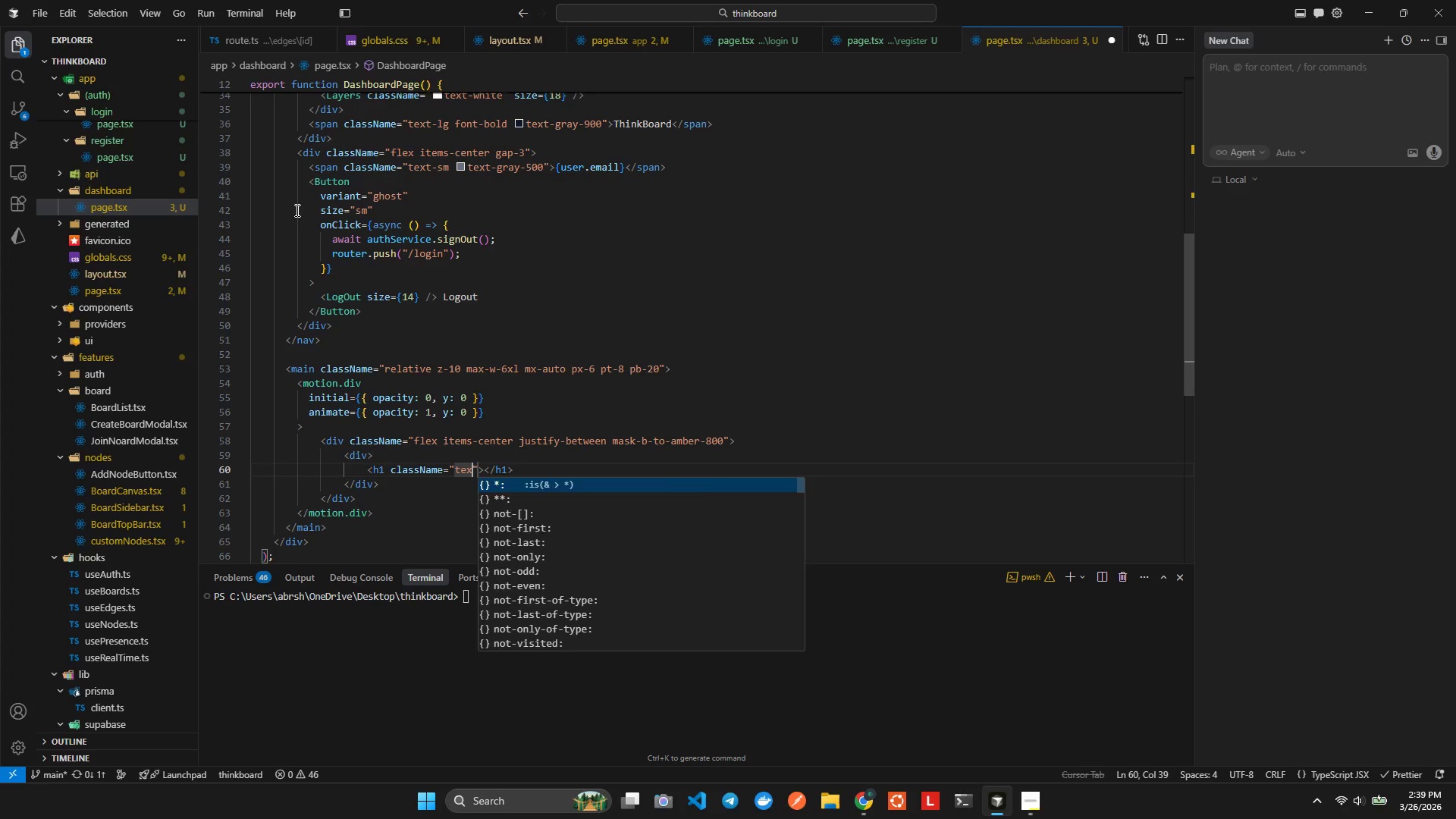 
key(Control+Space)
 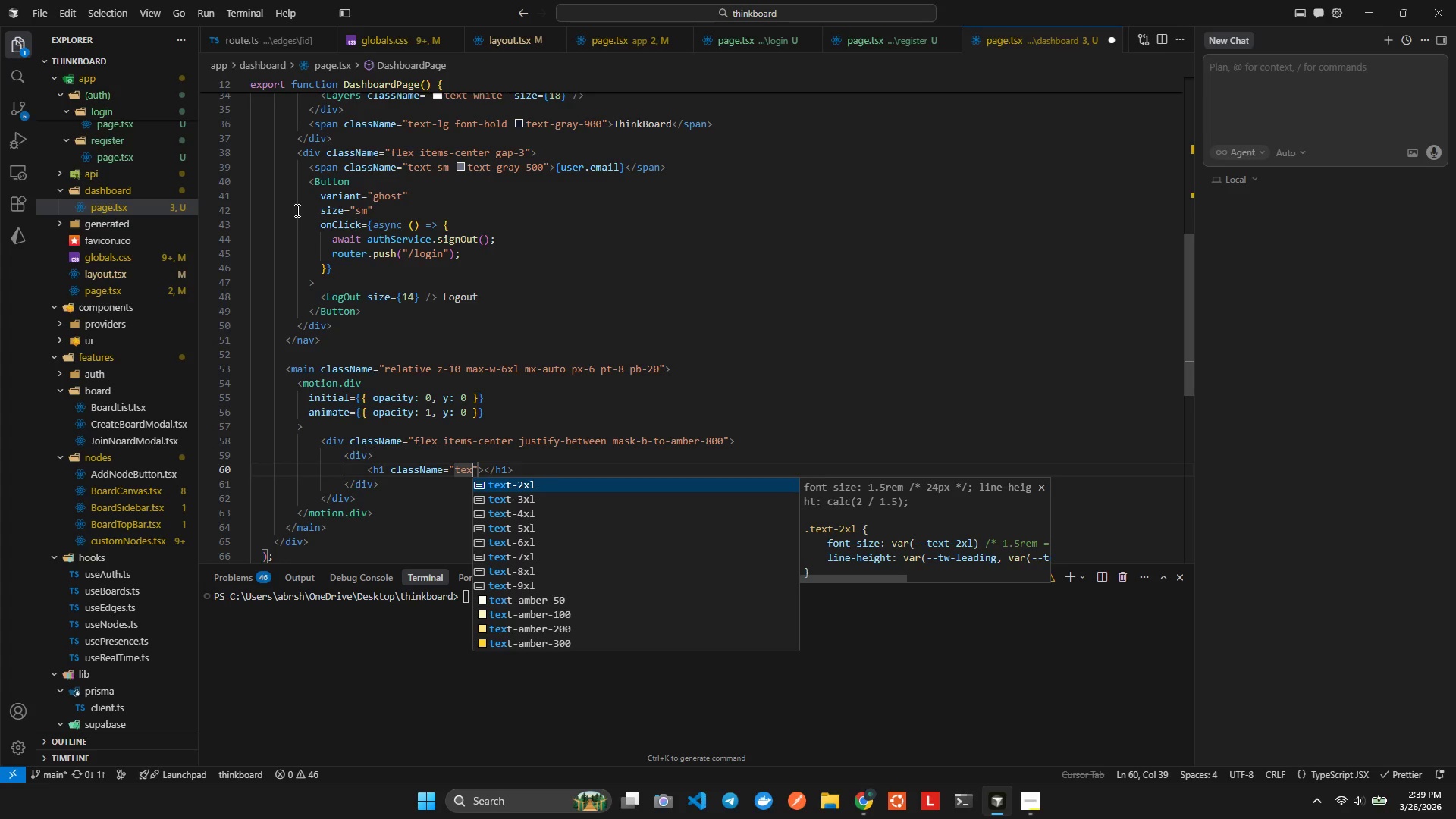 
key(2)
 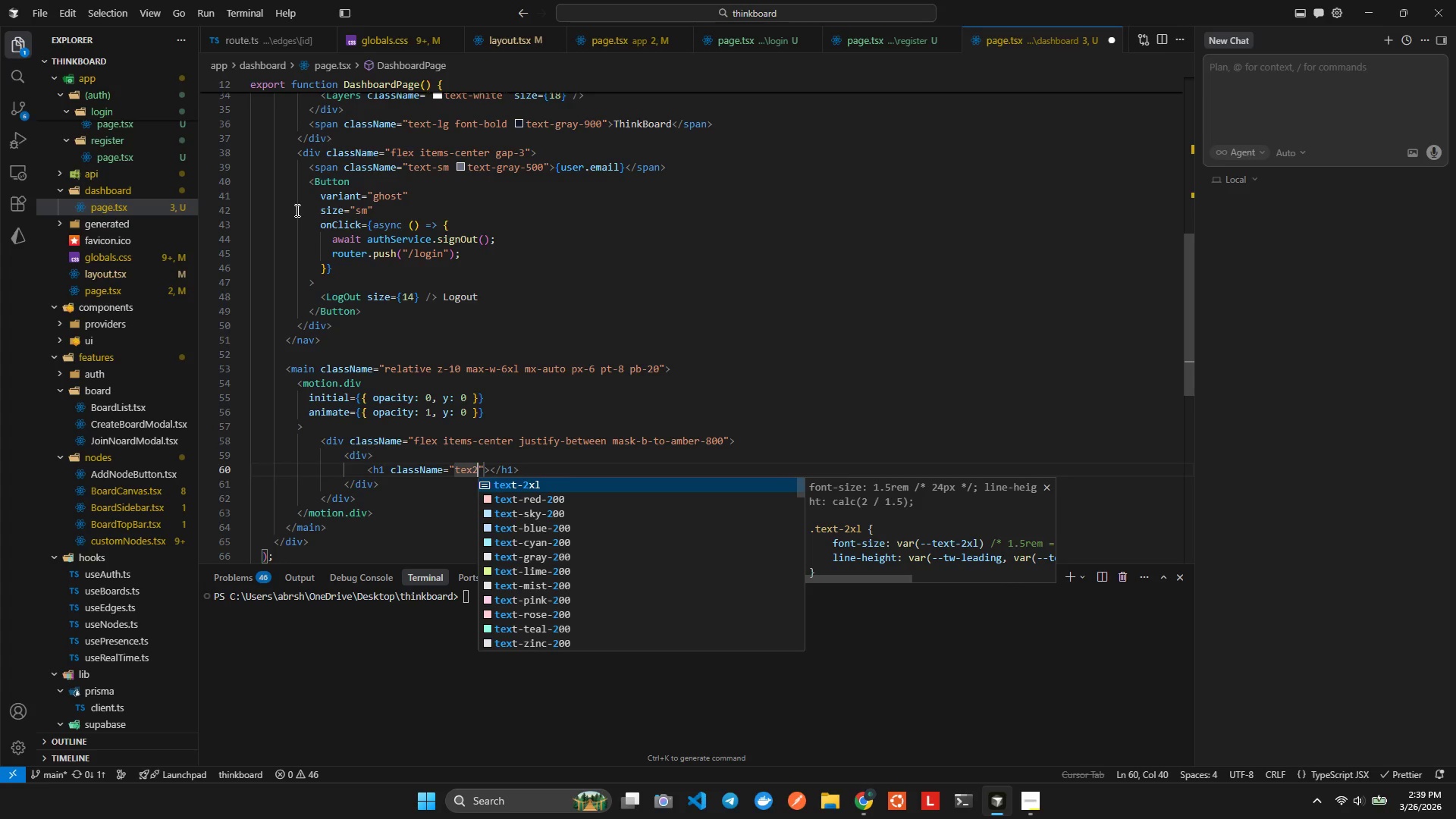 
key(Enter)
 